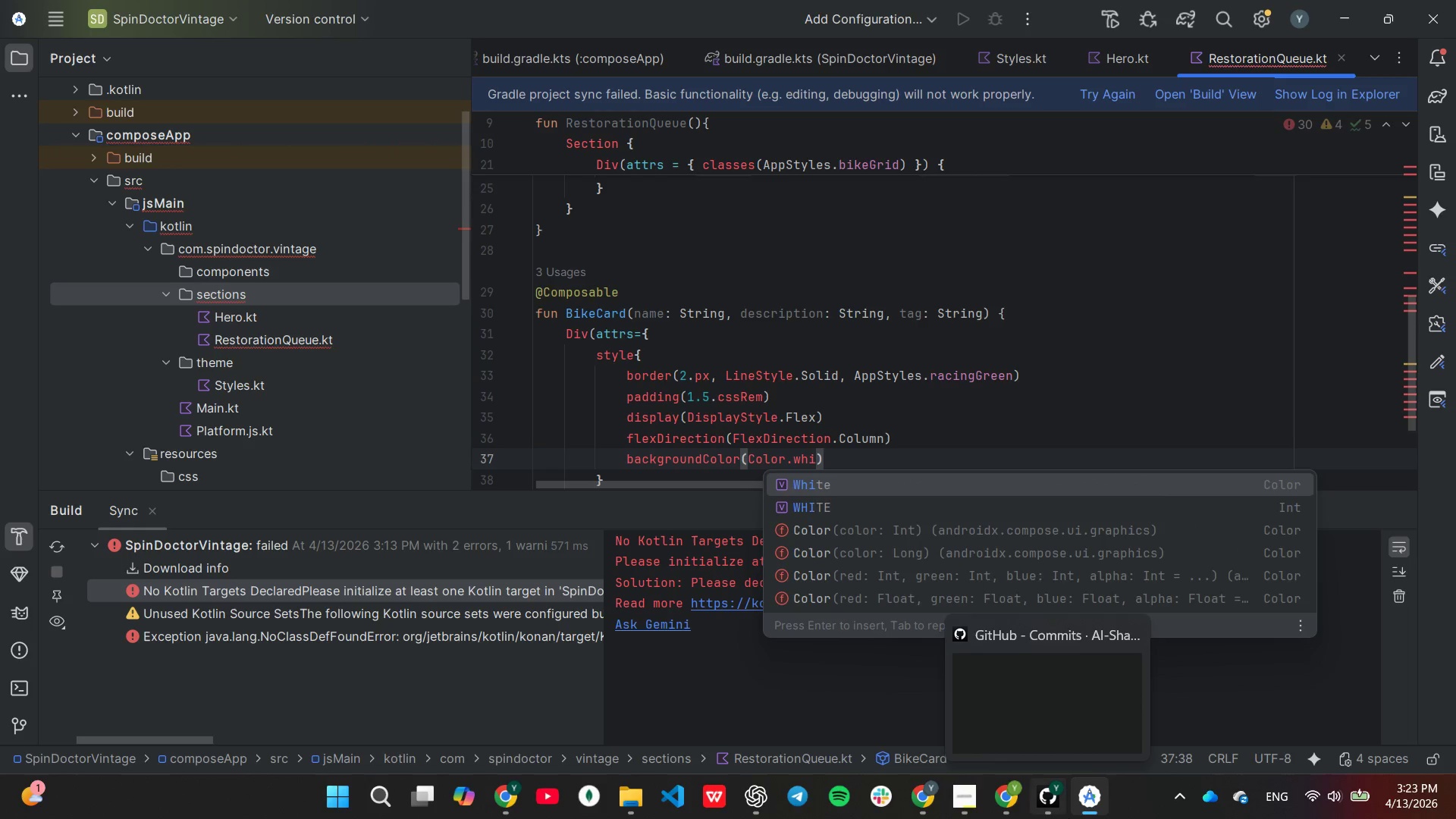 
key(Enter)
 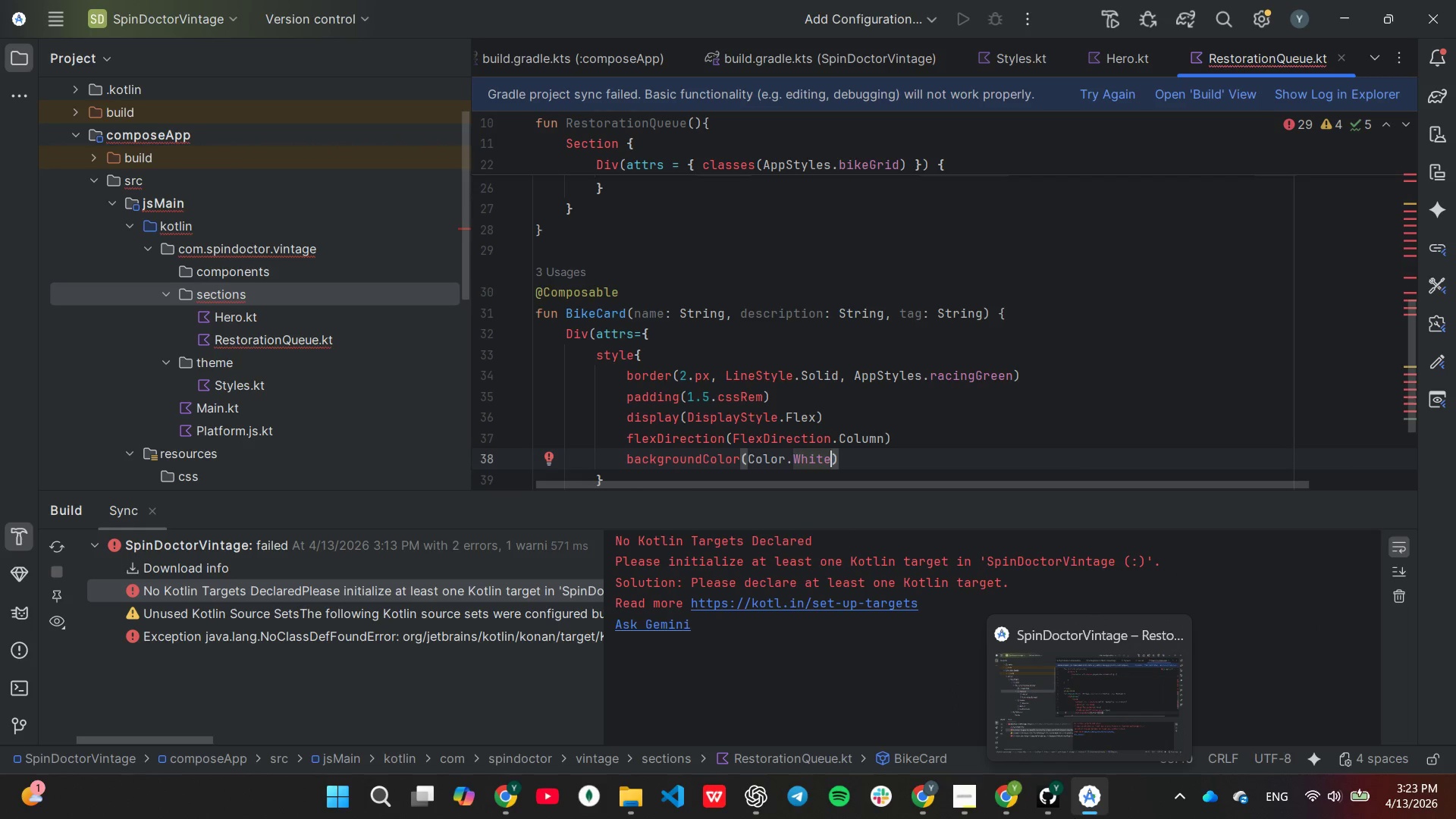 
wait(9.09)
 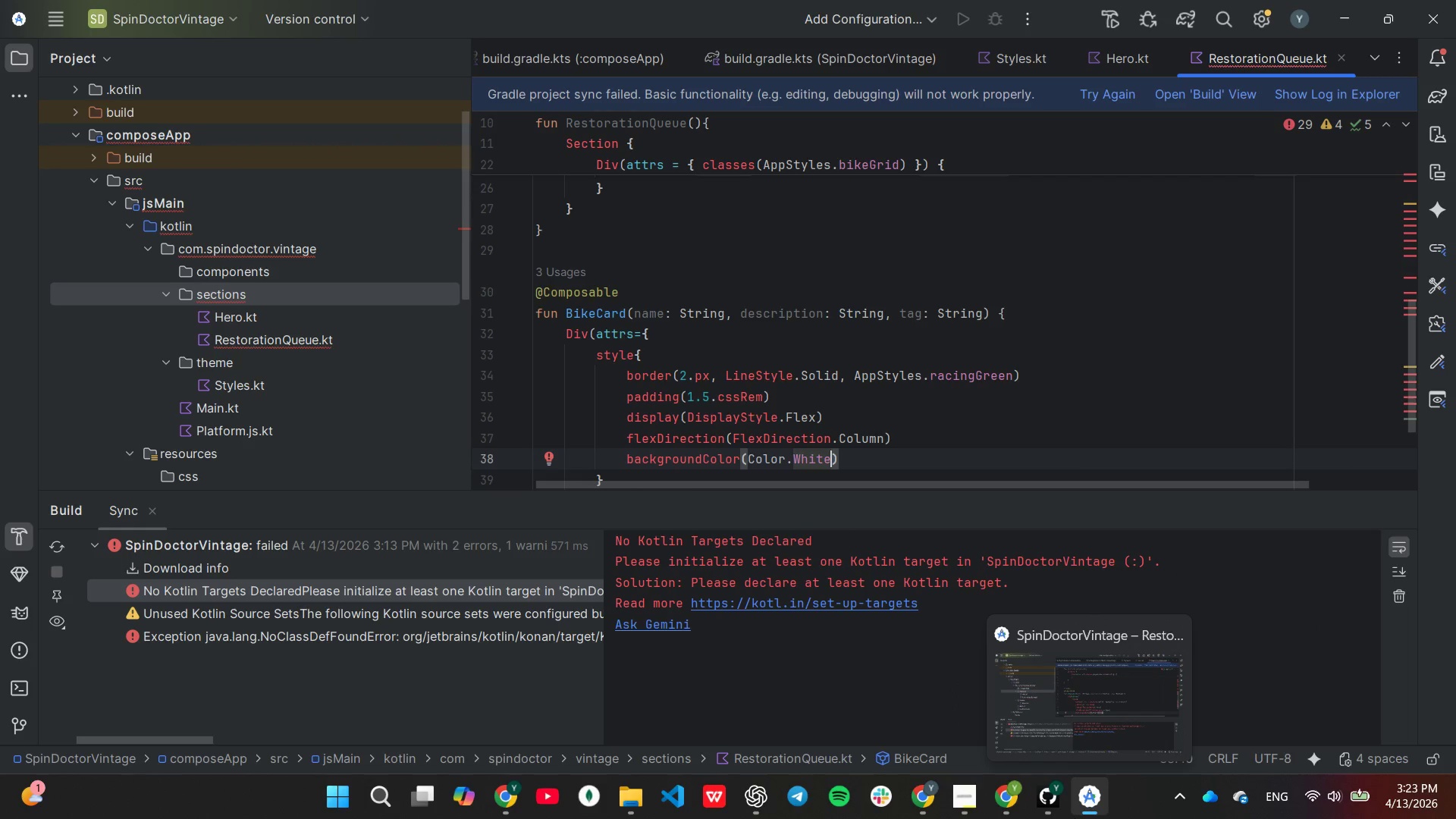 
scroll: coordinate [658, 224], scroll_direction: down, amount: 5.0
 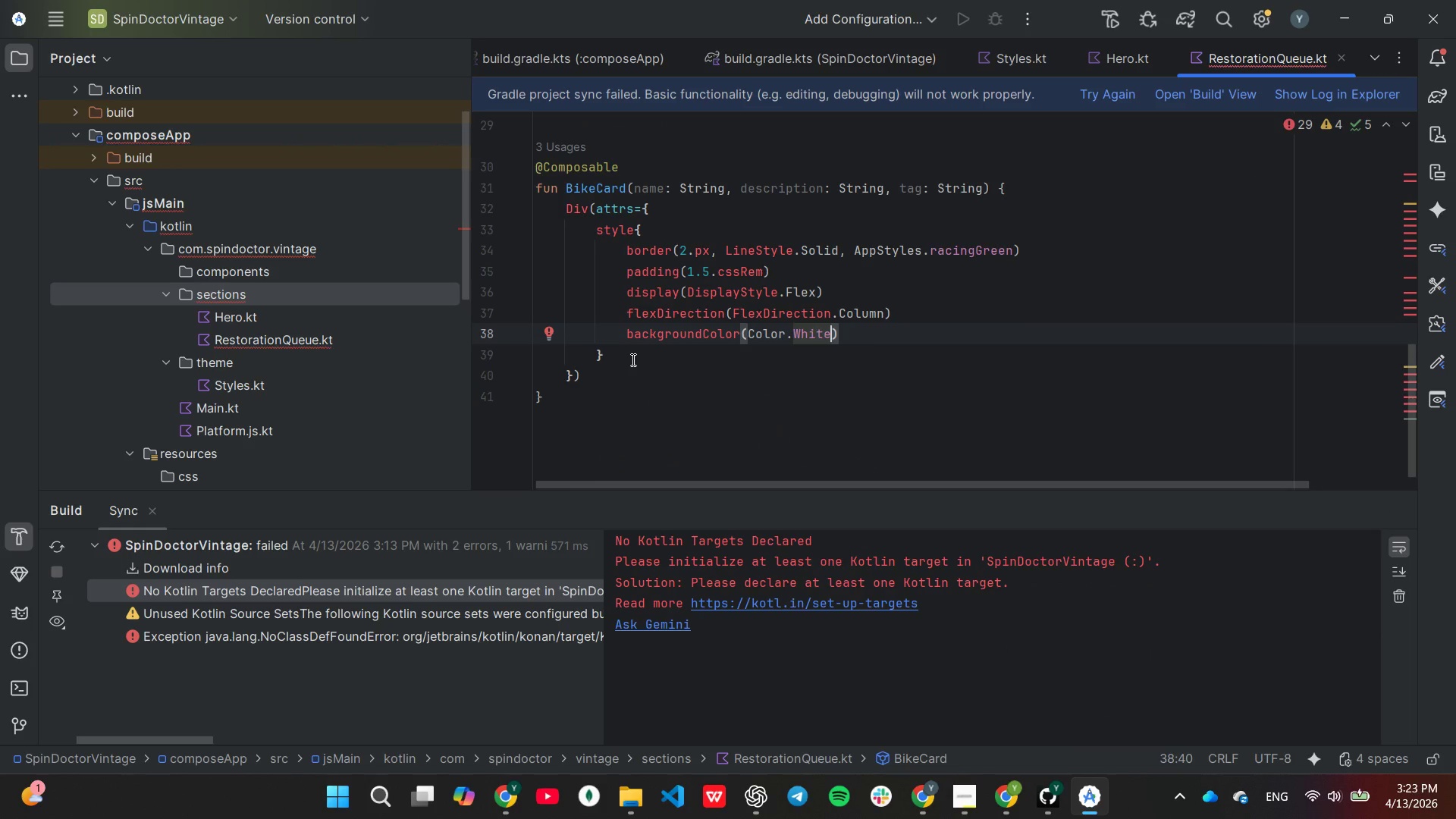 
wait(5.24)
 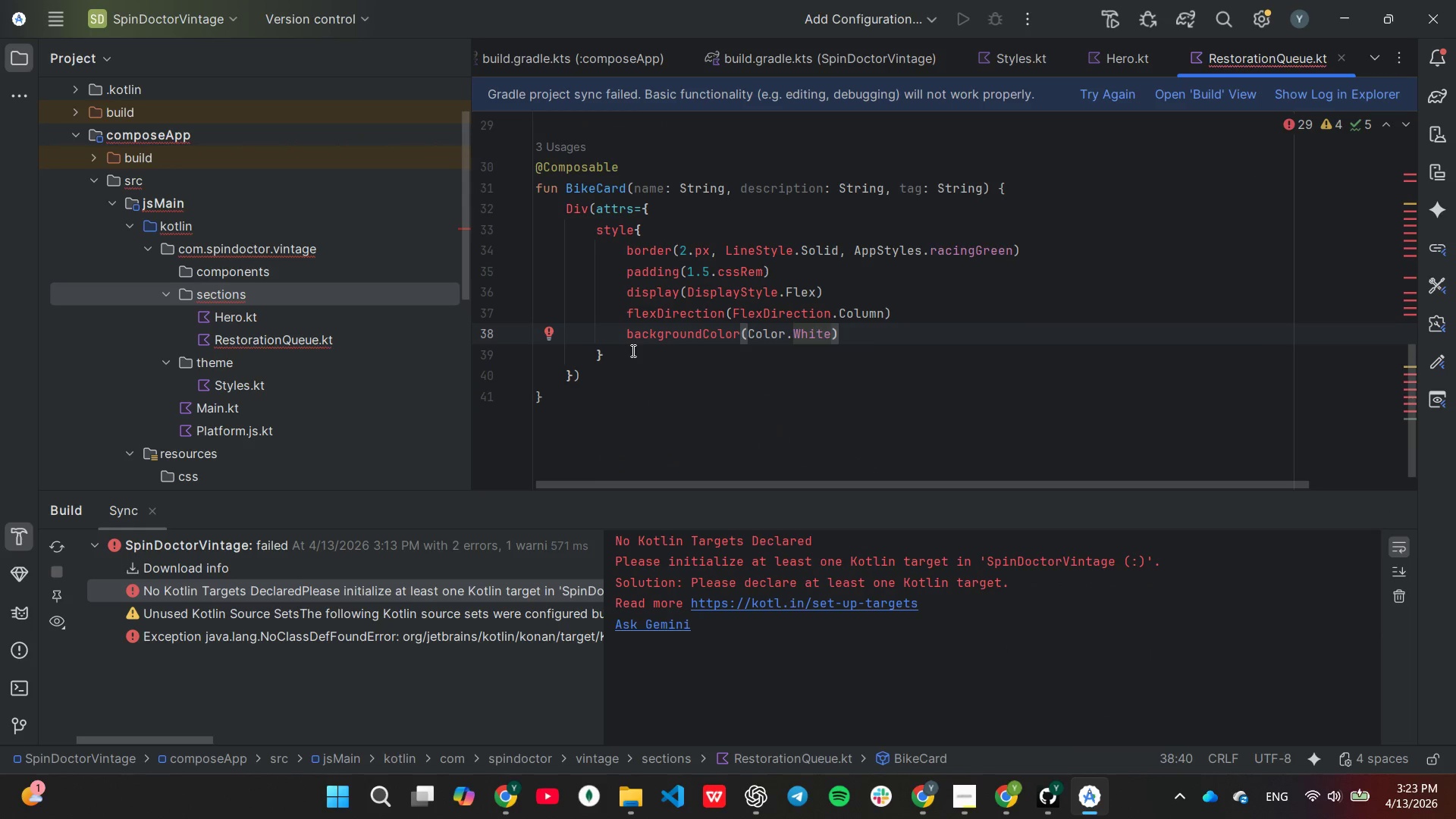 
left_click([632, 368])
 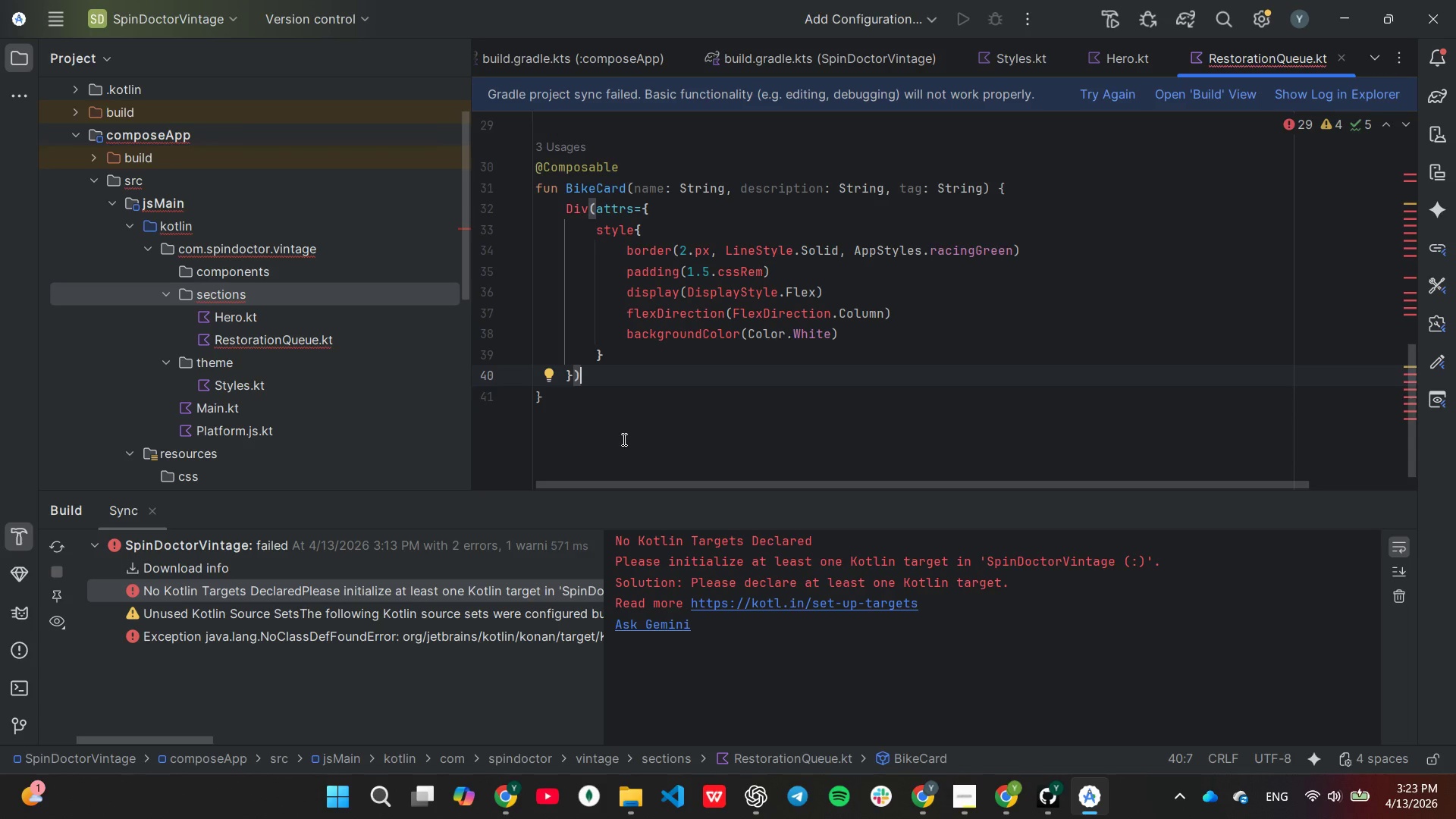 
key(Shift+ShiftLeft)
 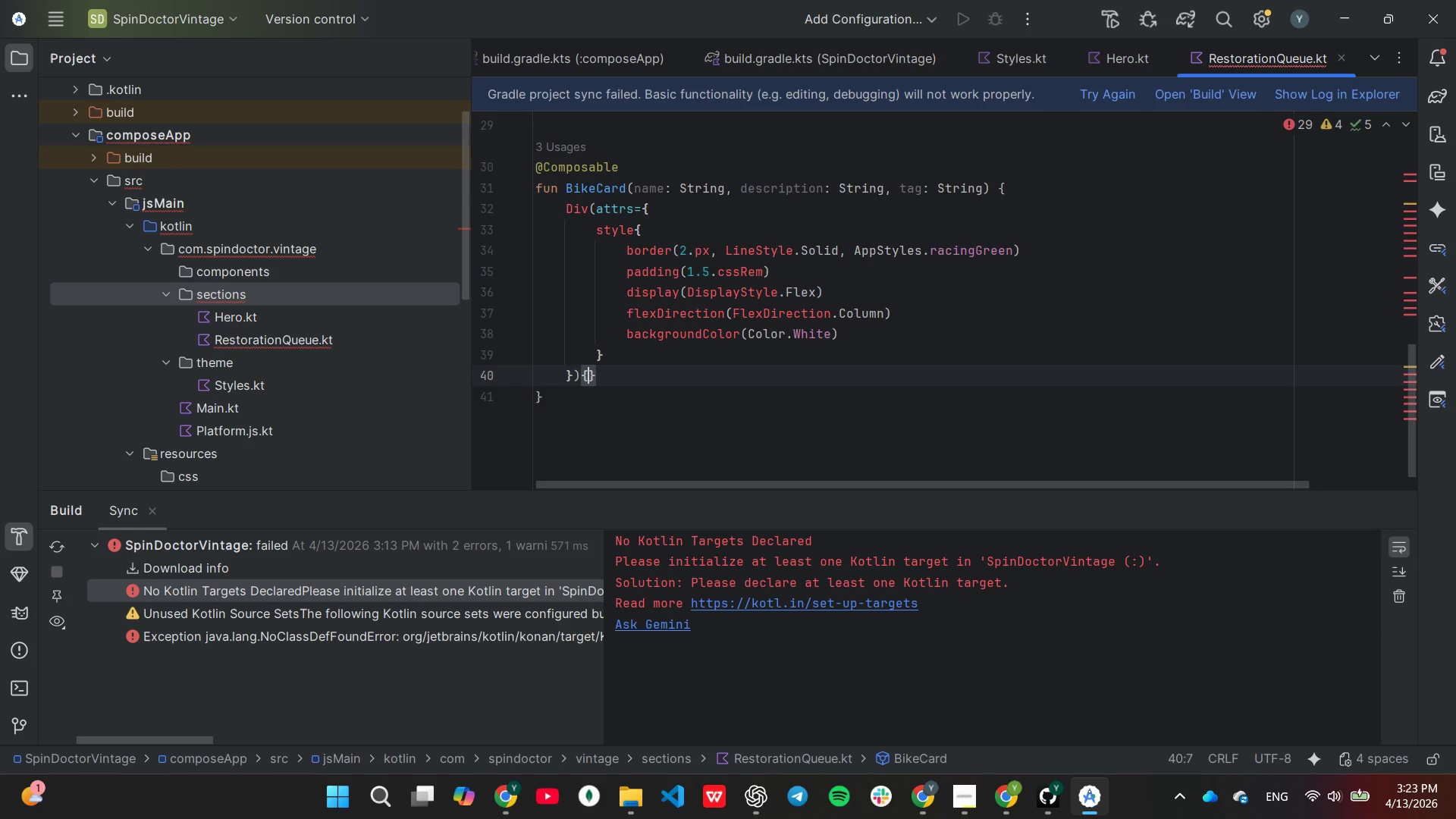 
key(Shift+BracketLeft)
 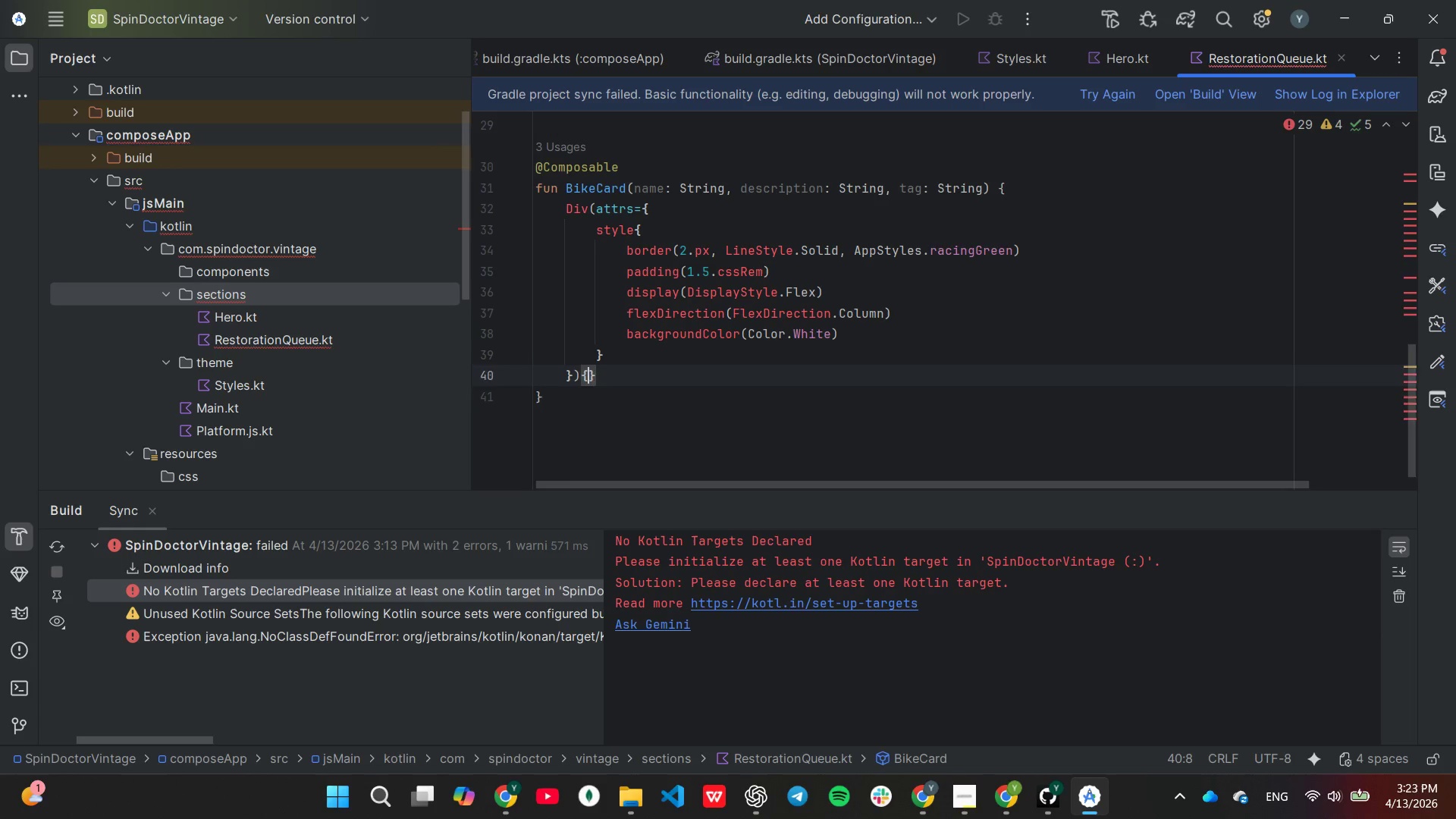 
key(Enter)
 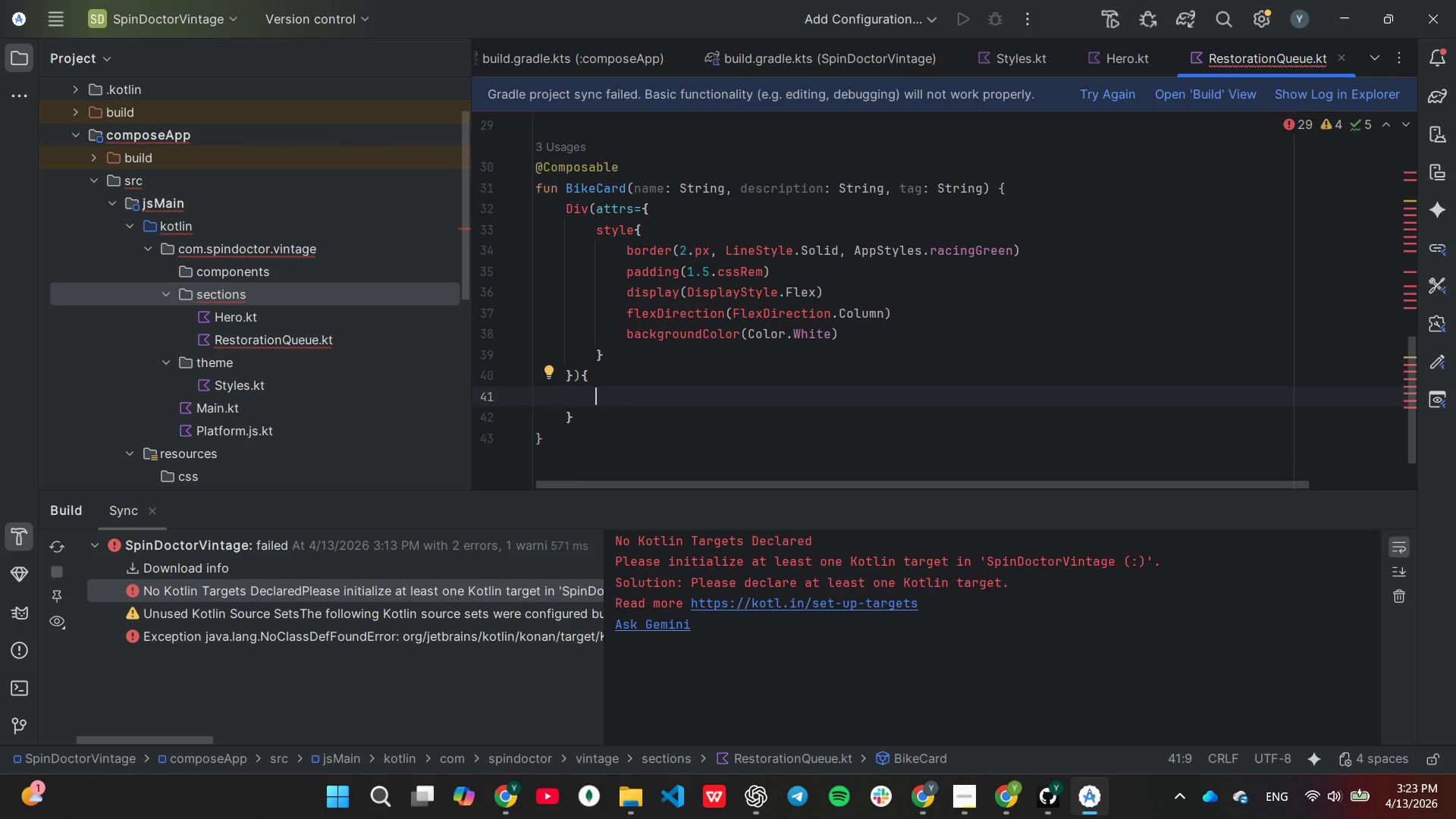 
type(Span(attrs==)
key(Backspace)
type({)
 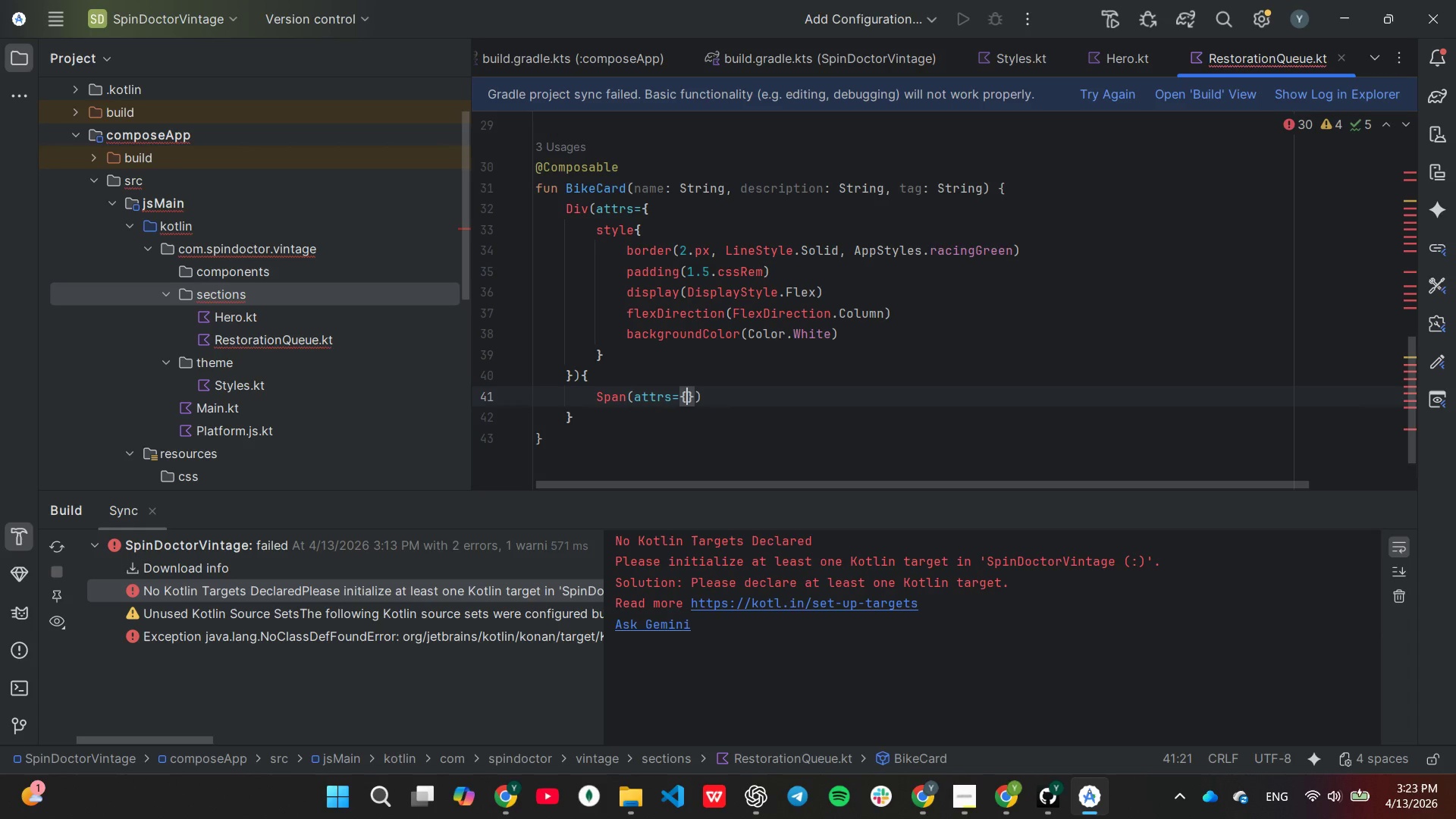 
key(Enter)
 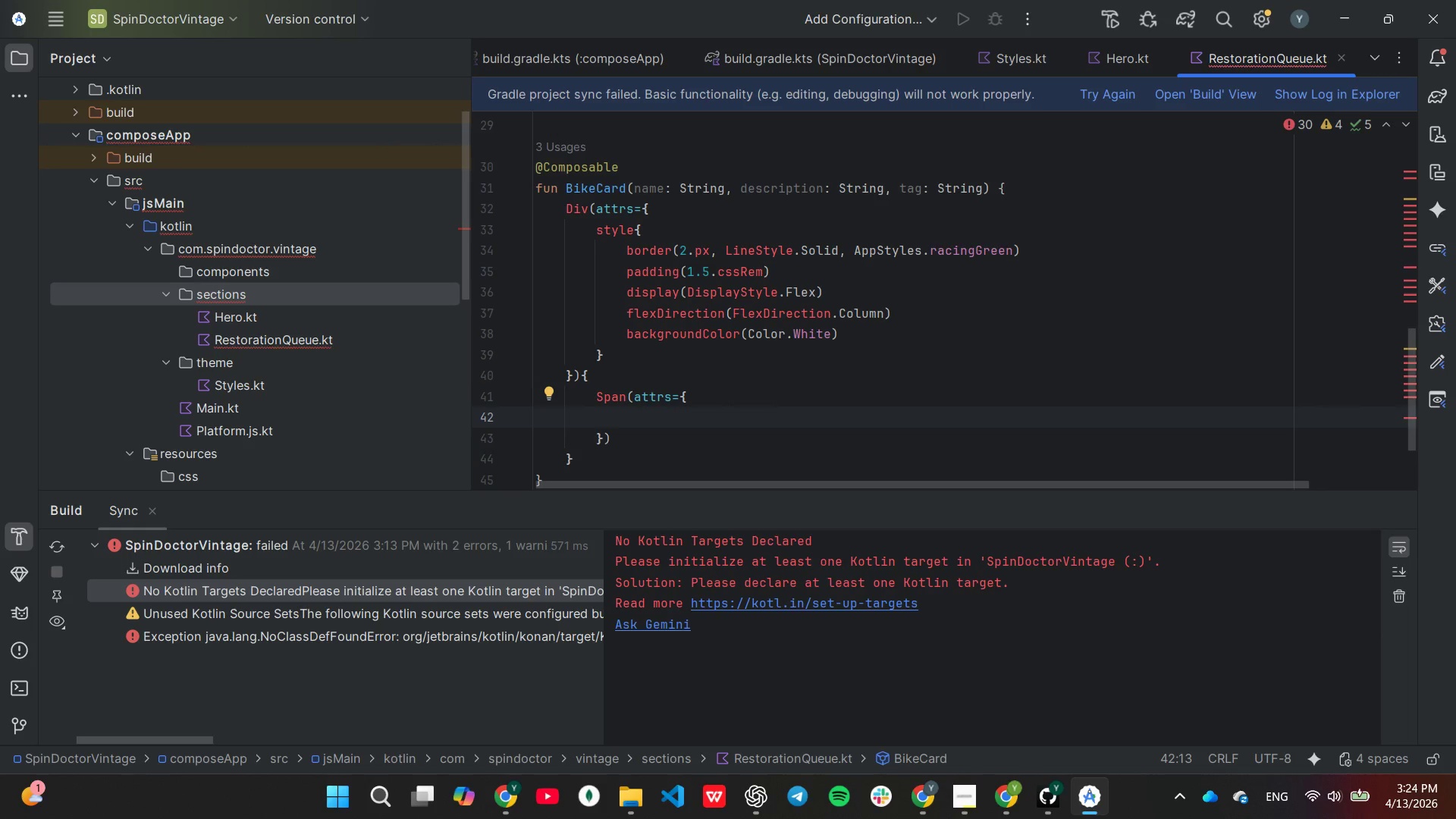 
type(sr)
key(Backspace)
type(tyle{)
 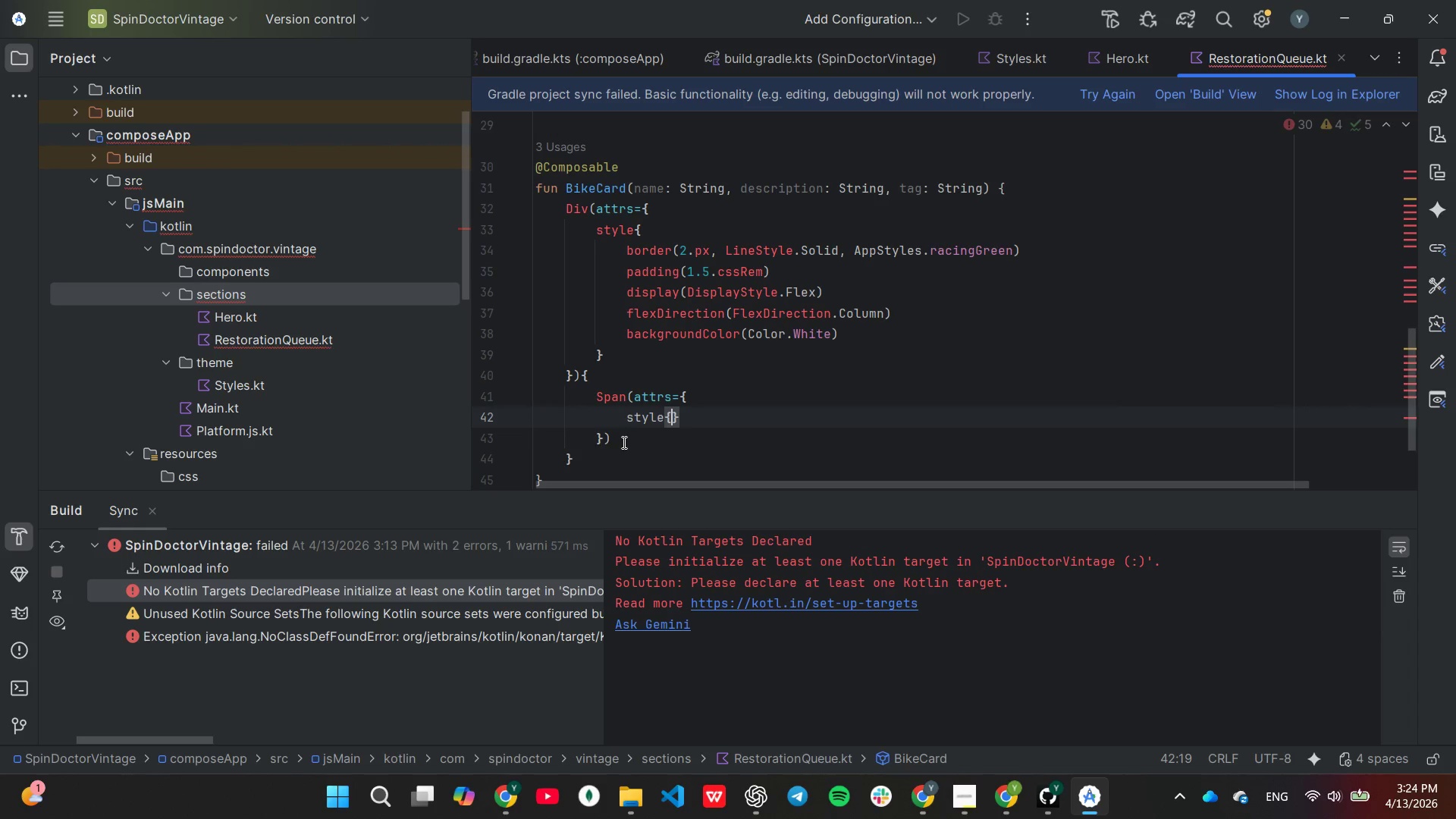 
key(Enter)
 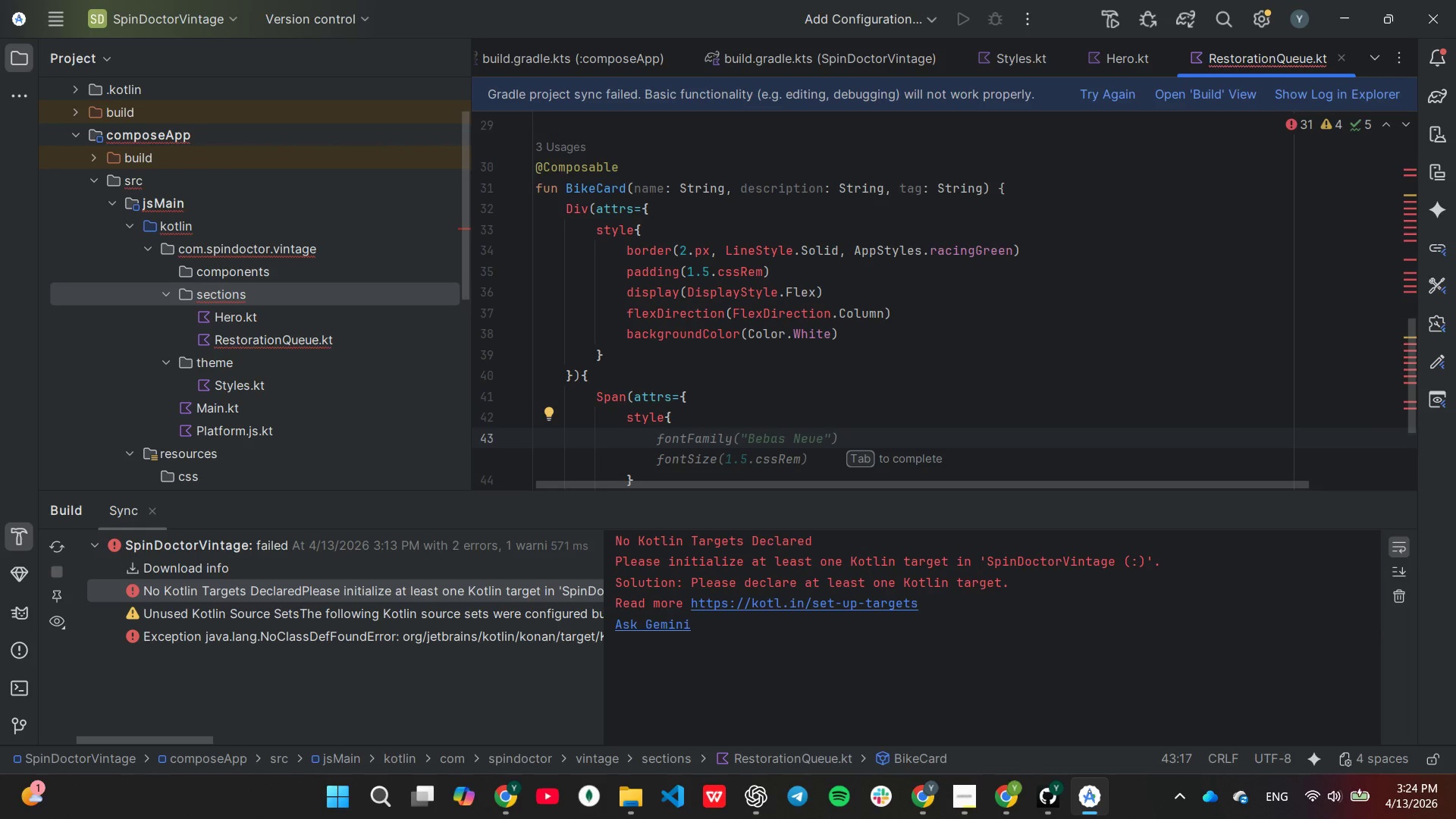 
type(color)
 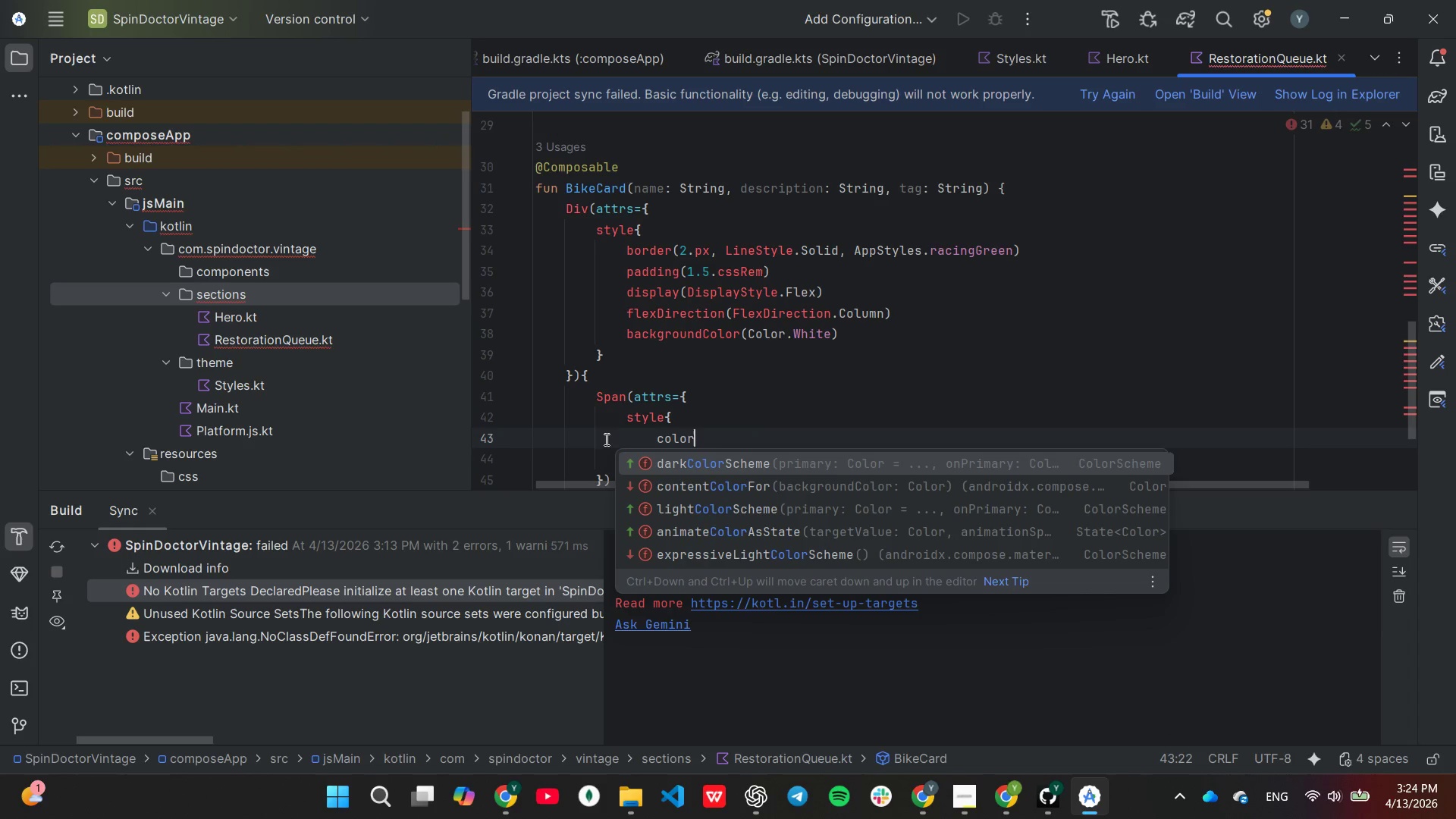 
scroll: coordinate [796, 352], scroll_direction: down, amount: 2.0
 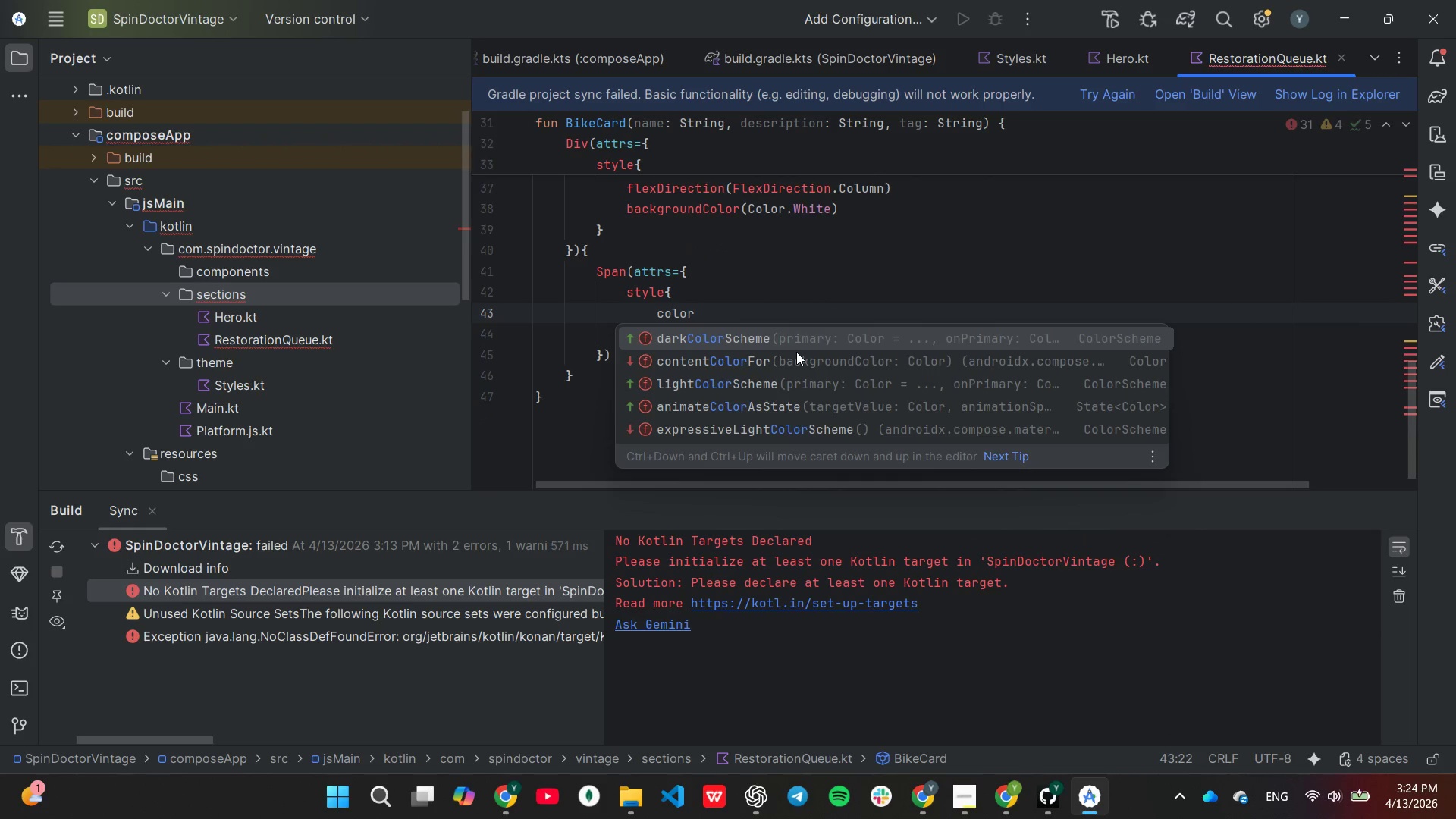 
type((App)
 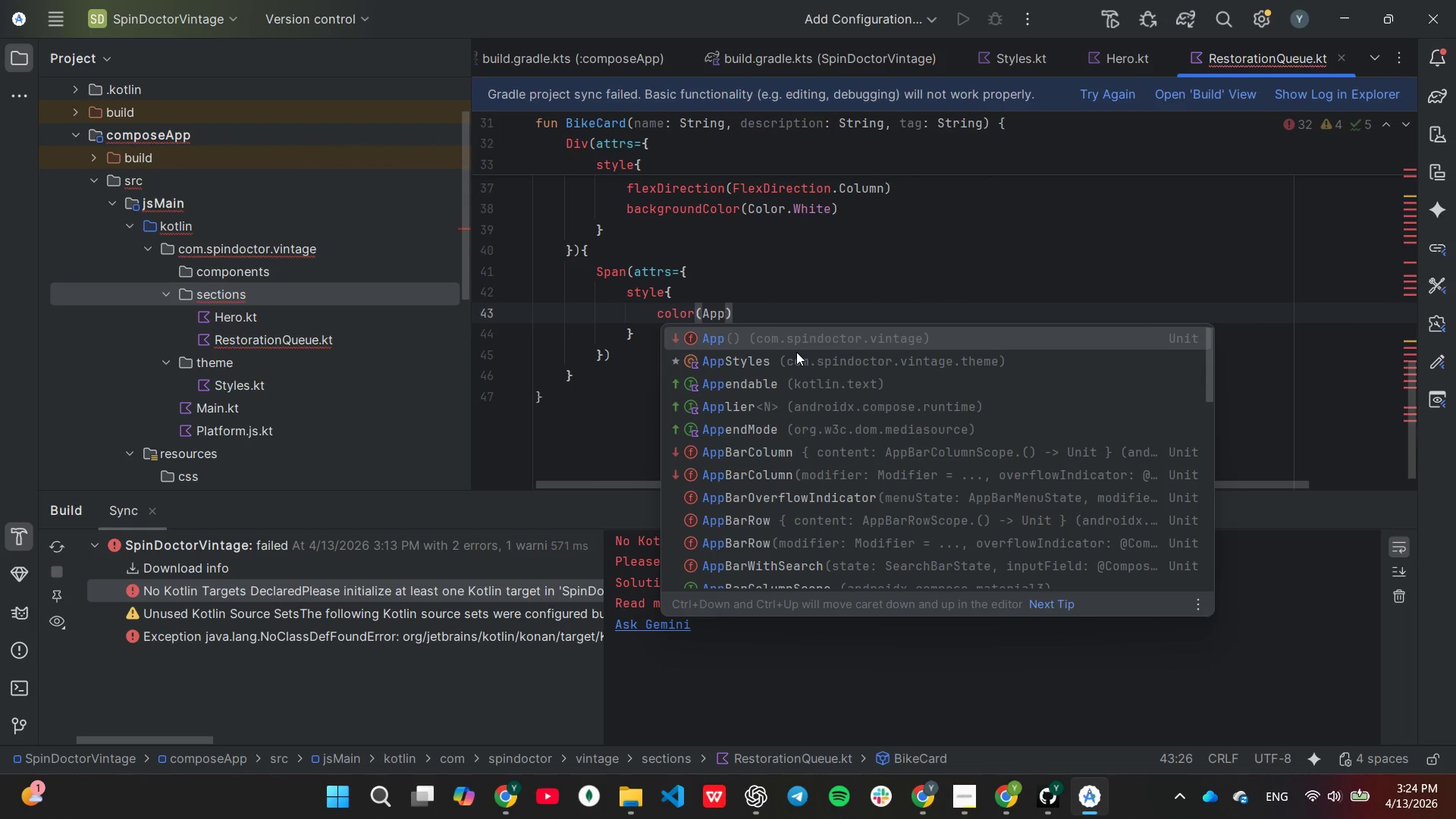 
key(ArrowDown)
 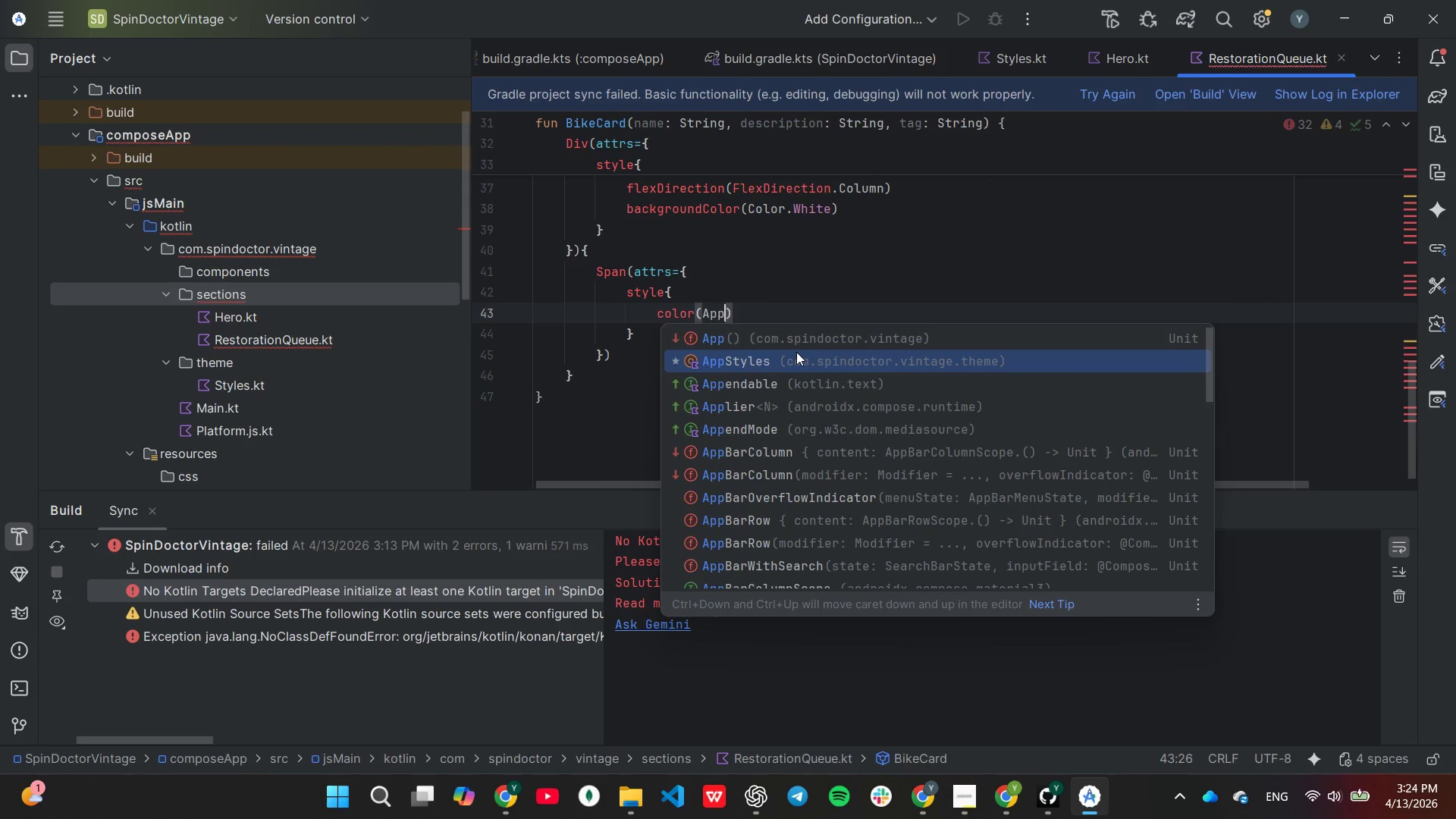 
key(Enter)
 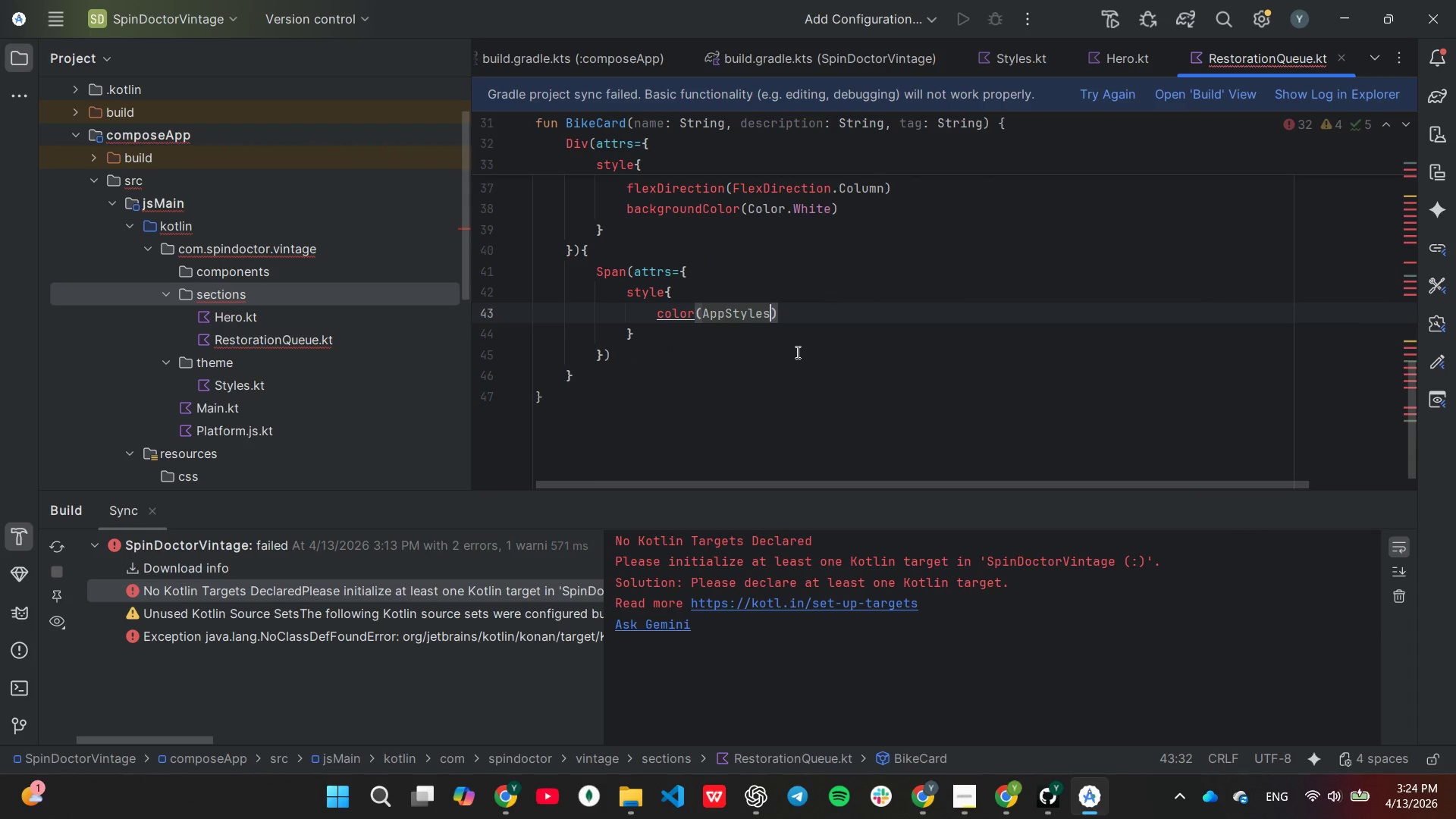 
key(Period)
 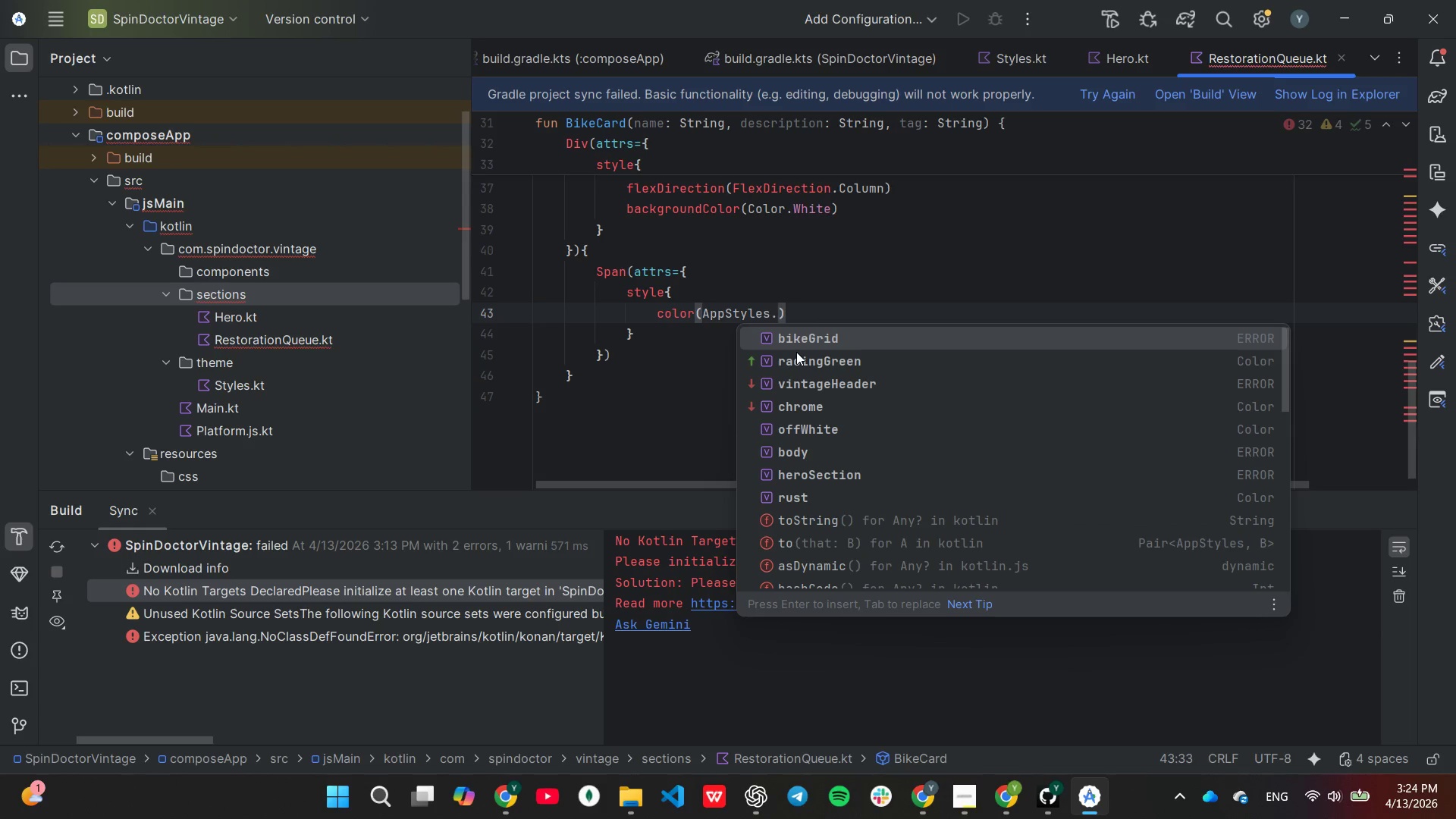 
hold_key(key=ArrowDown, duration=0.69)
 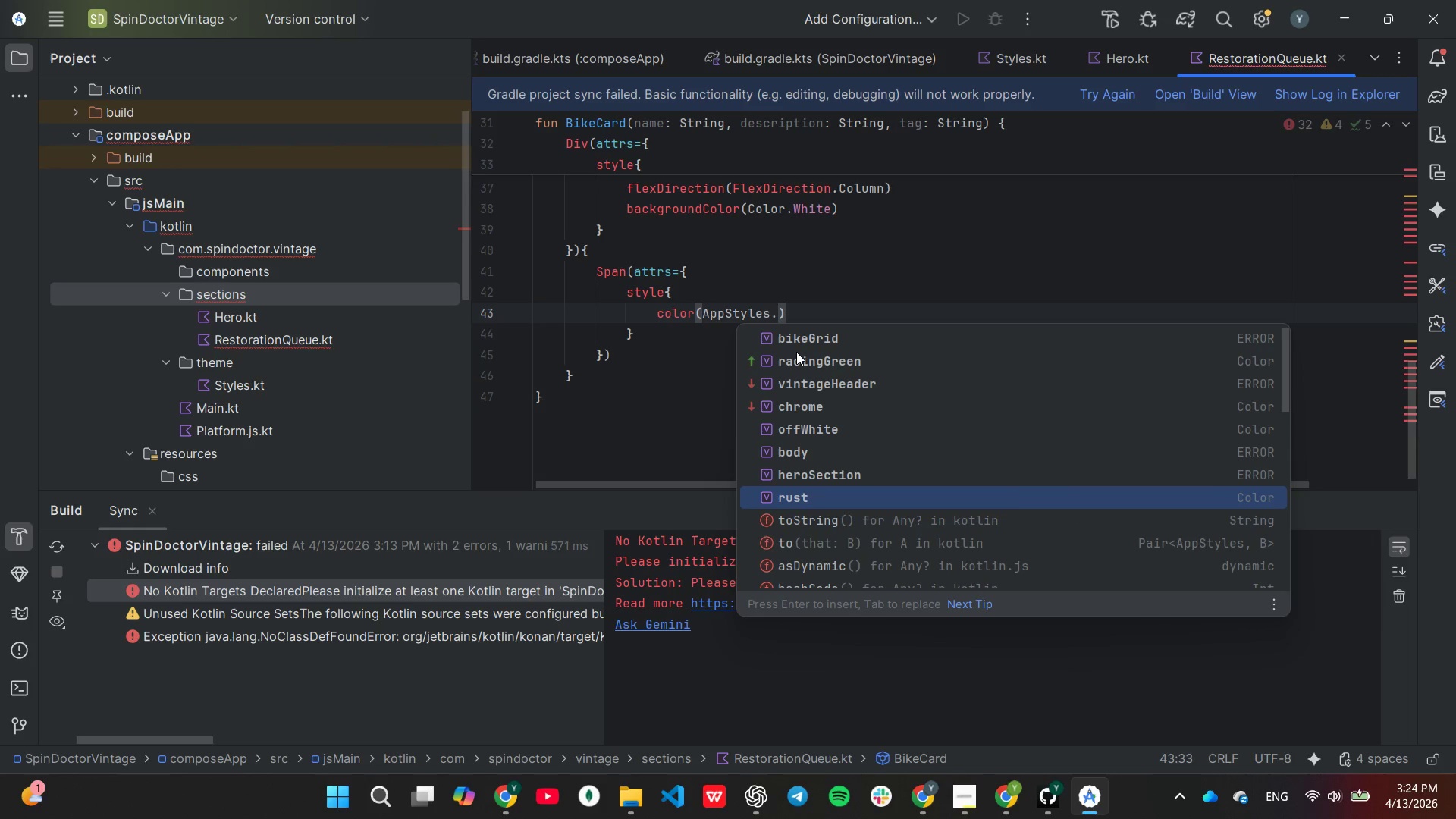 
key(ArrowDown)
 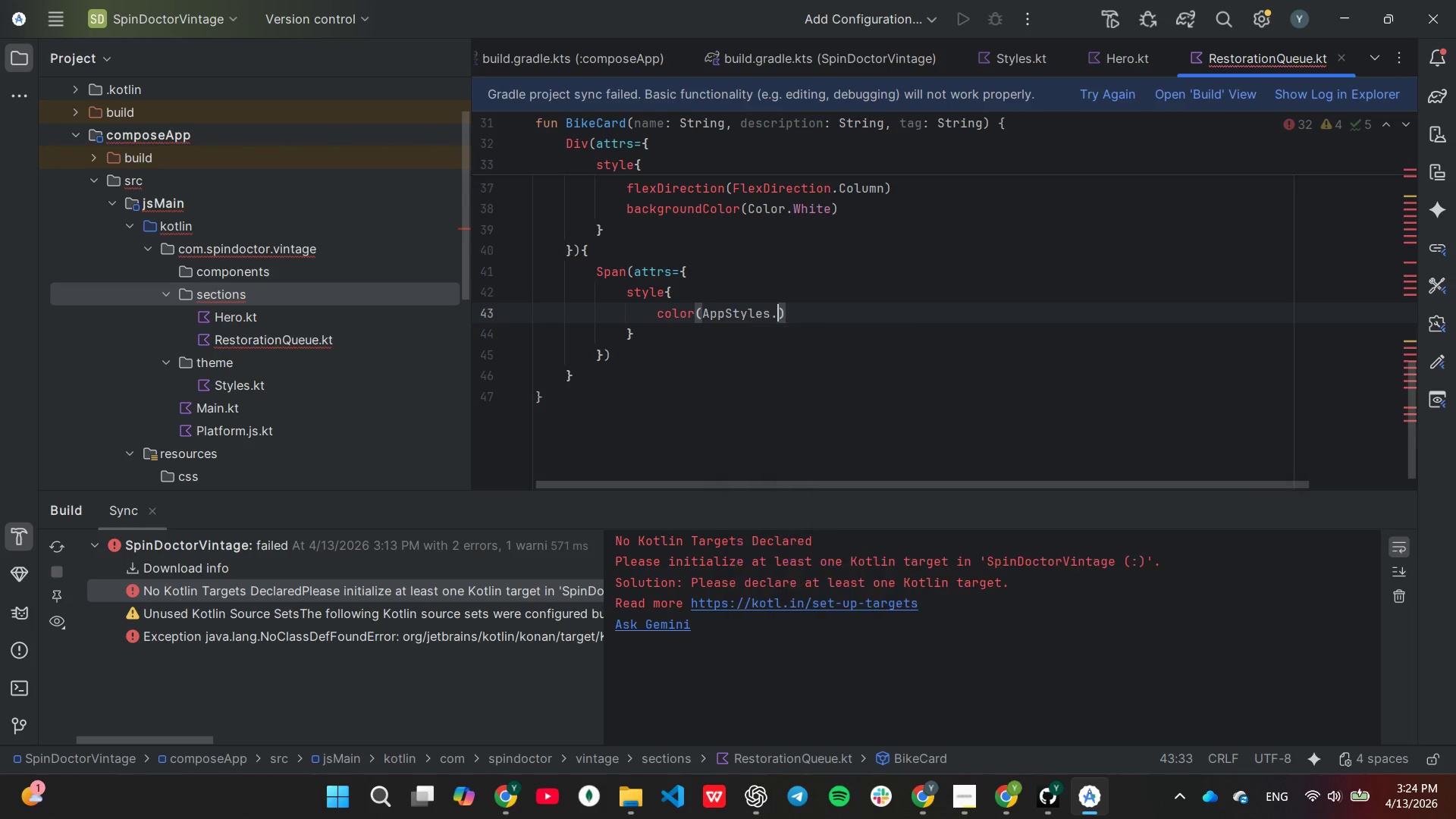 
key(Enter)
 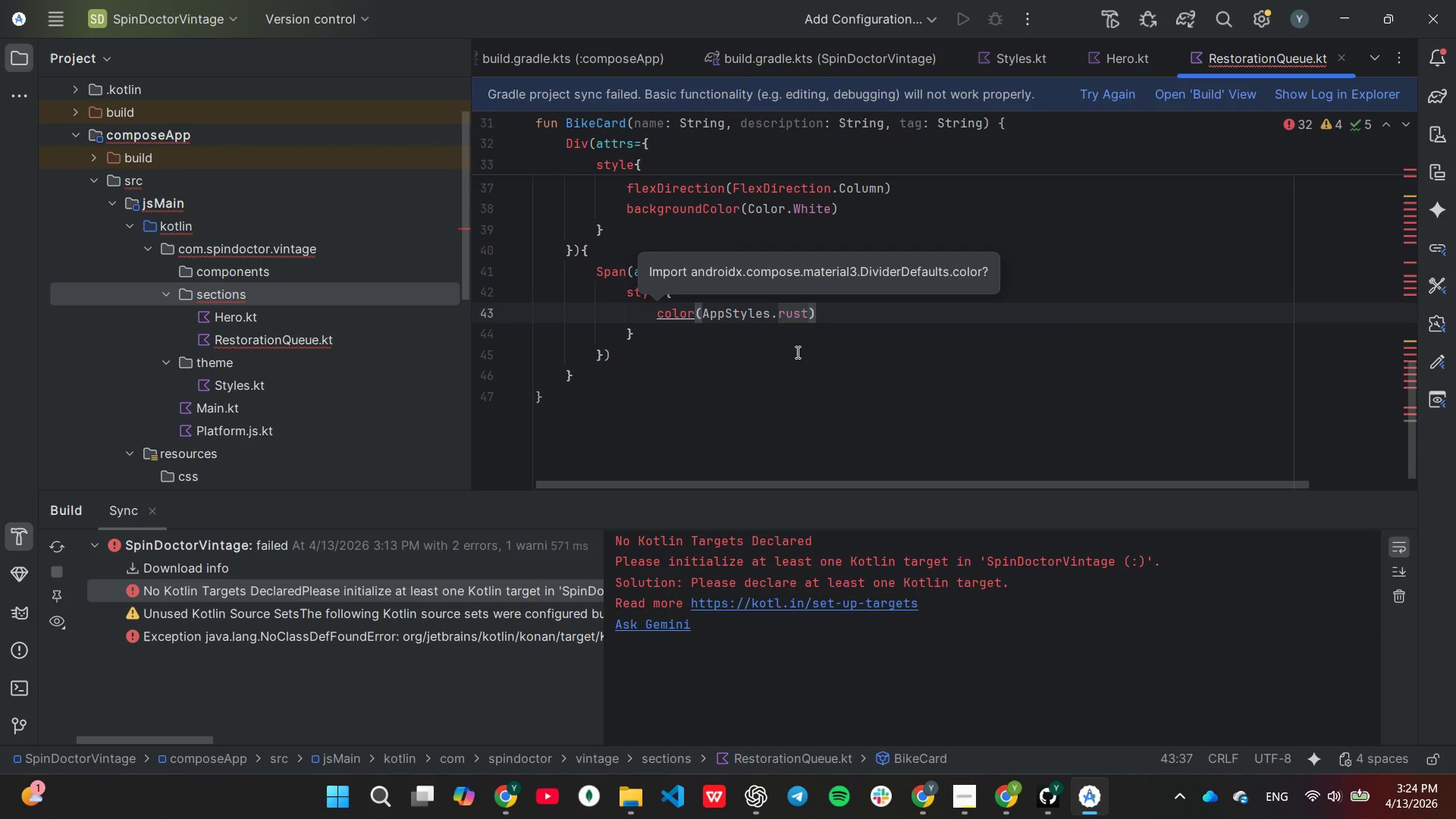 
key(ArrowRight)
 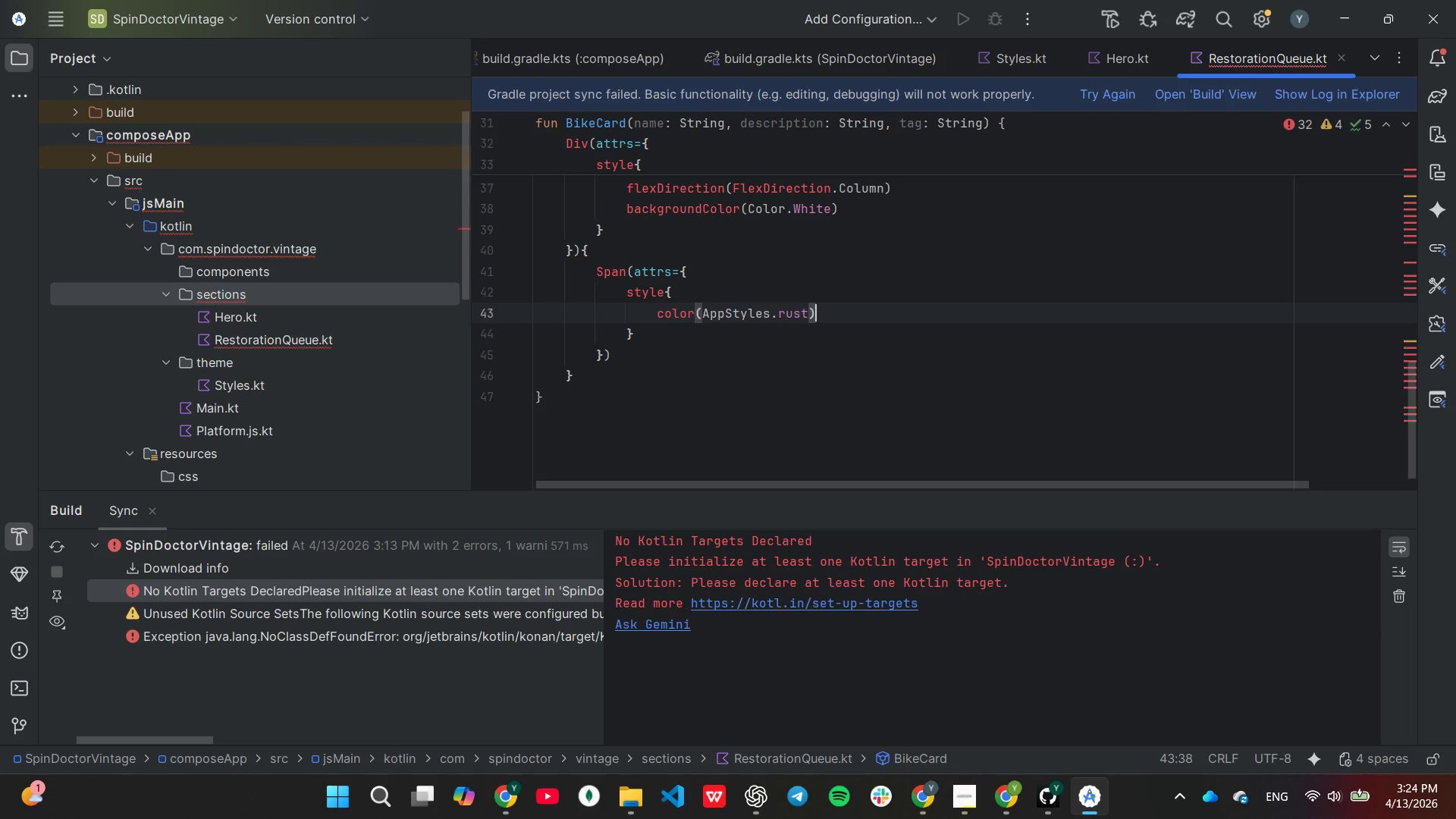 
key(Enter)
 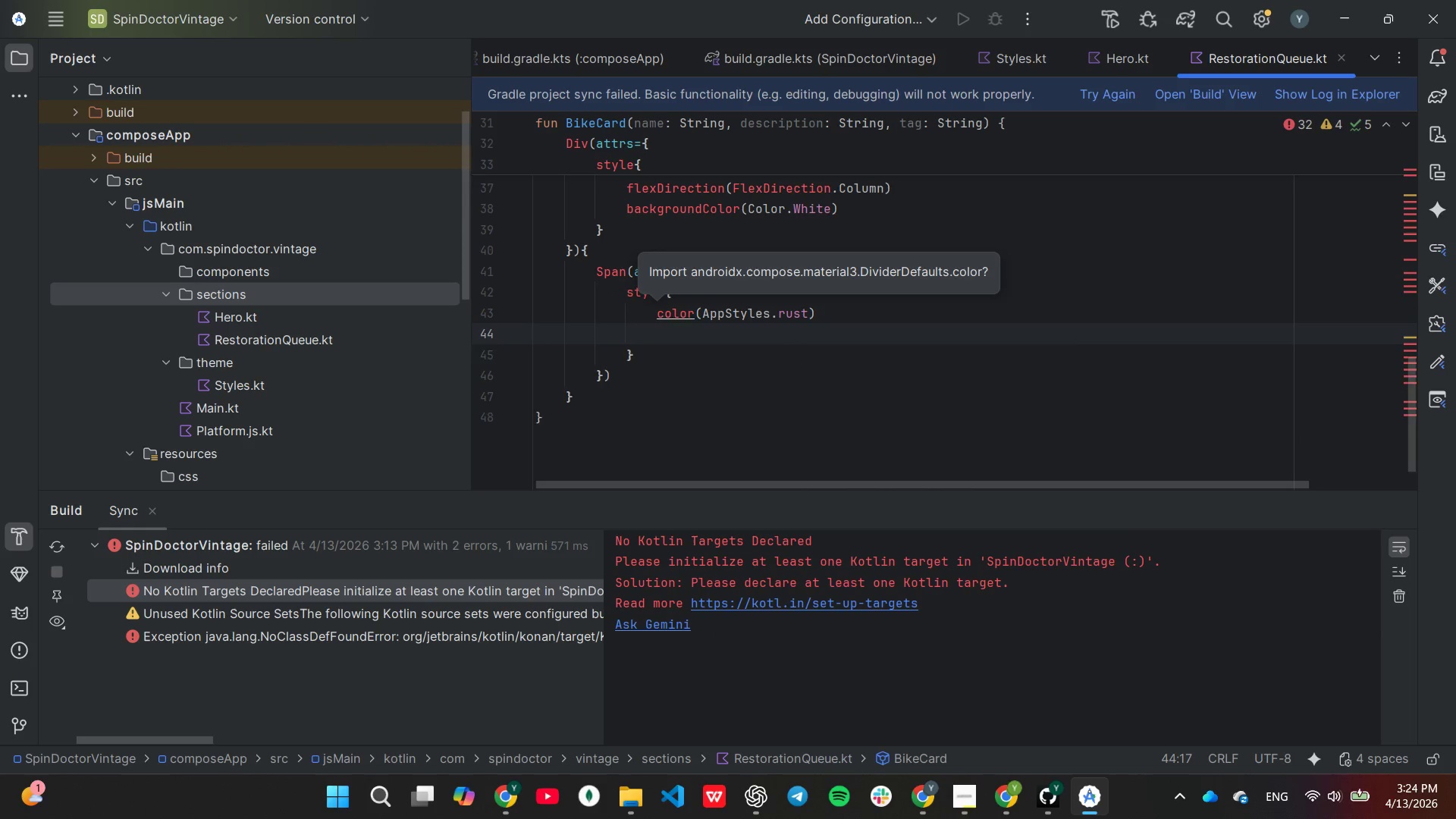 
type(fontWe)
key(Tab)
key(Tab)
type(fontSize(0.8.cssRem)
 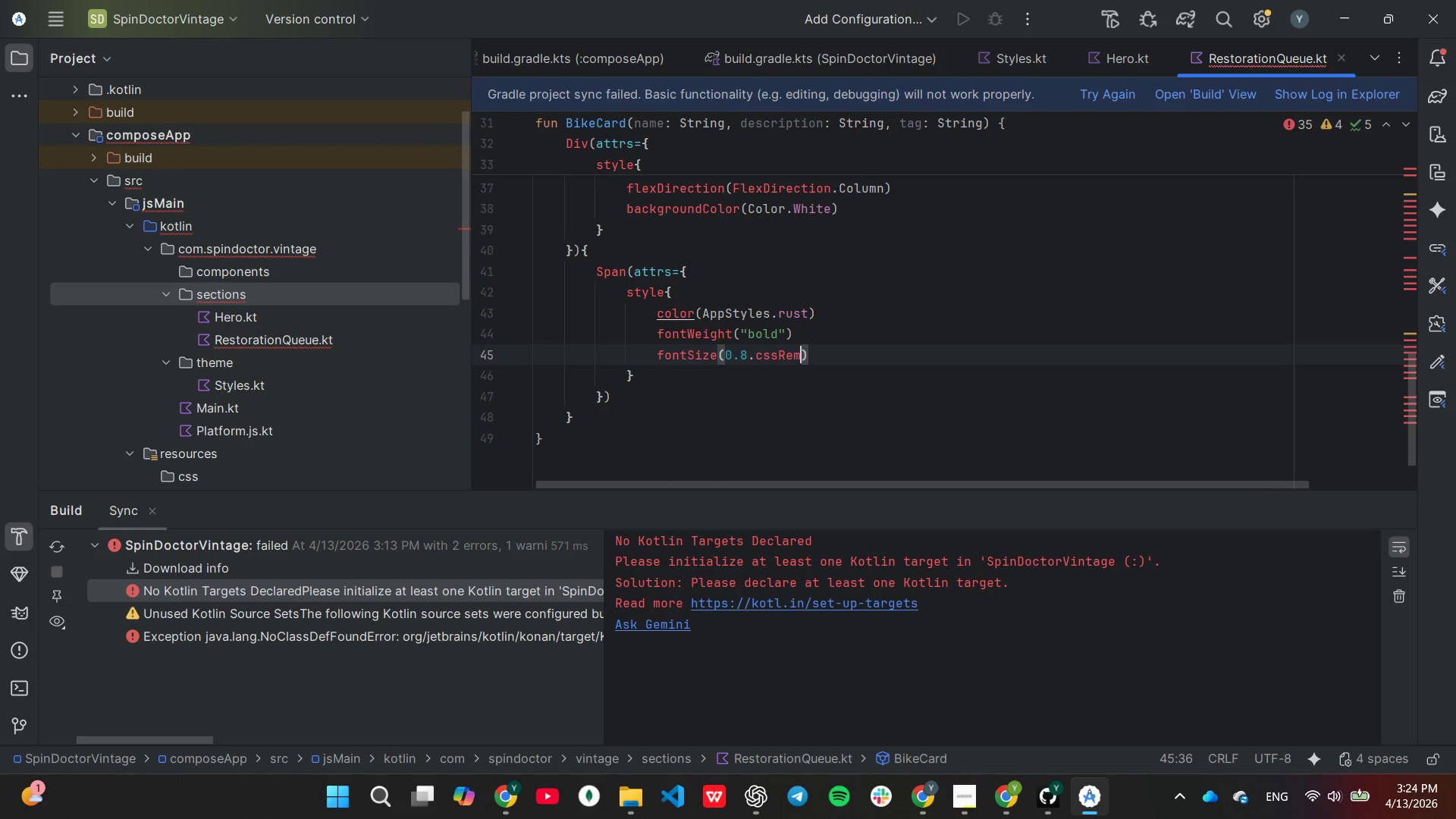 
key(ArrowRight)
 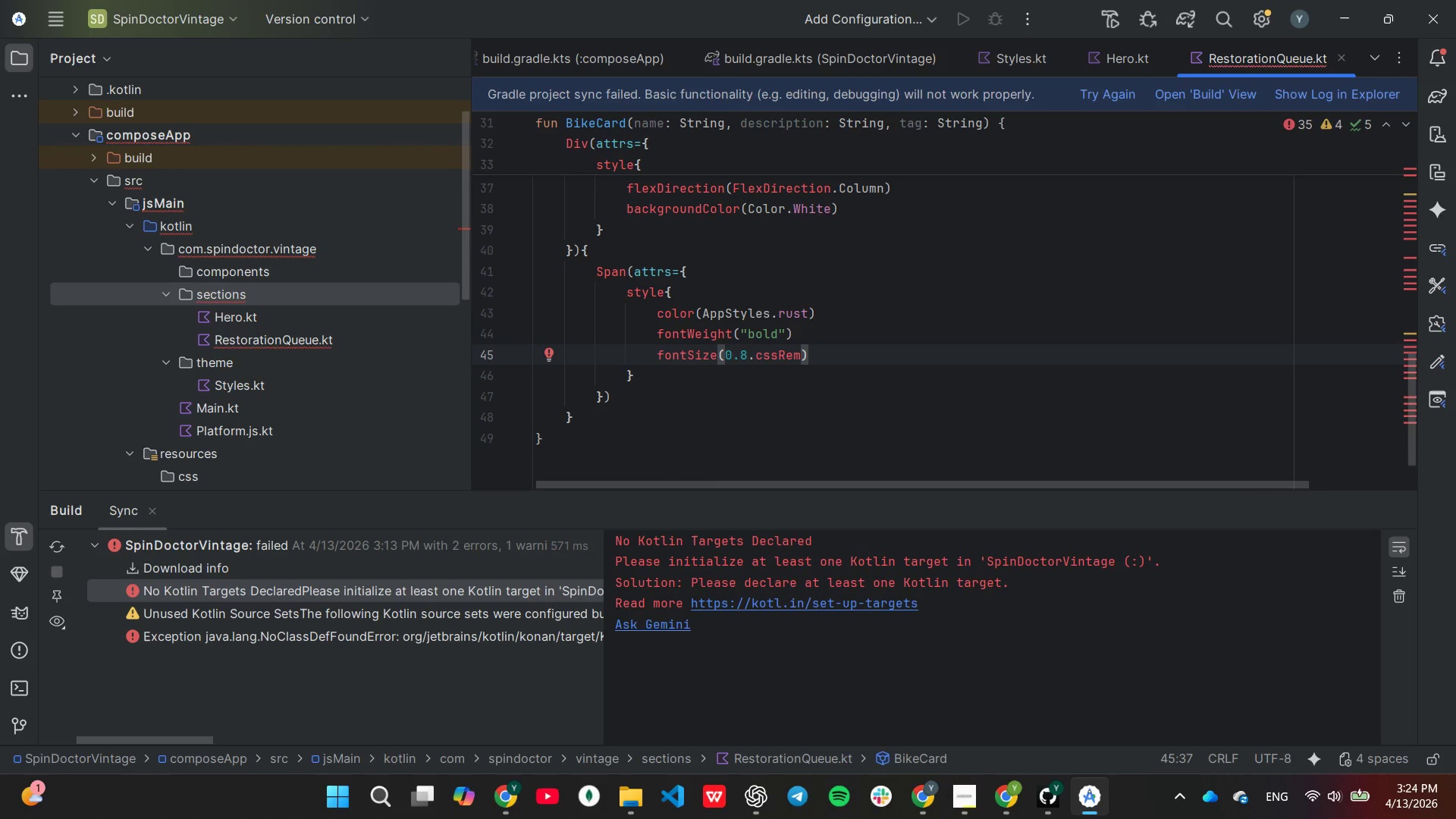 
key(ArrowDown)
 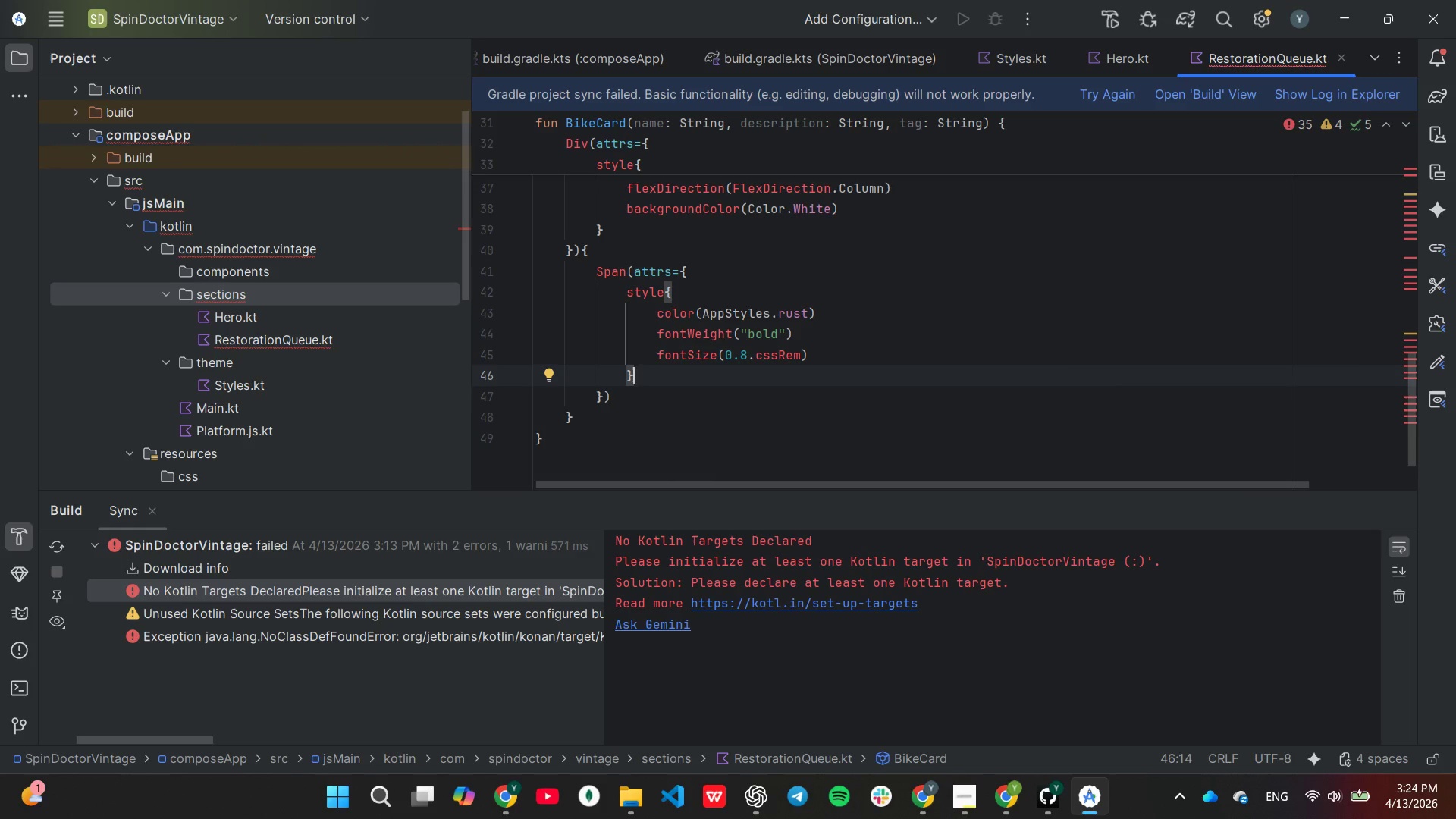 
key(ArrowDown)
 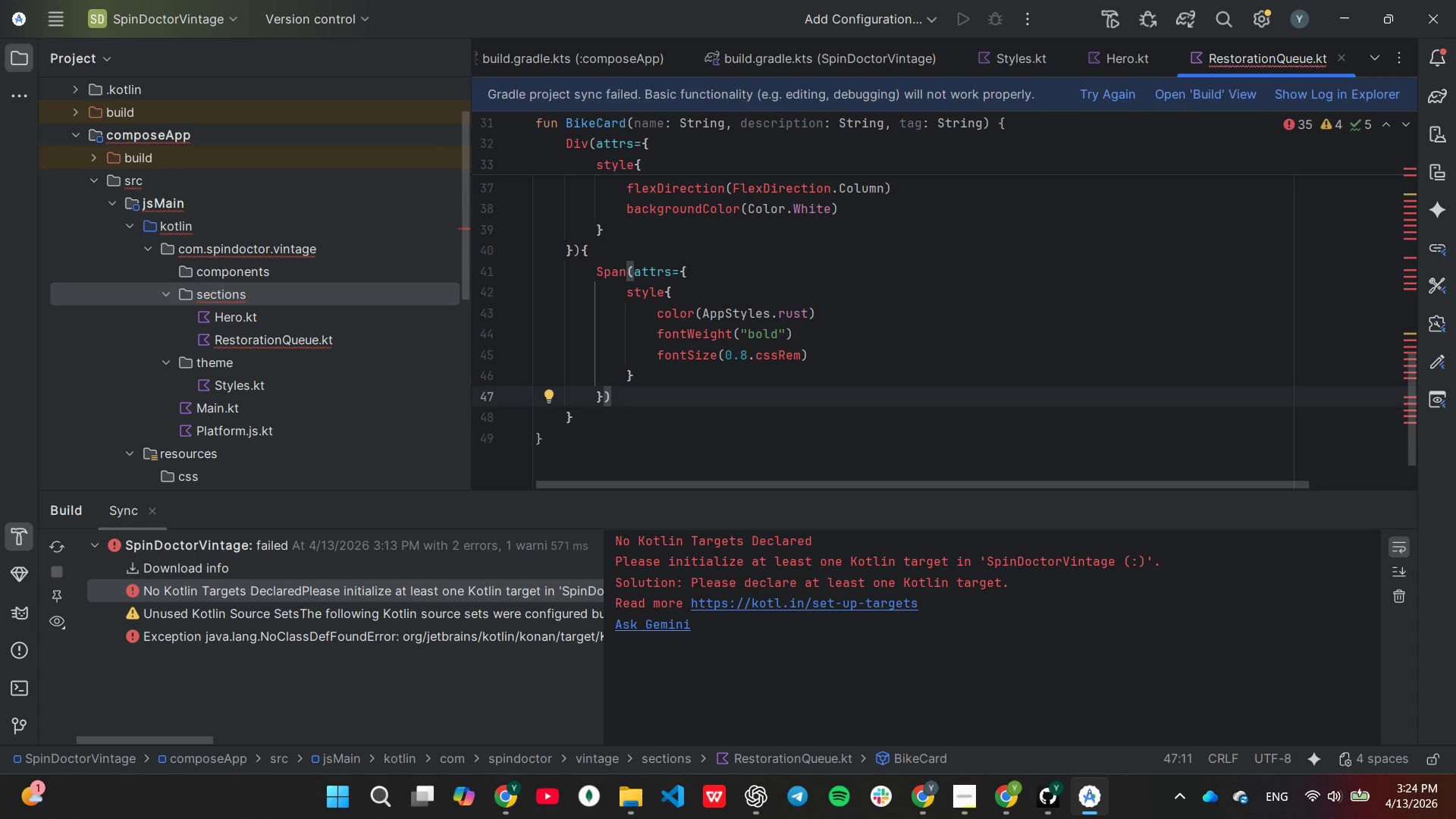 
key(Shift+ShiftLeft)
 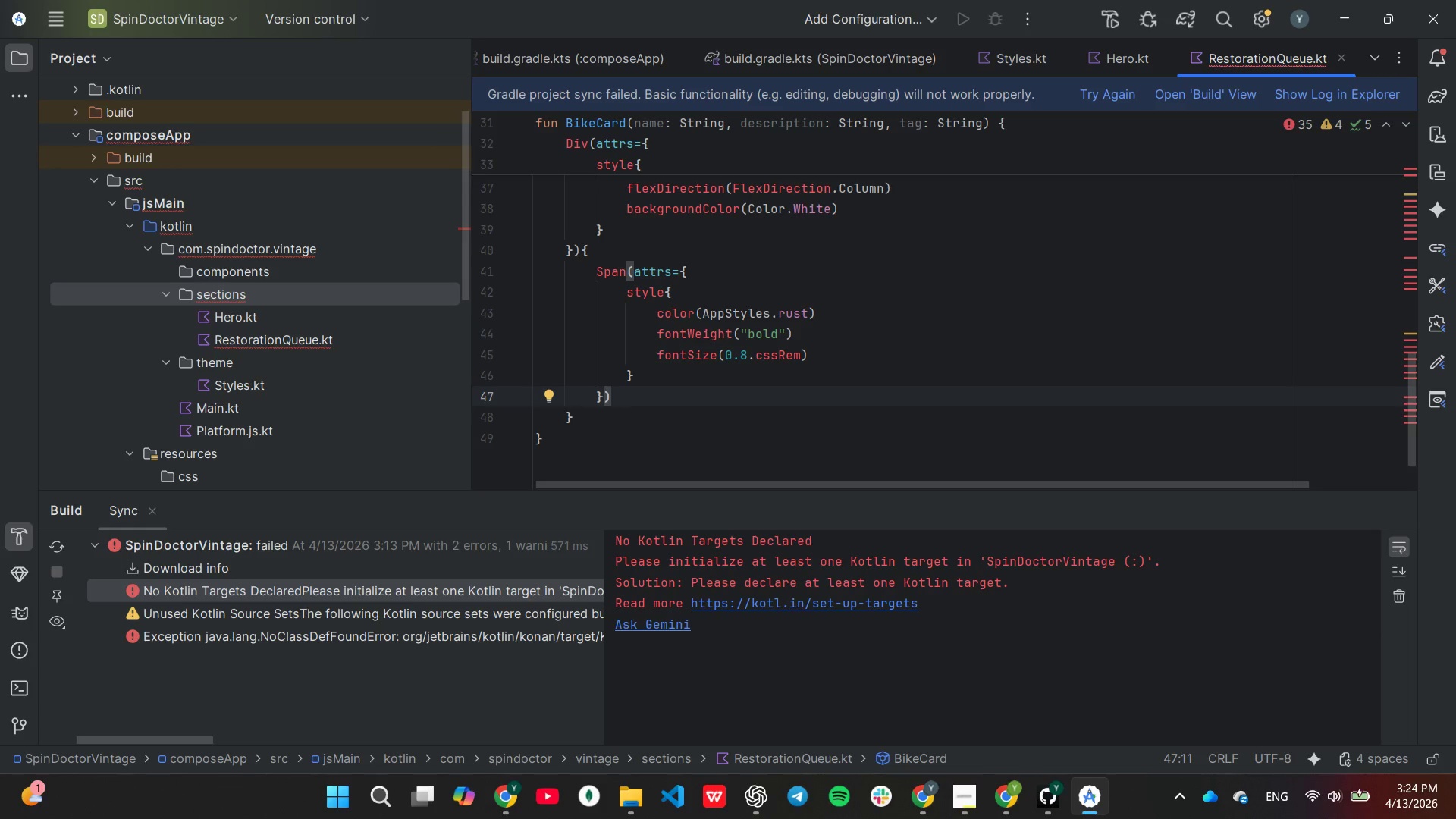 
key(Shift+ShiftLeft)
 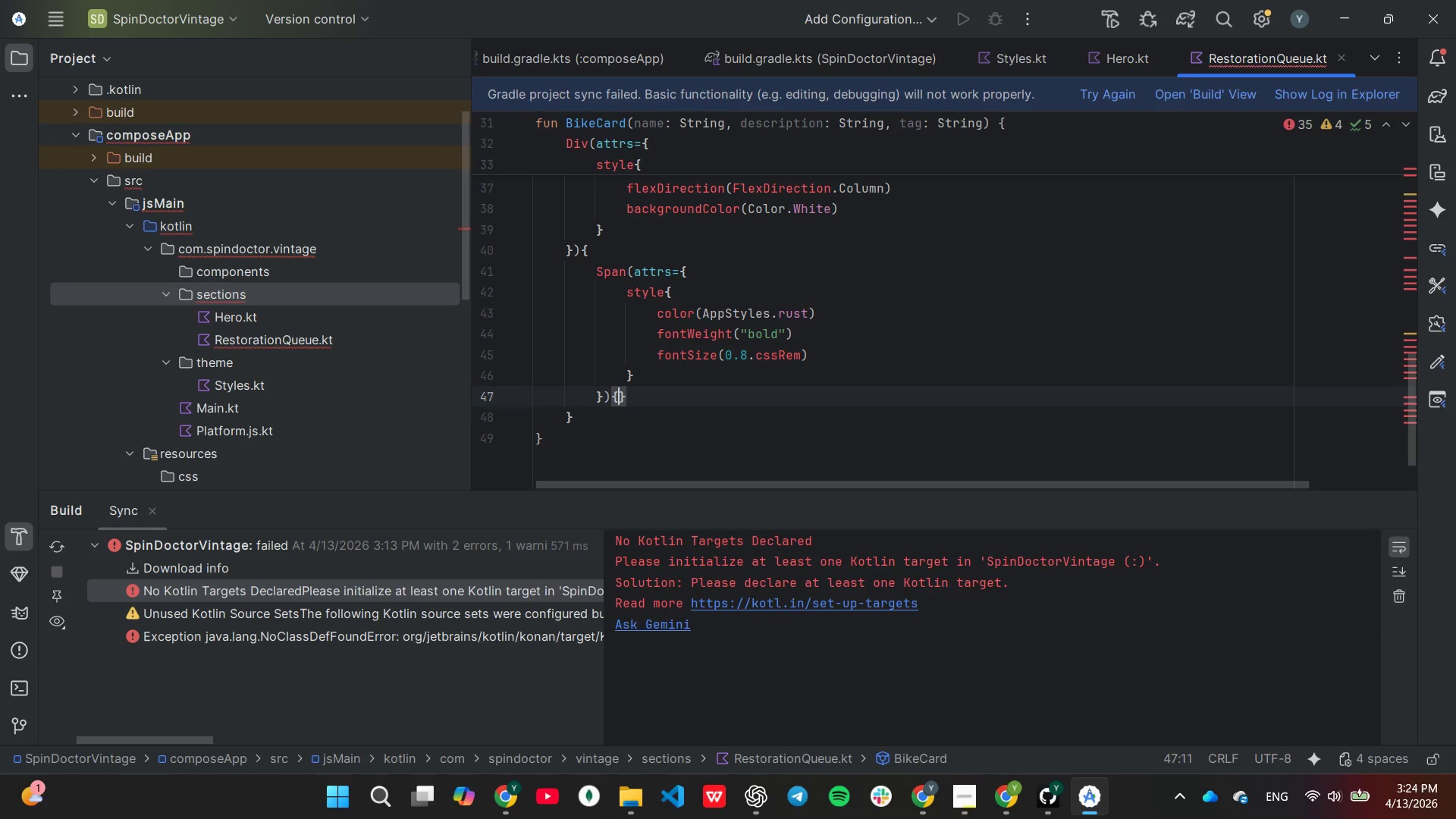 
key(Shift+BracketLeft)
 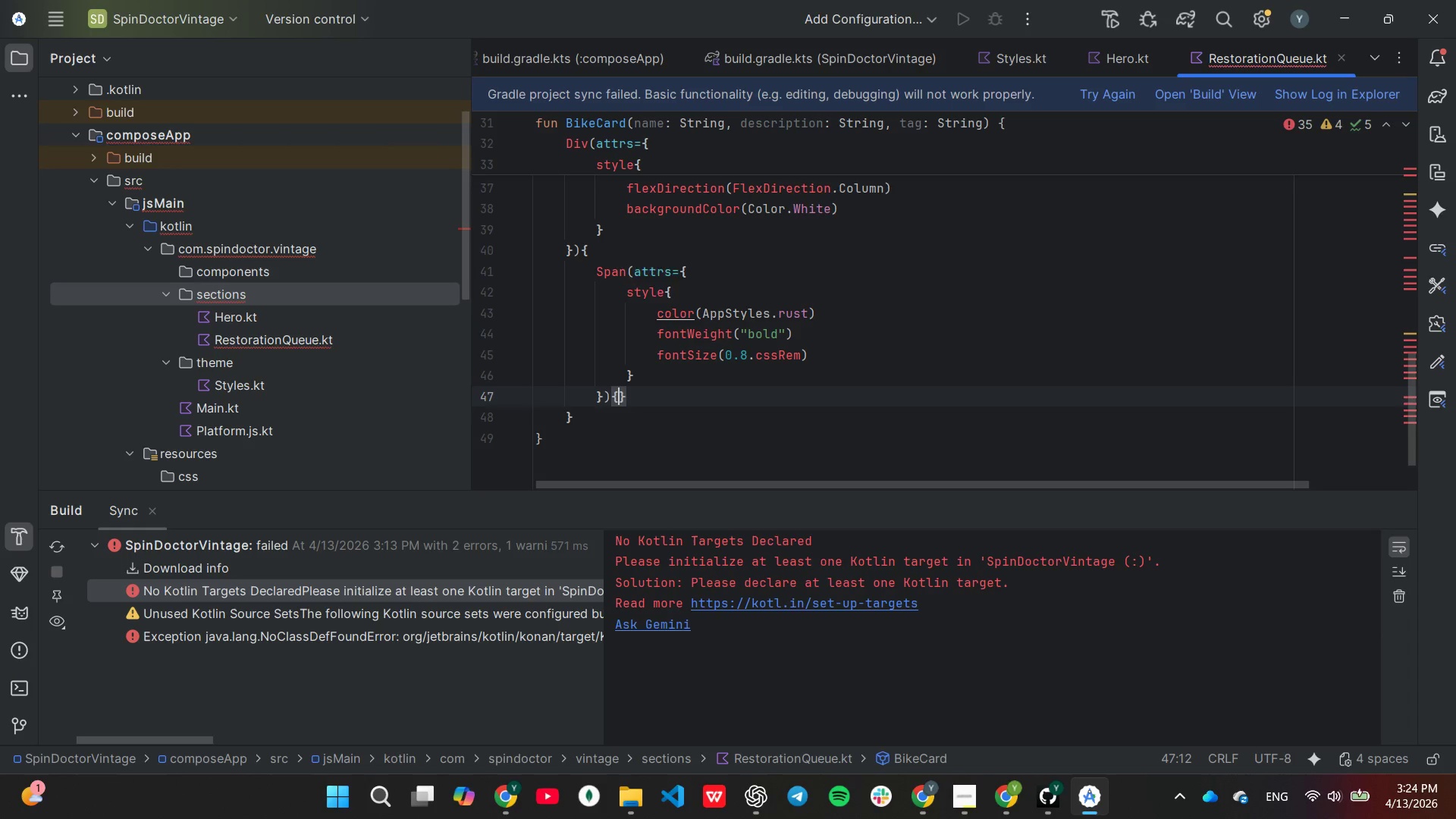 
key(Space)
 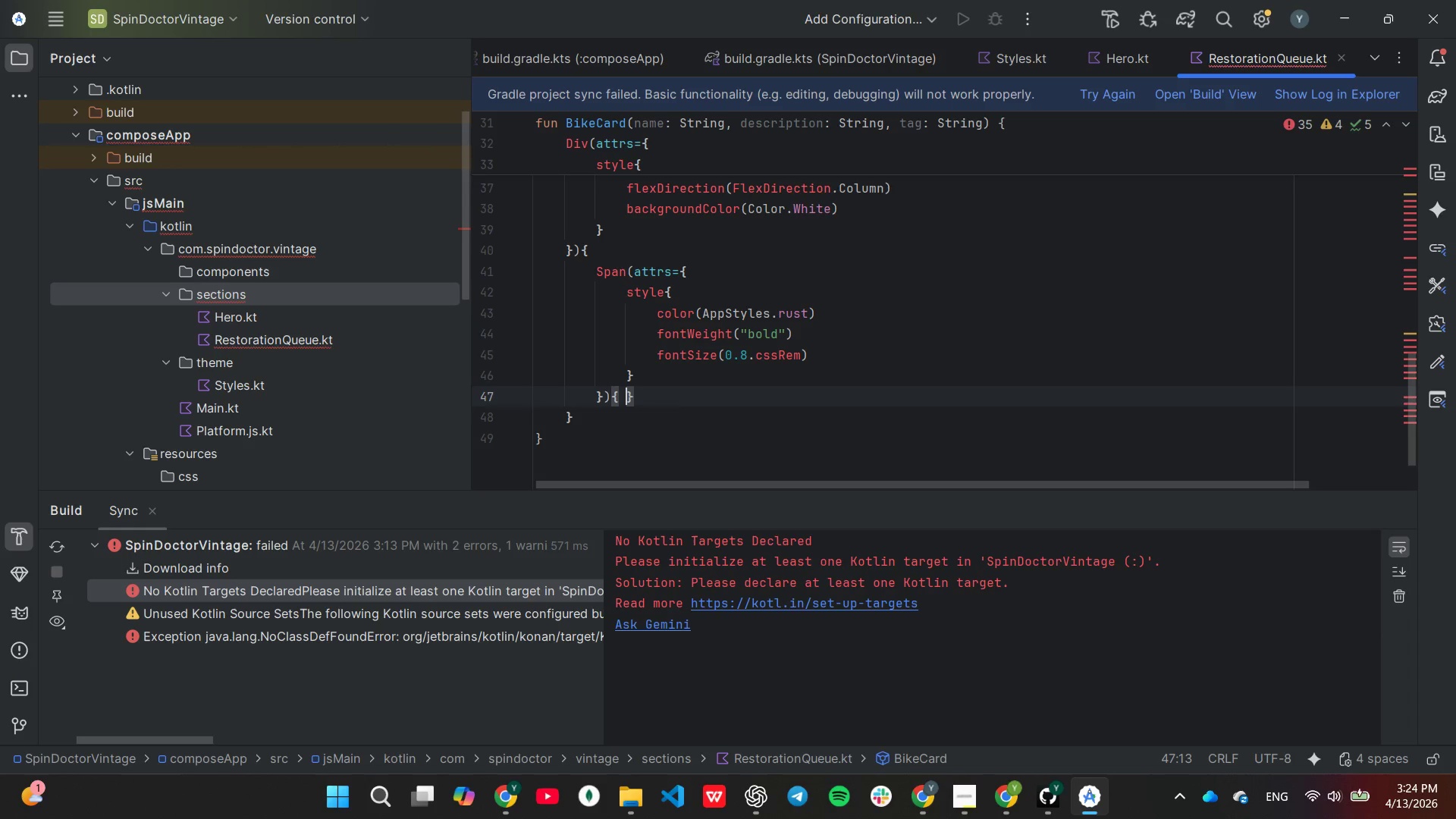 
key(Shift+ShiftLeft)
 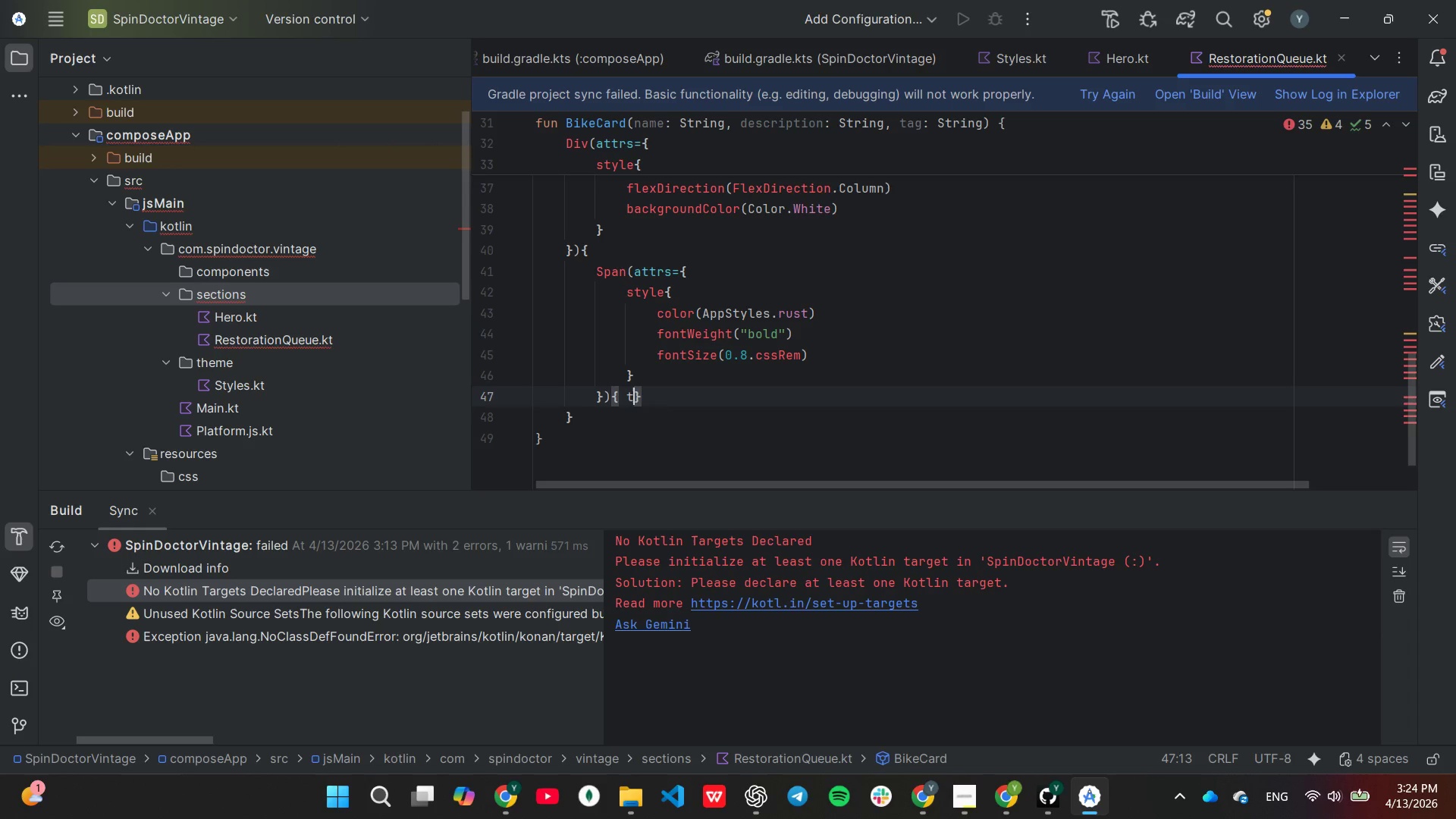 
key(T)
 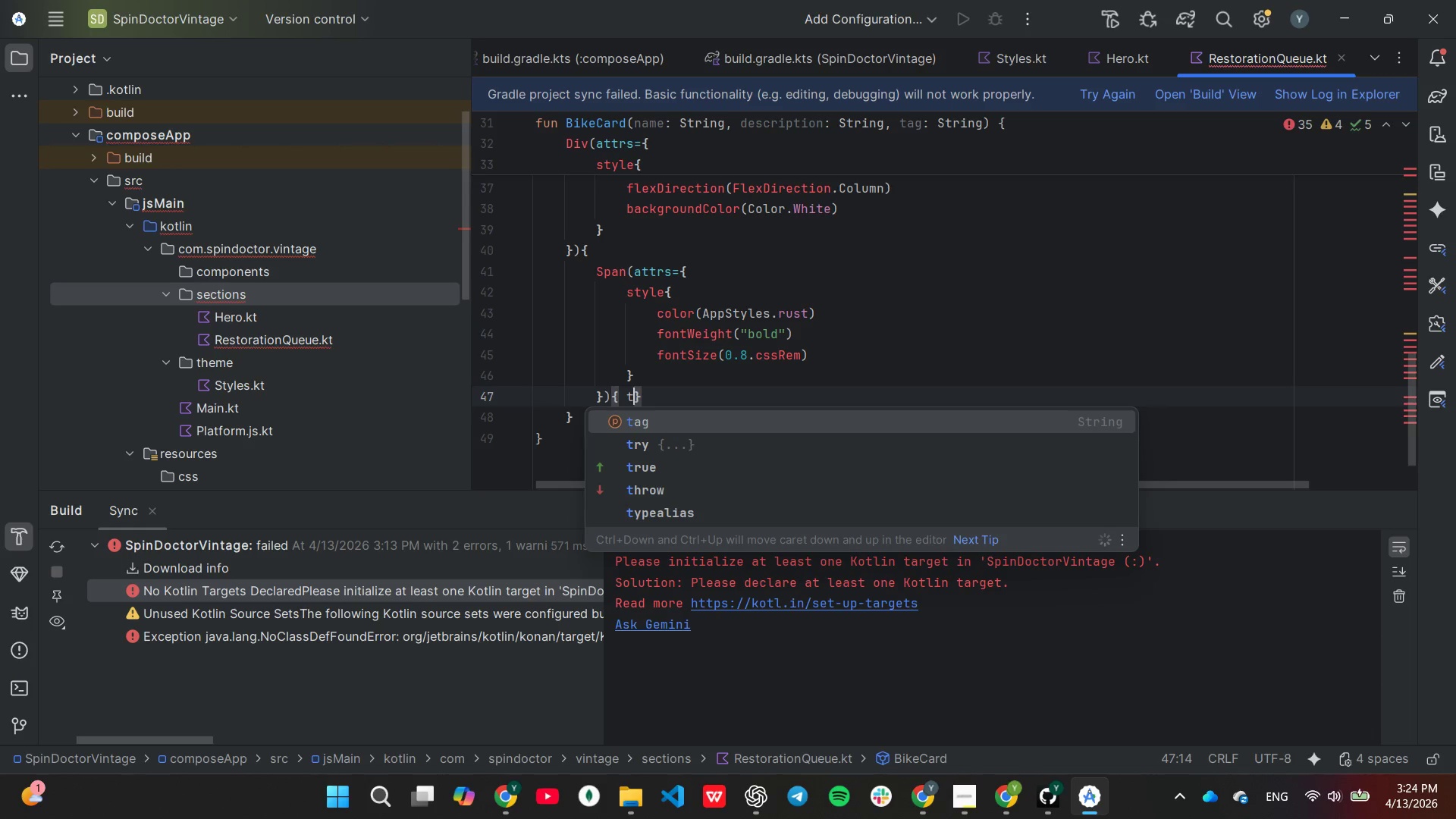 
key(Backspace)
 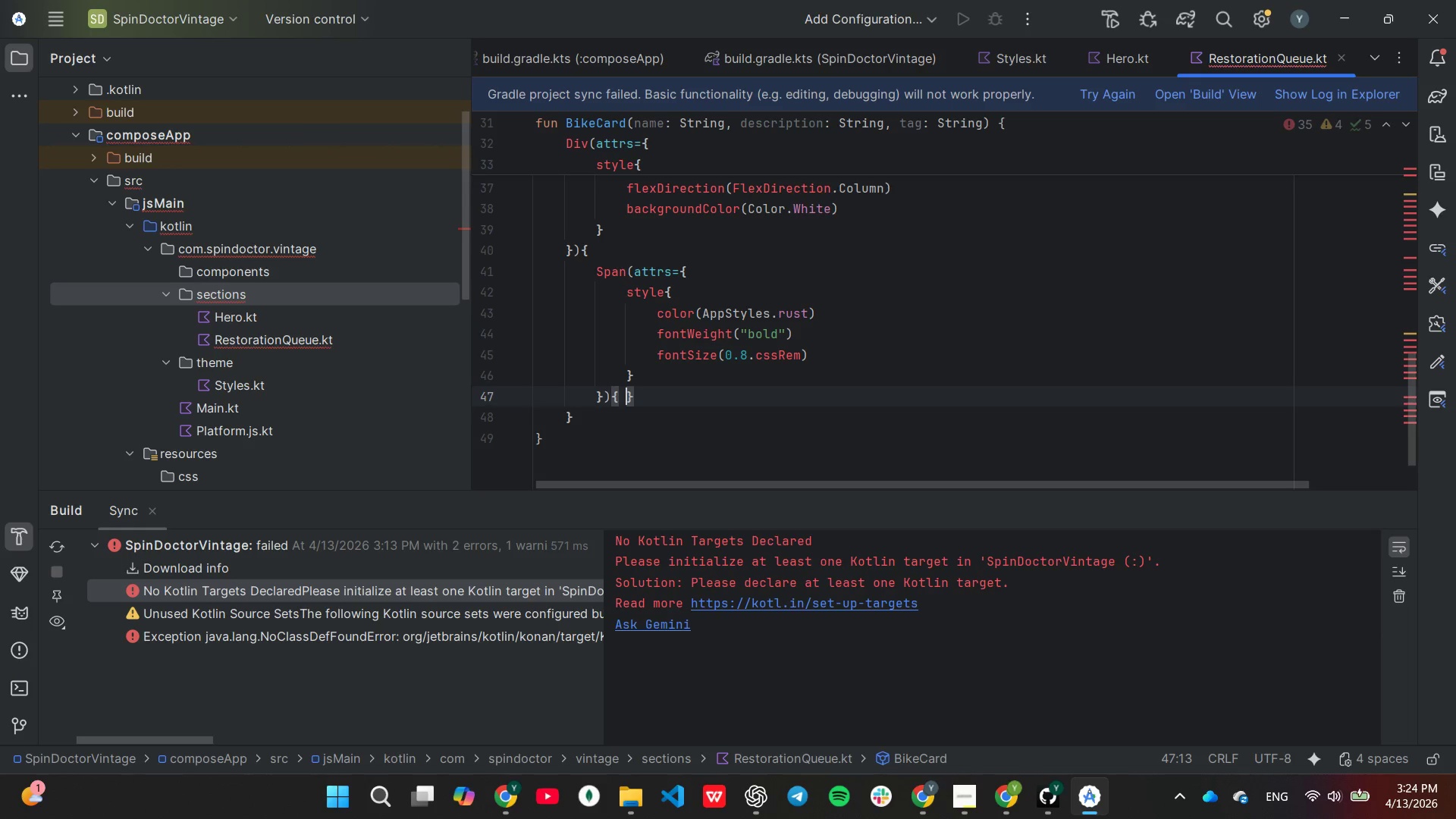 
key(Shift+ShiftRight)
 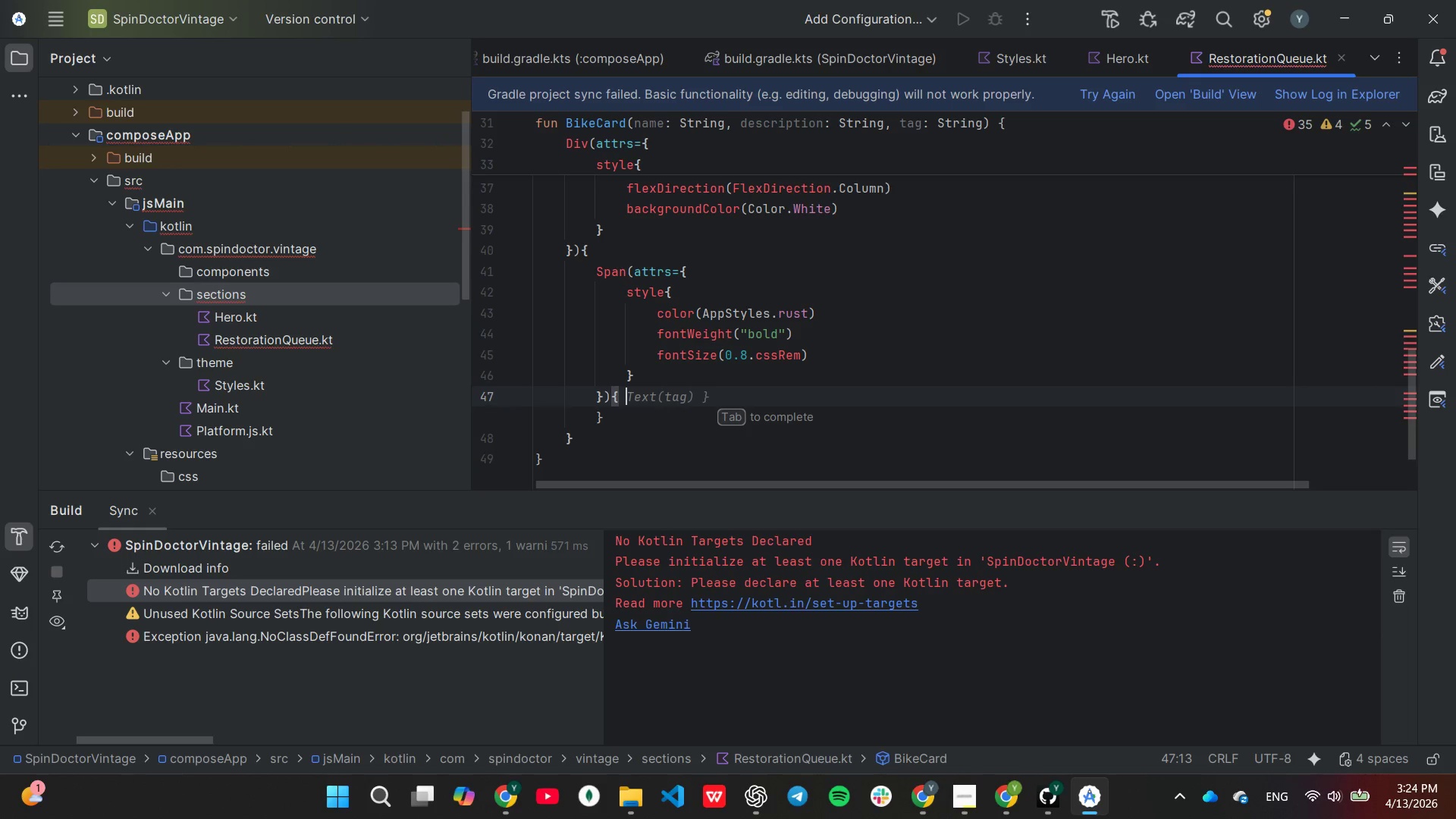 
key(Shift+T)
 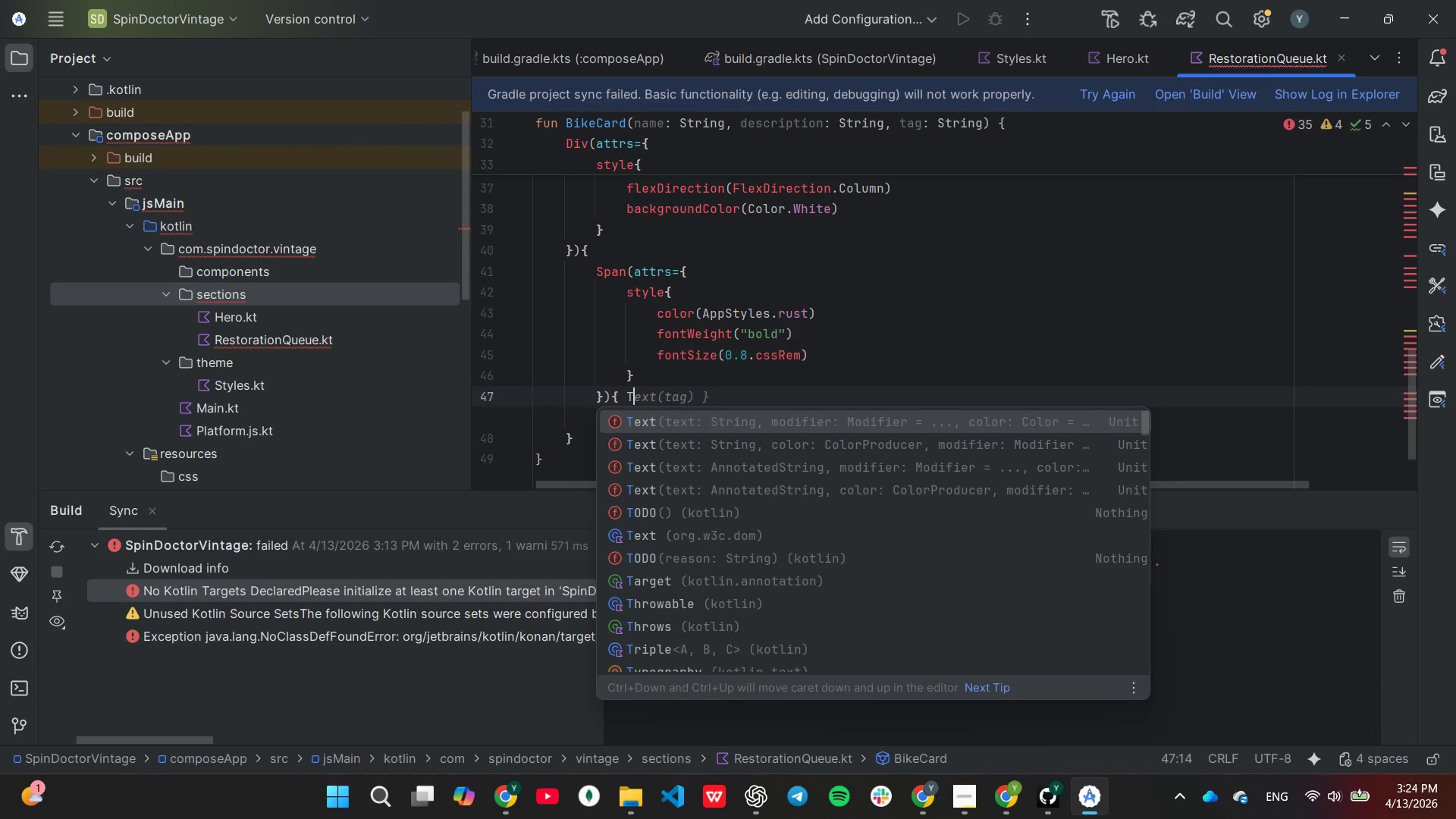 
key(Tab)
 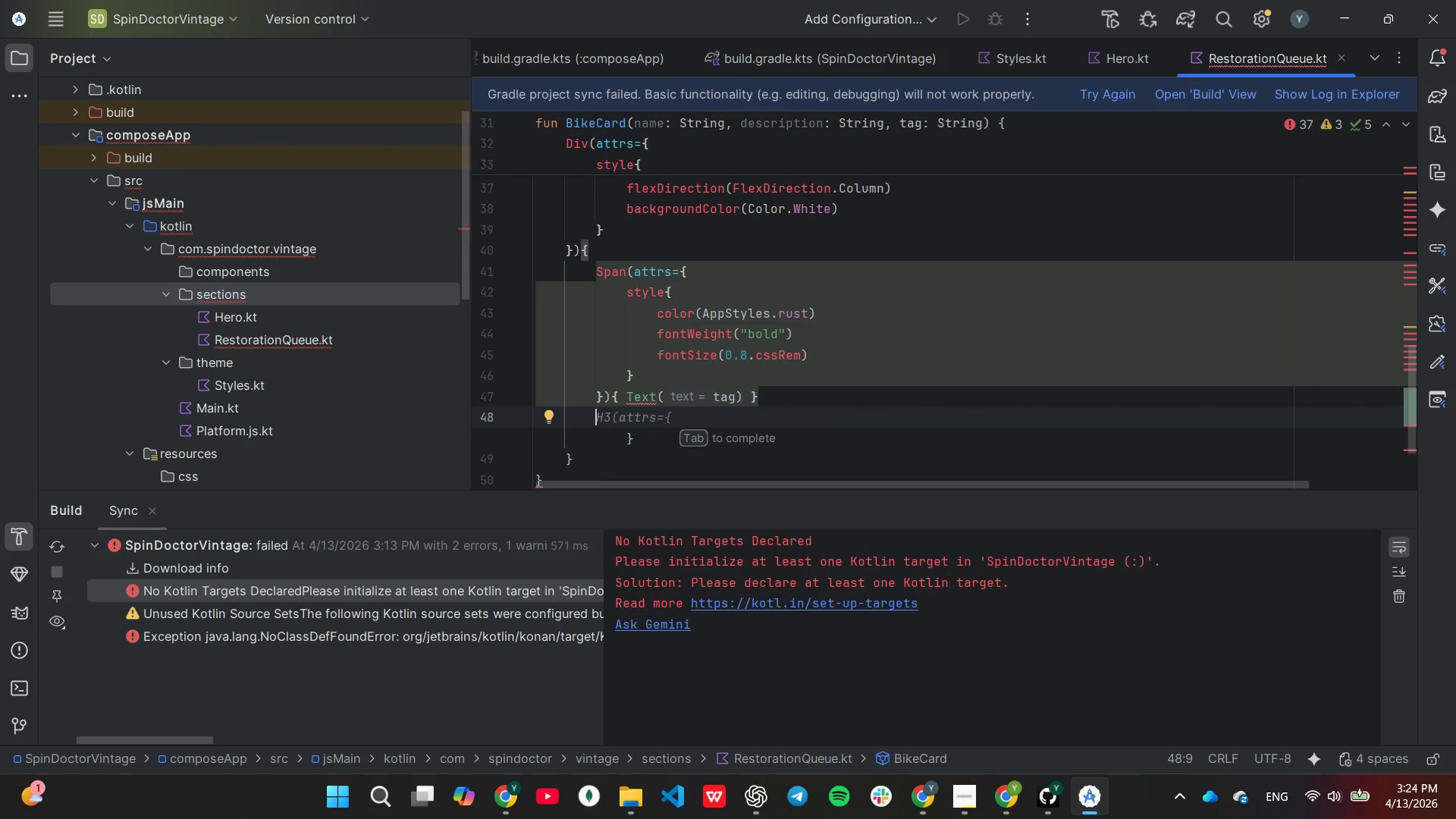 
key(Tab)
 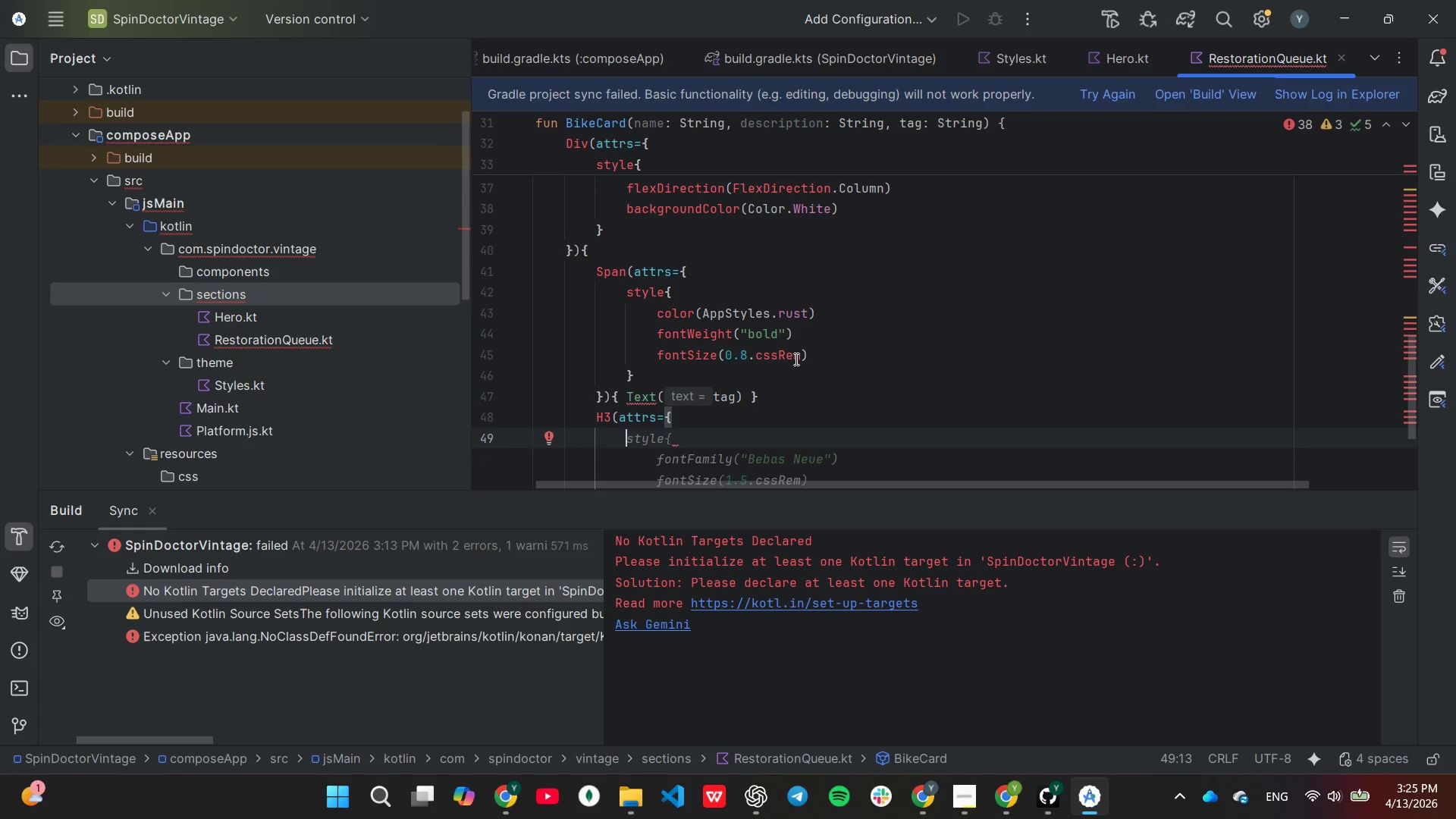 
scroll: coordinate [807, 353], scroll_direction: down, amount: 2.0
 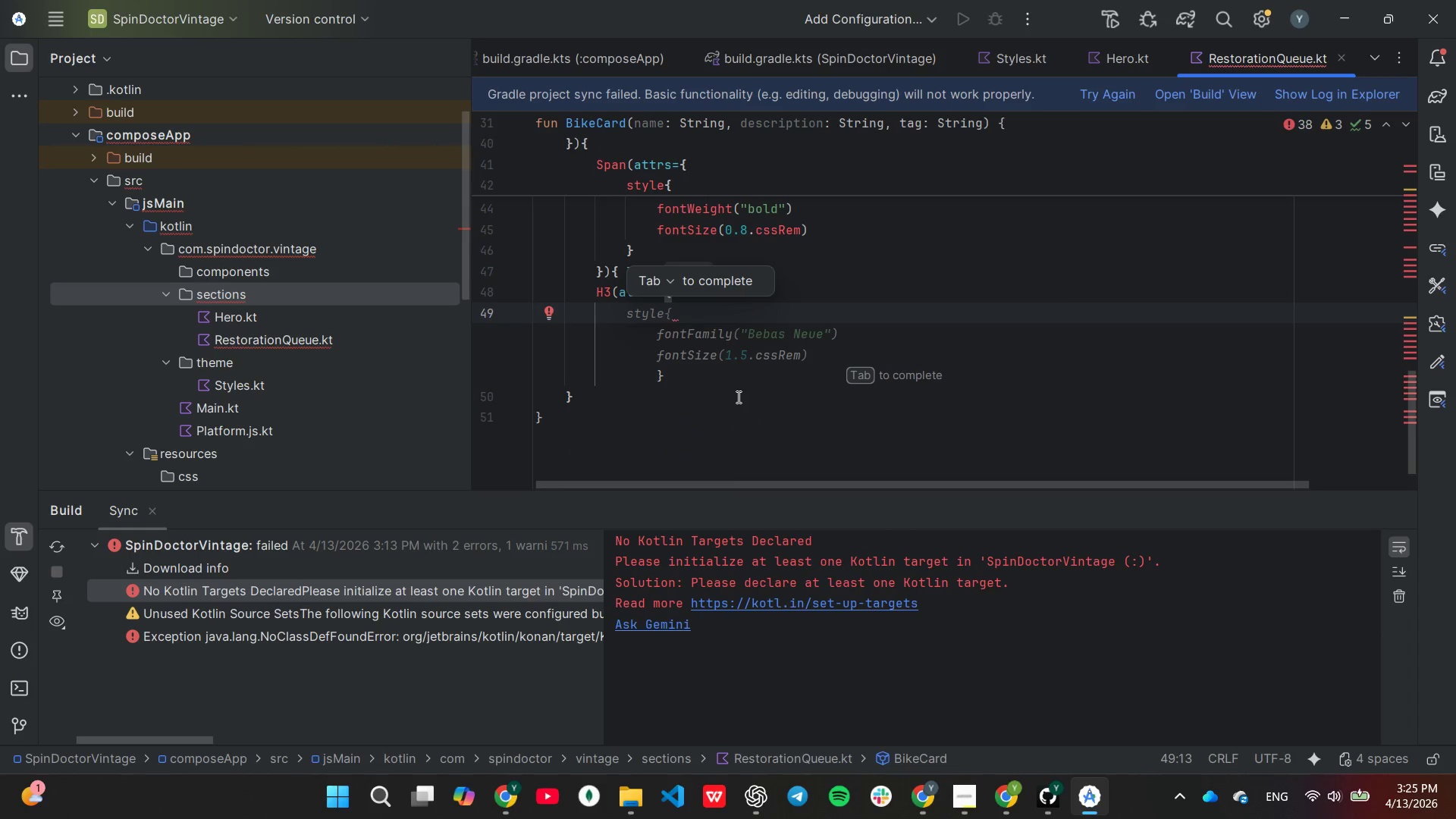 
key(Tab)
 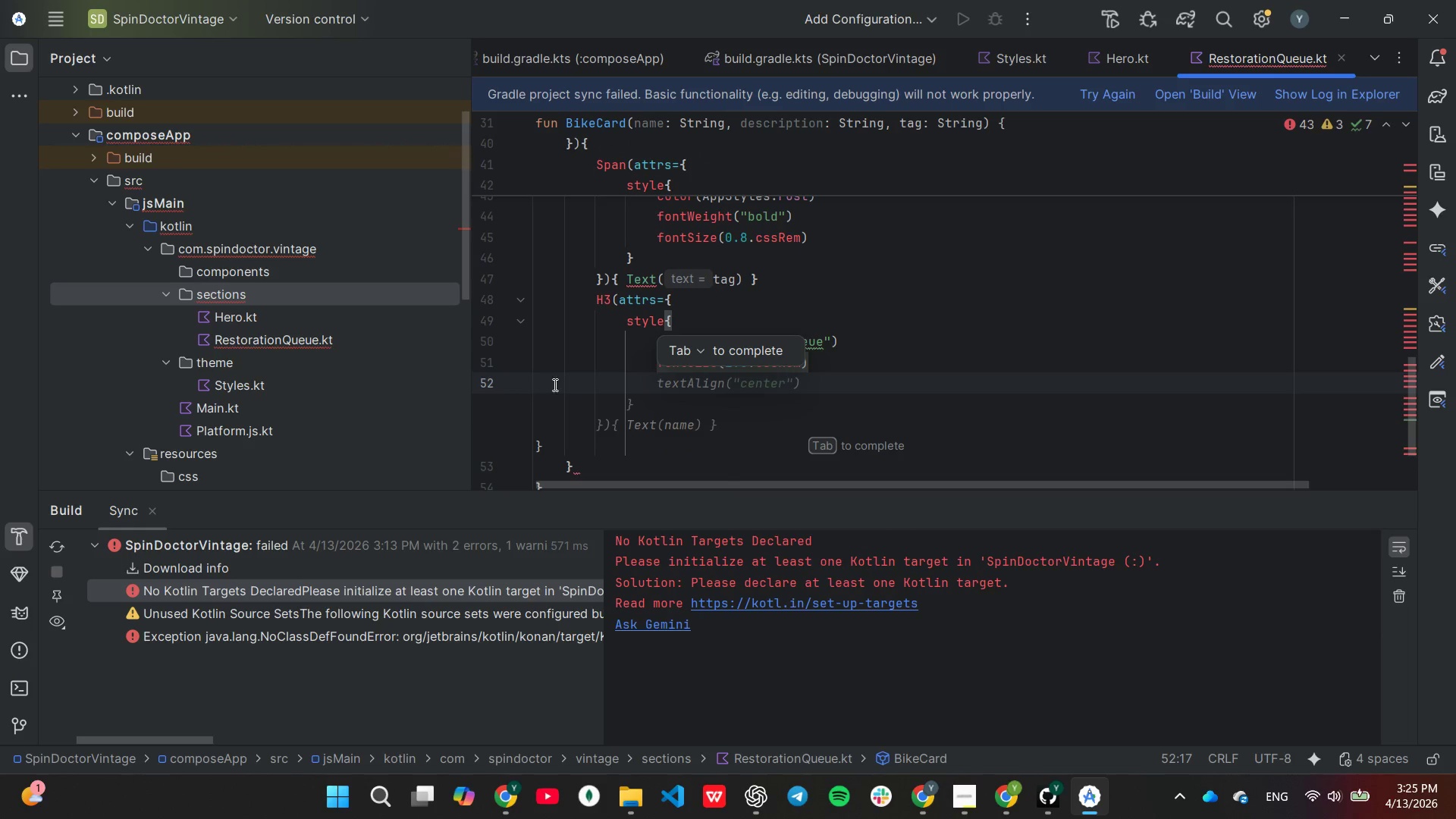 
wait(6.16)
 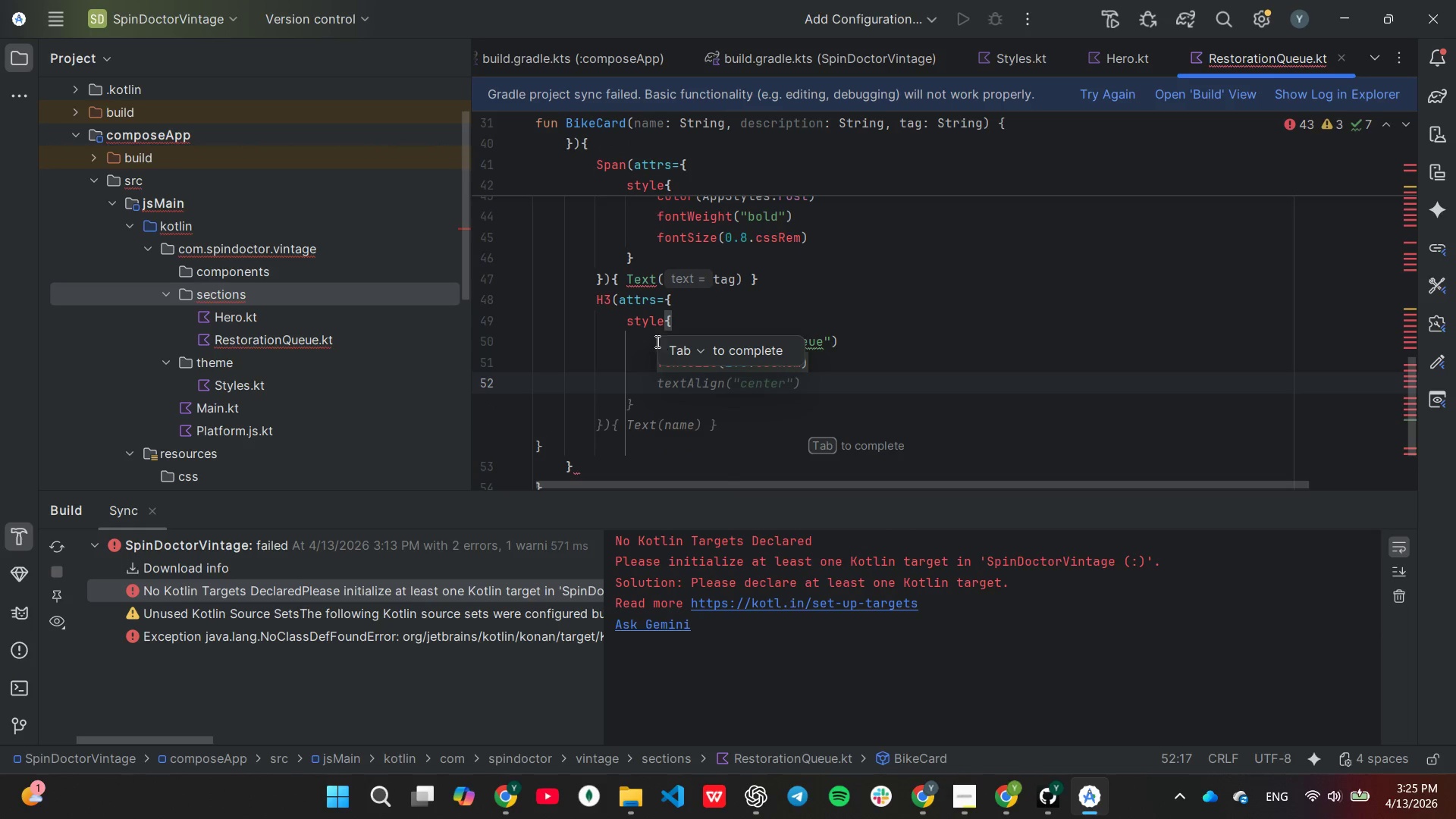 
left_click_drag(start_coordinate=[611, 301], to_coordinate=[683, 382])
 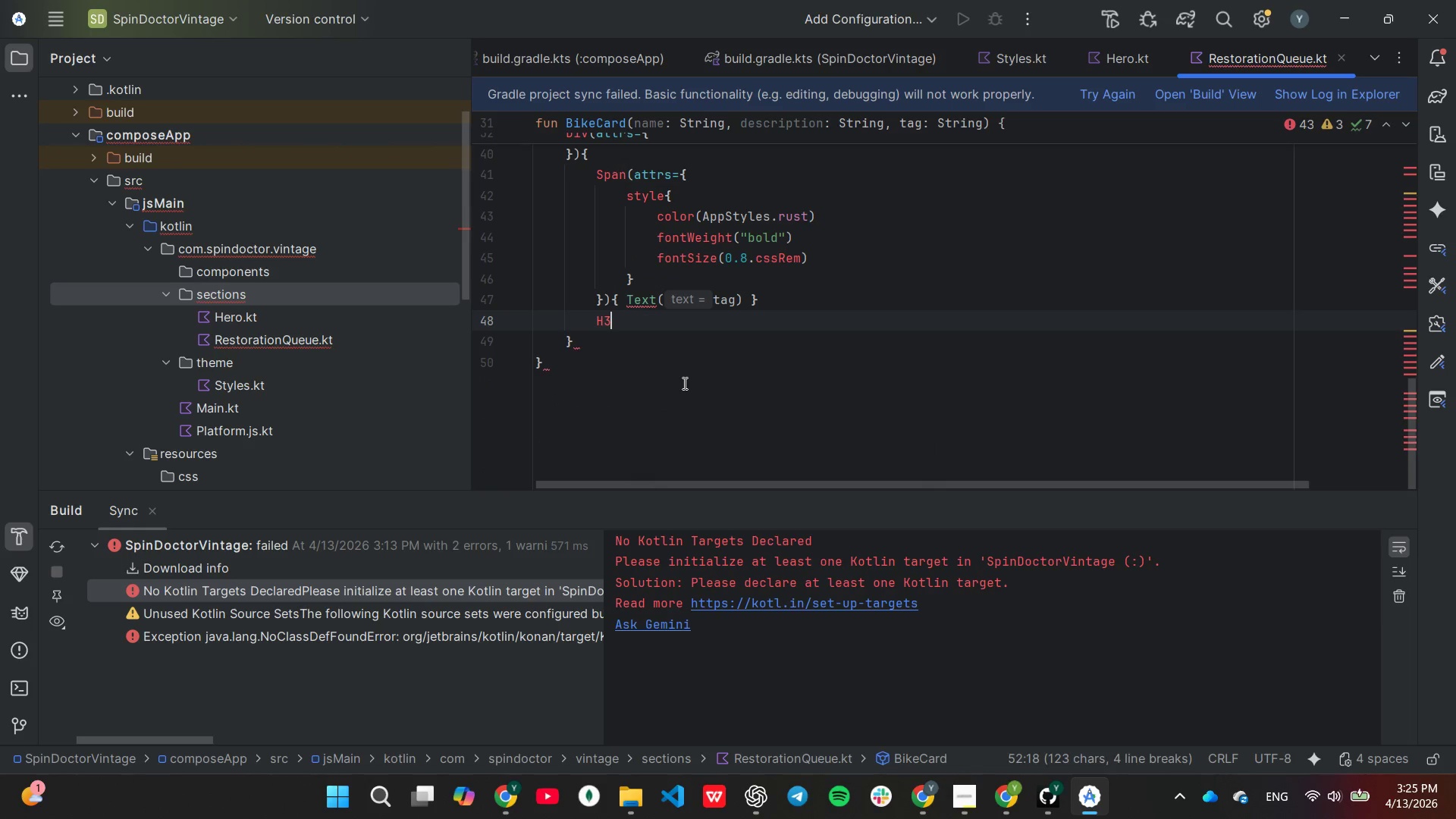 
key(Backspace)
type( {Tes)
key(Backspace)
type(x)
 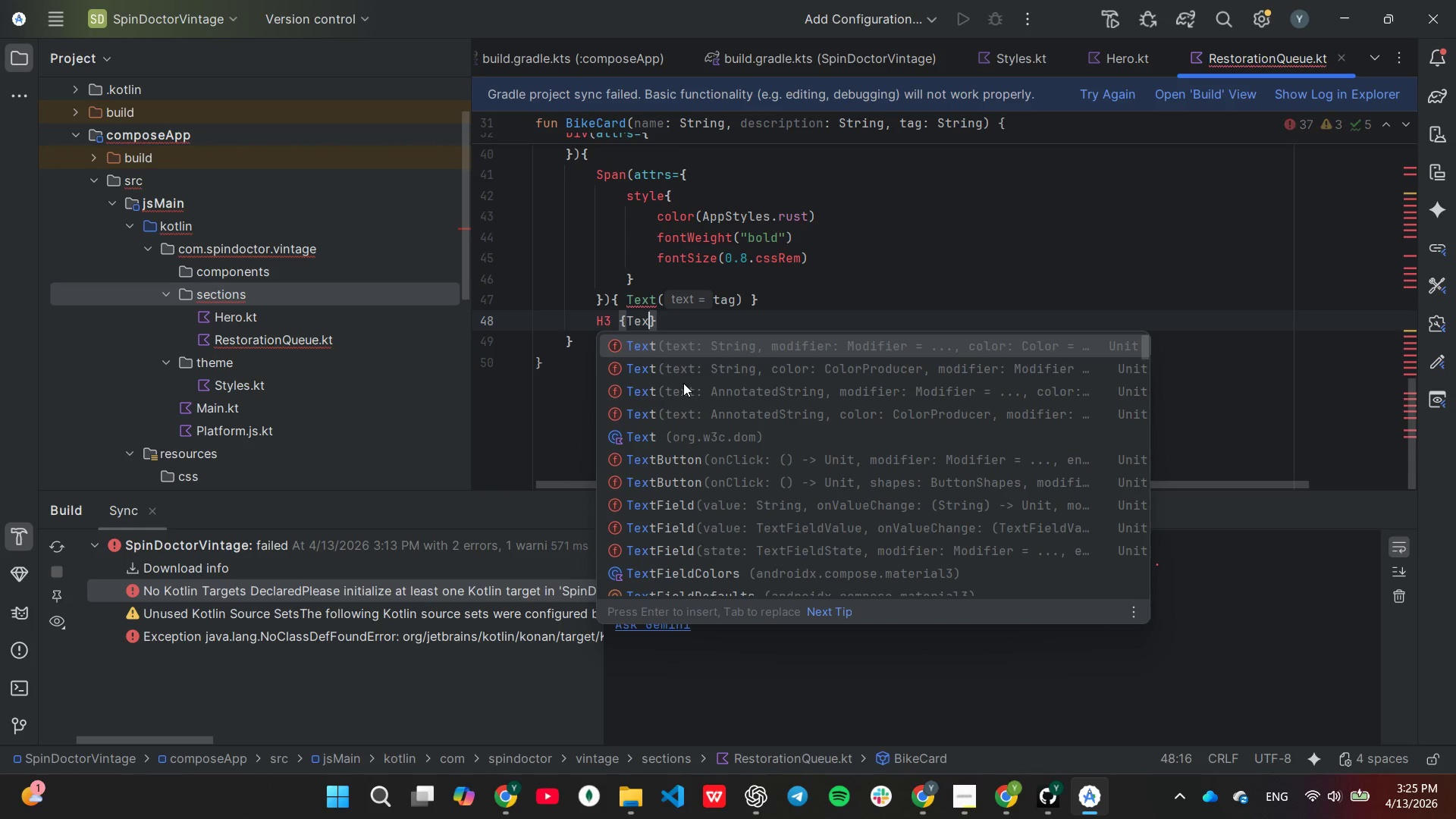 
key(Enter)
 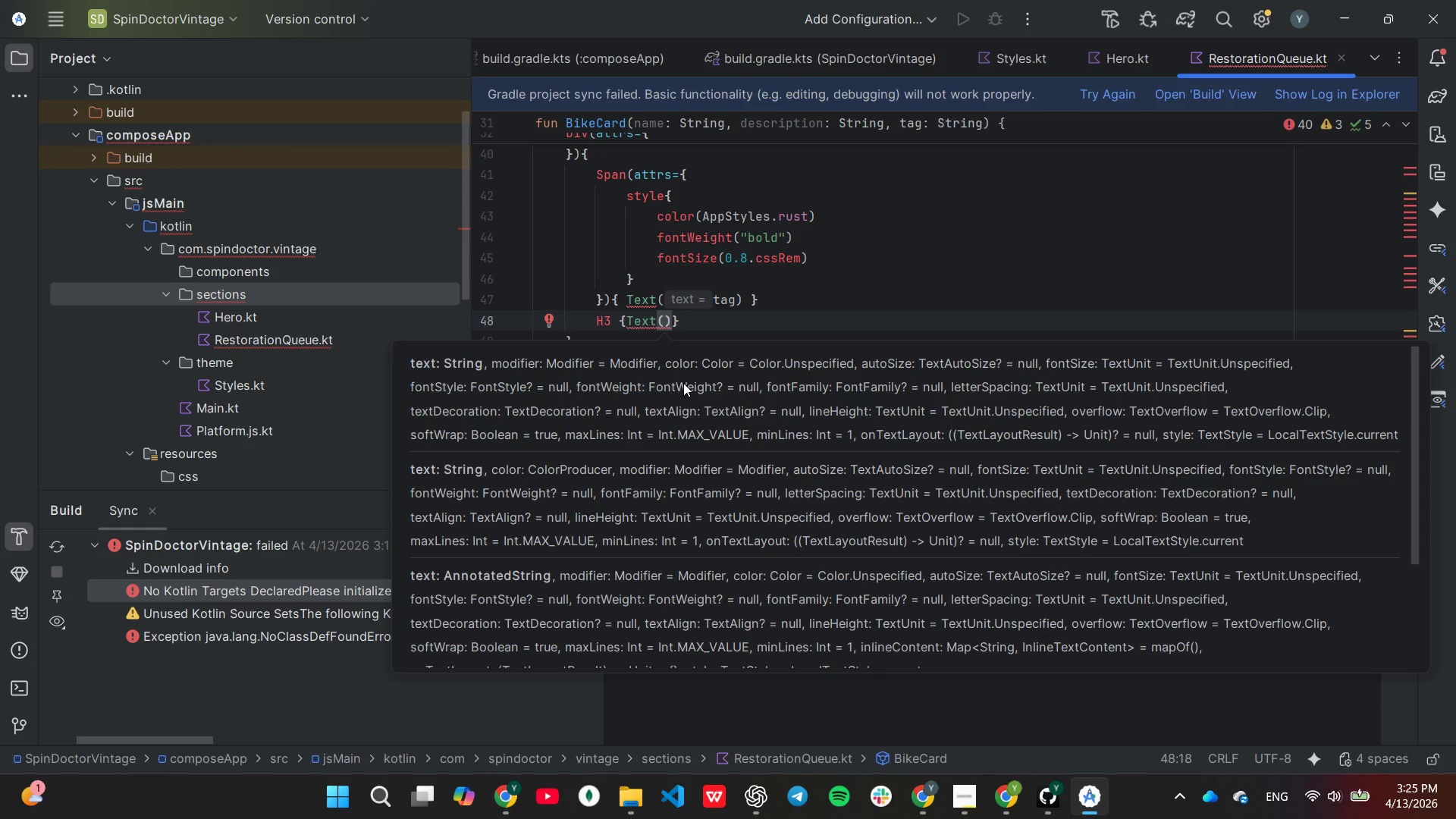 
type(name)
 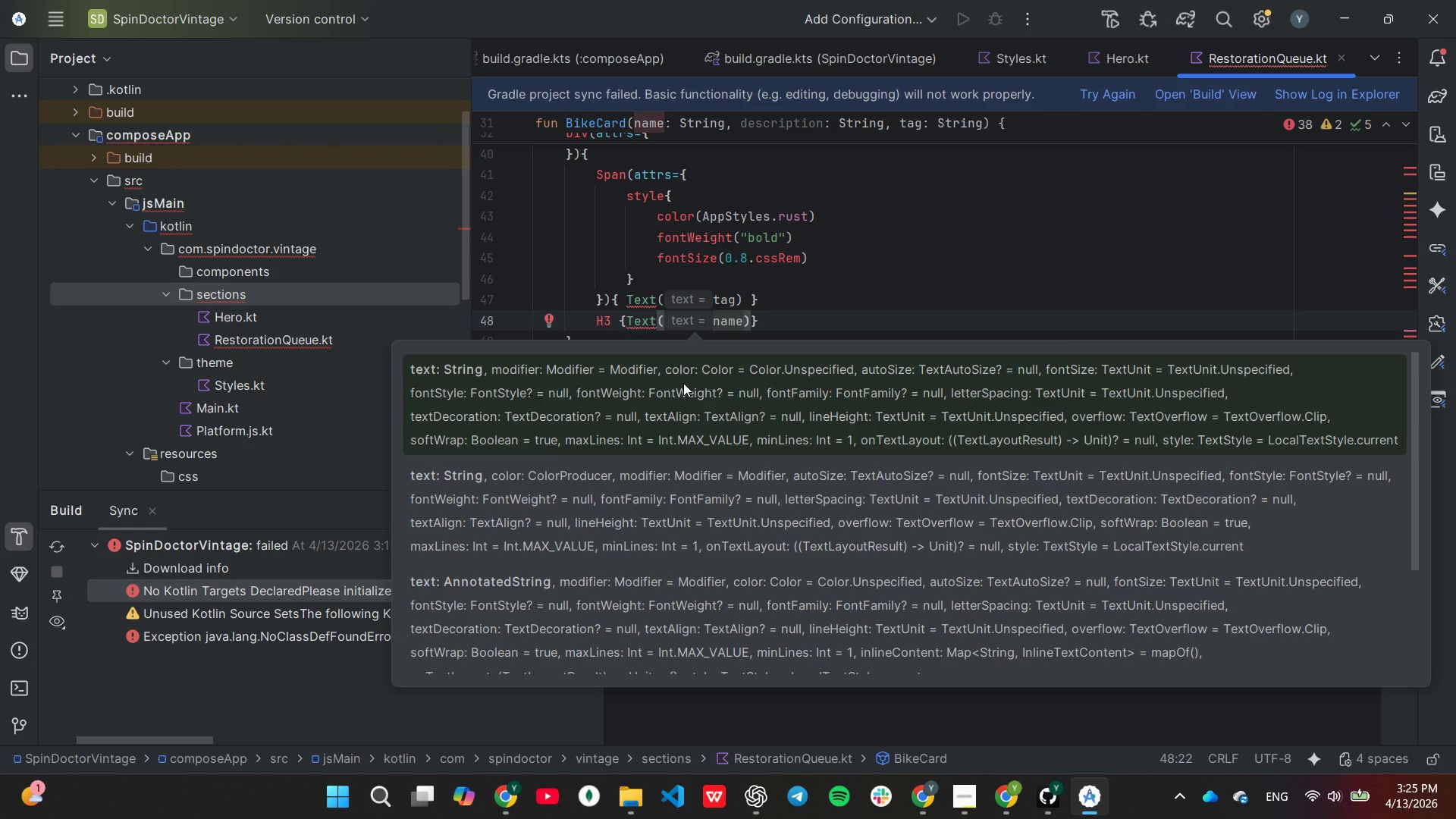 
key(ArrowRight)
 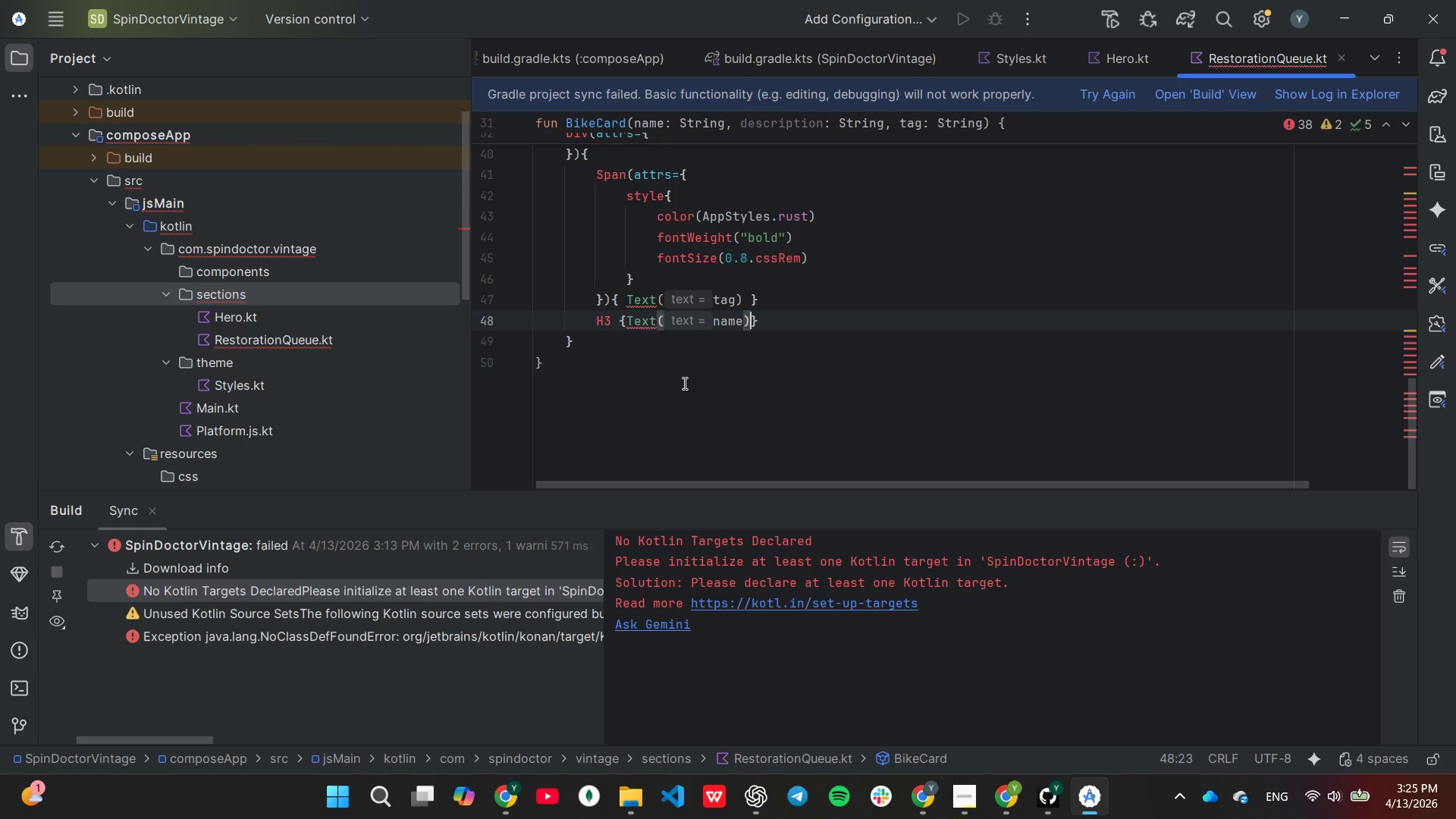 
key(ArrowRight)
 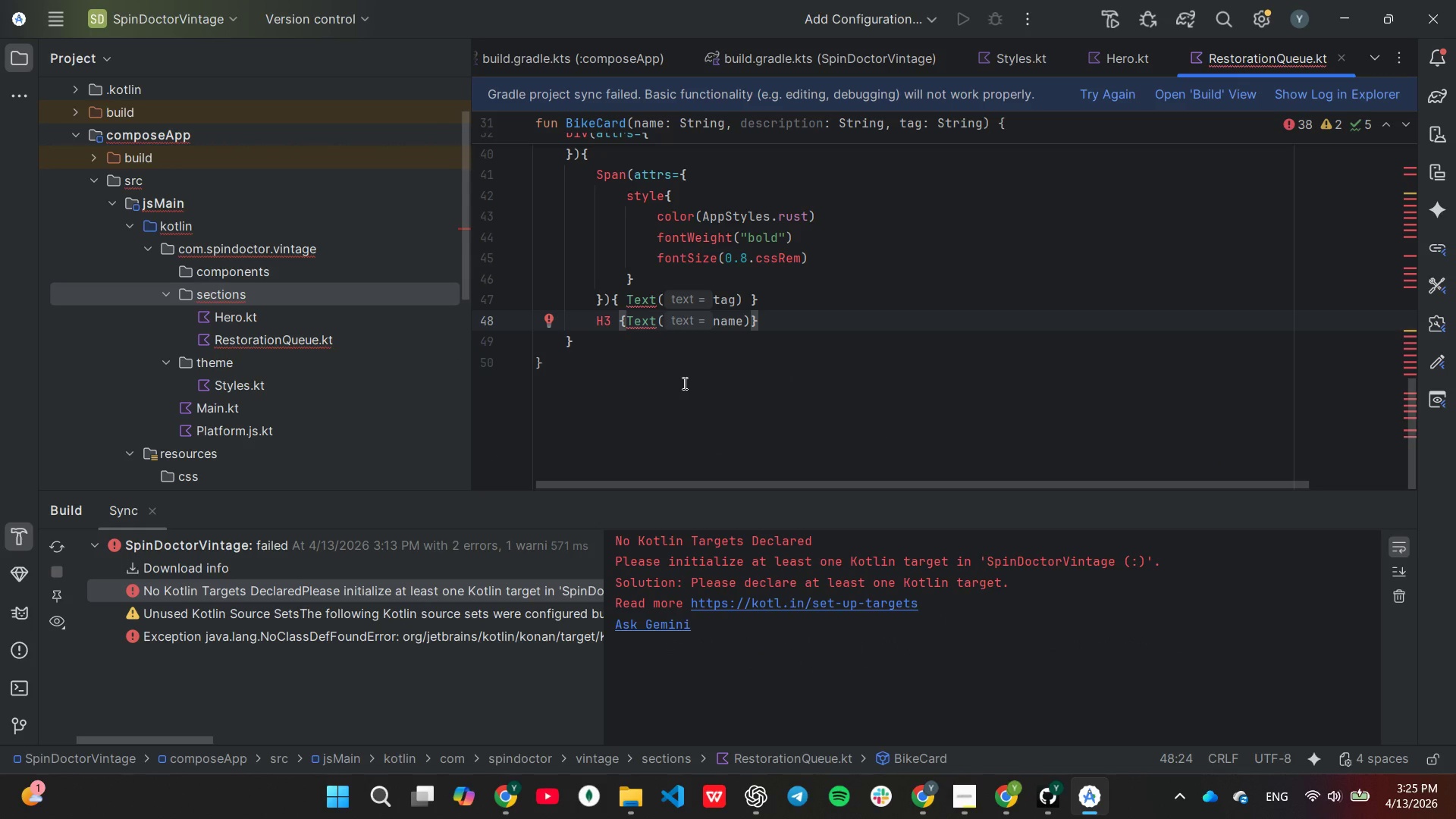 
wait(6.88)
 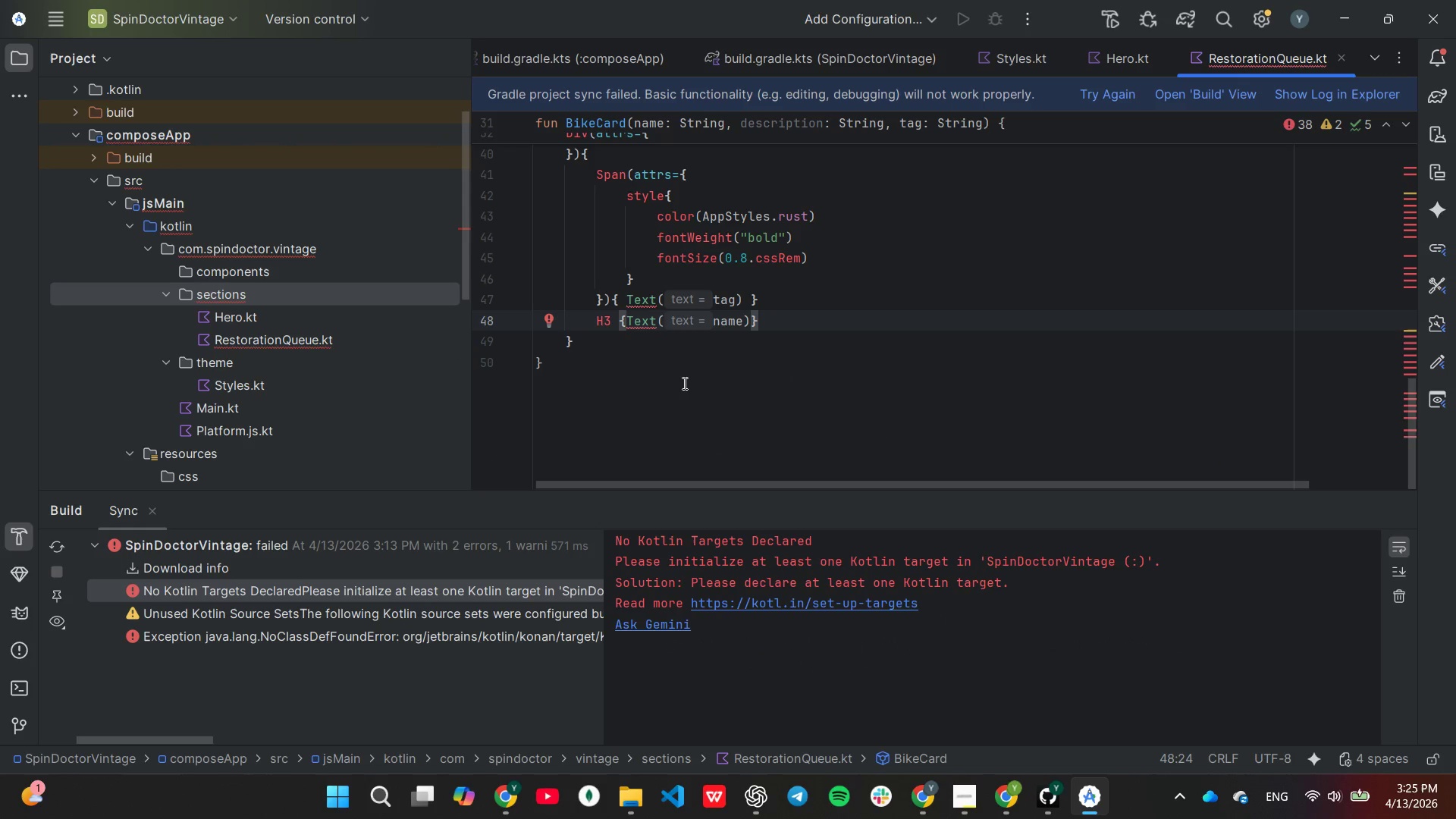 
key(Enter)
 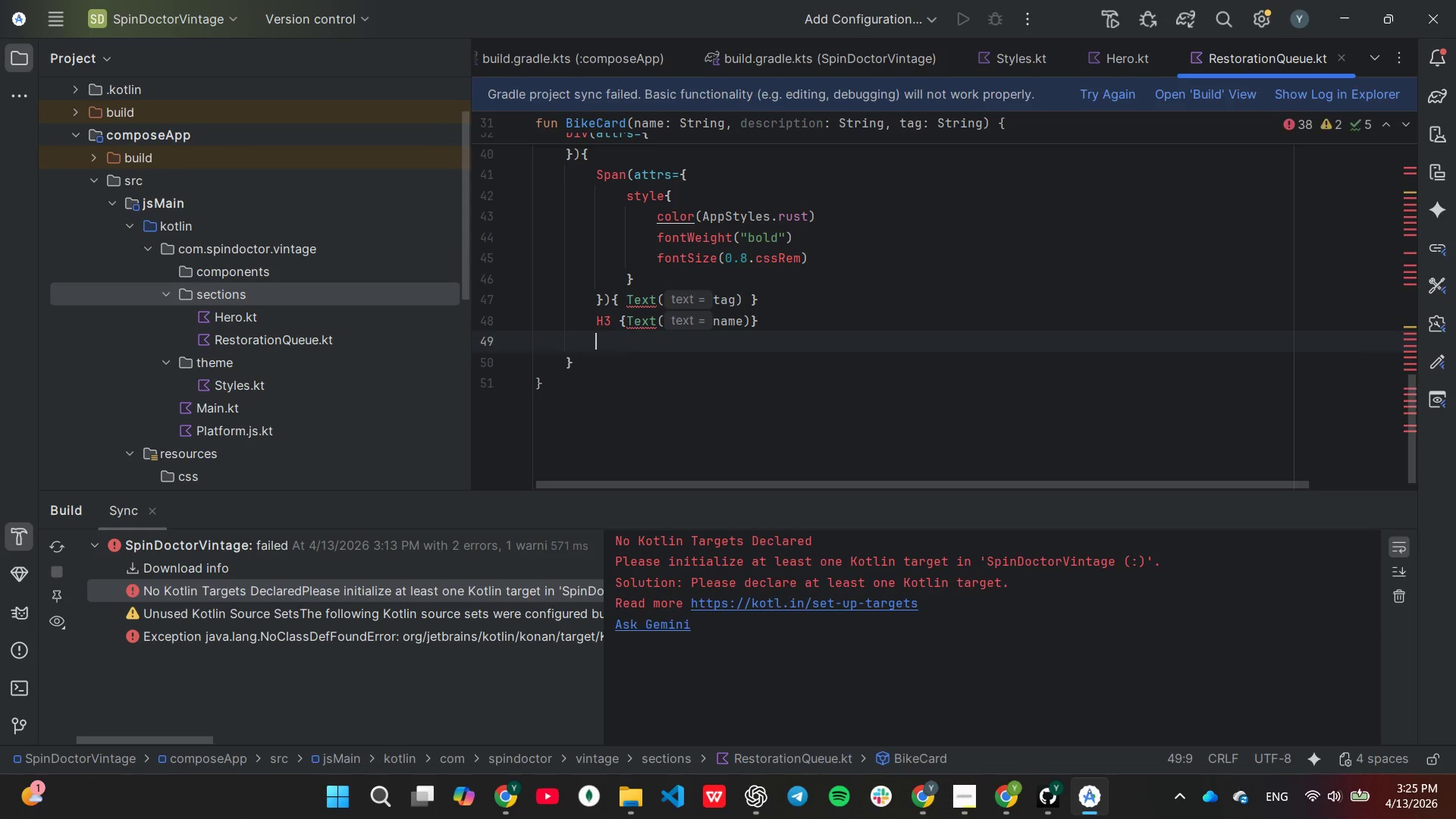 
key(Shift+P)
 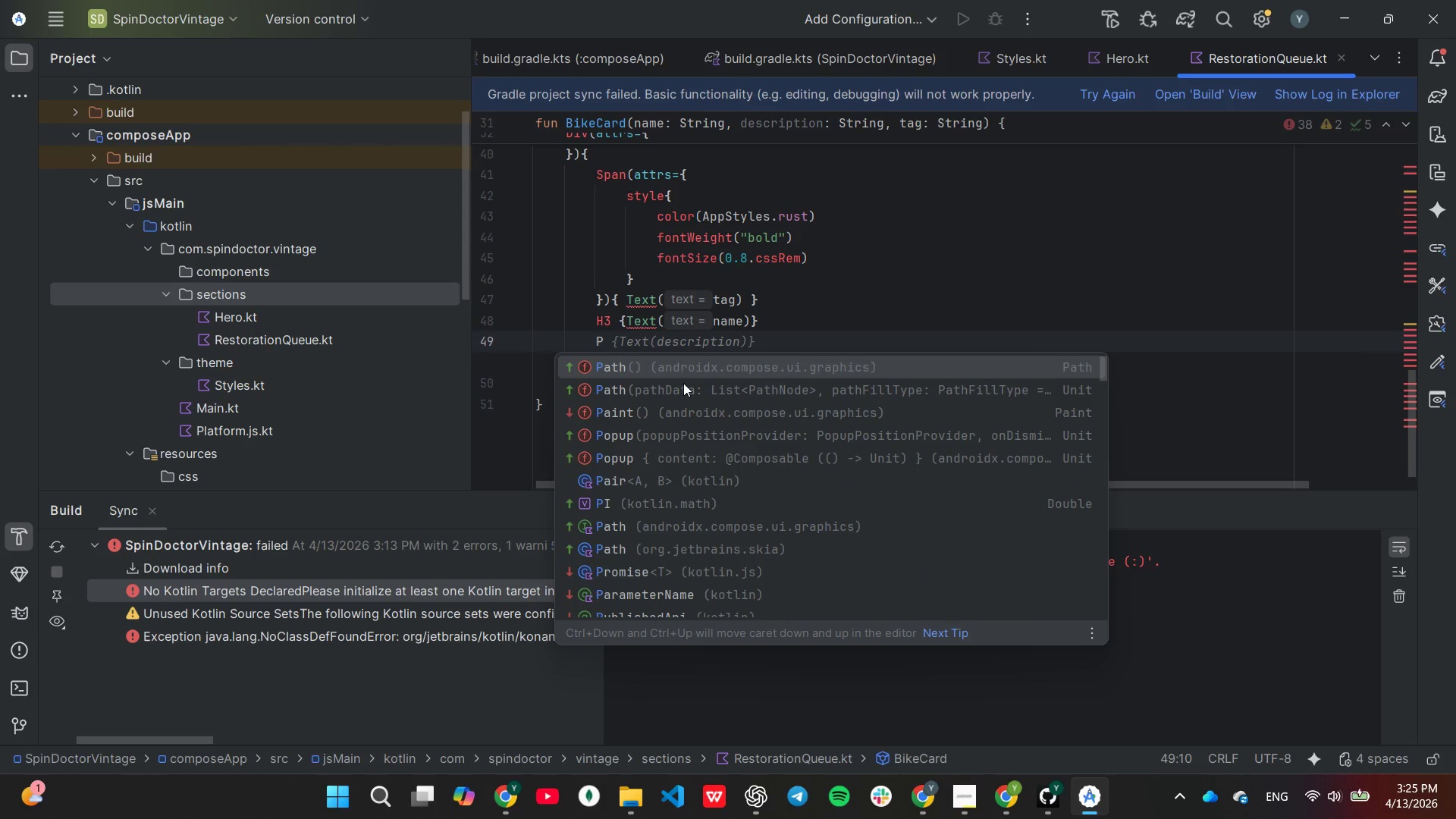 
key(Tab)
 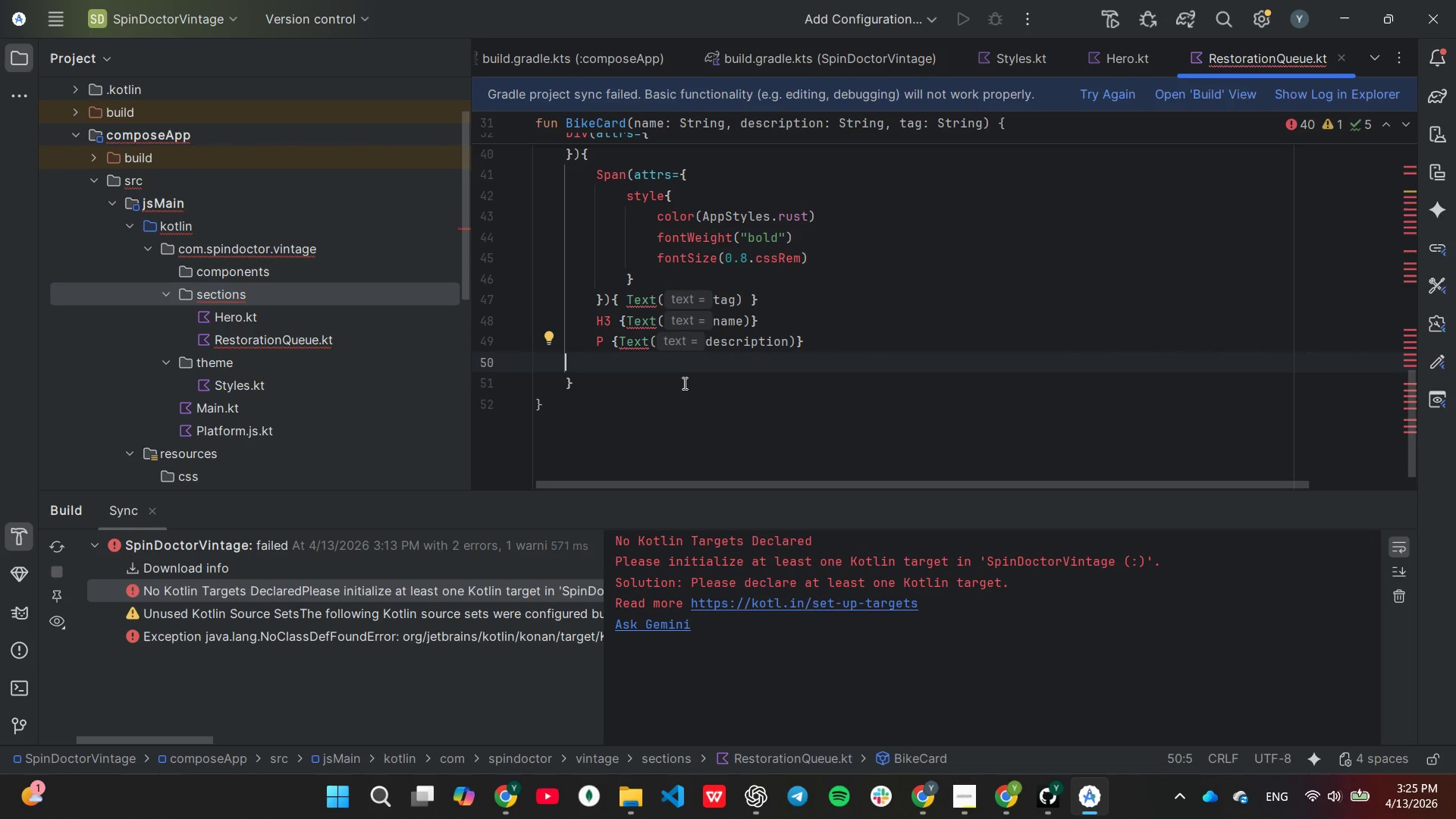 
wait(6.38)
 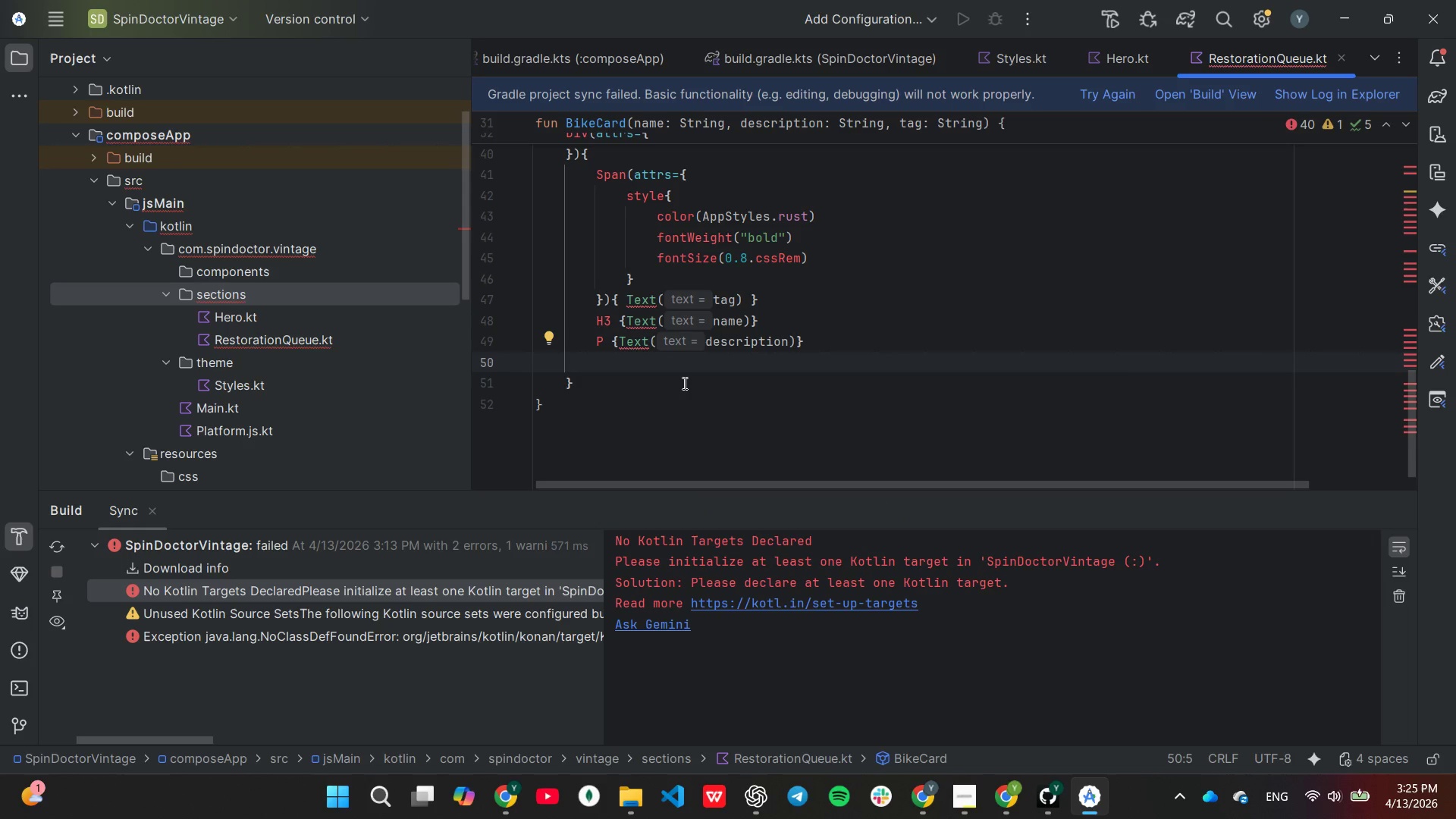 
key(Backspace)
 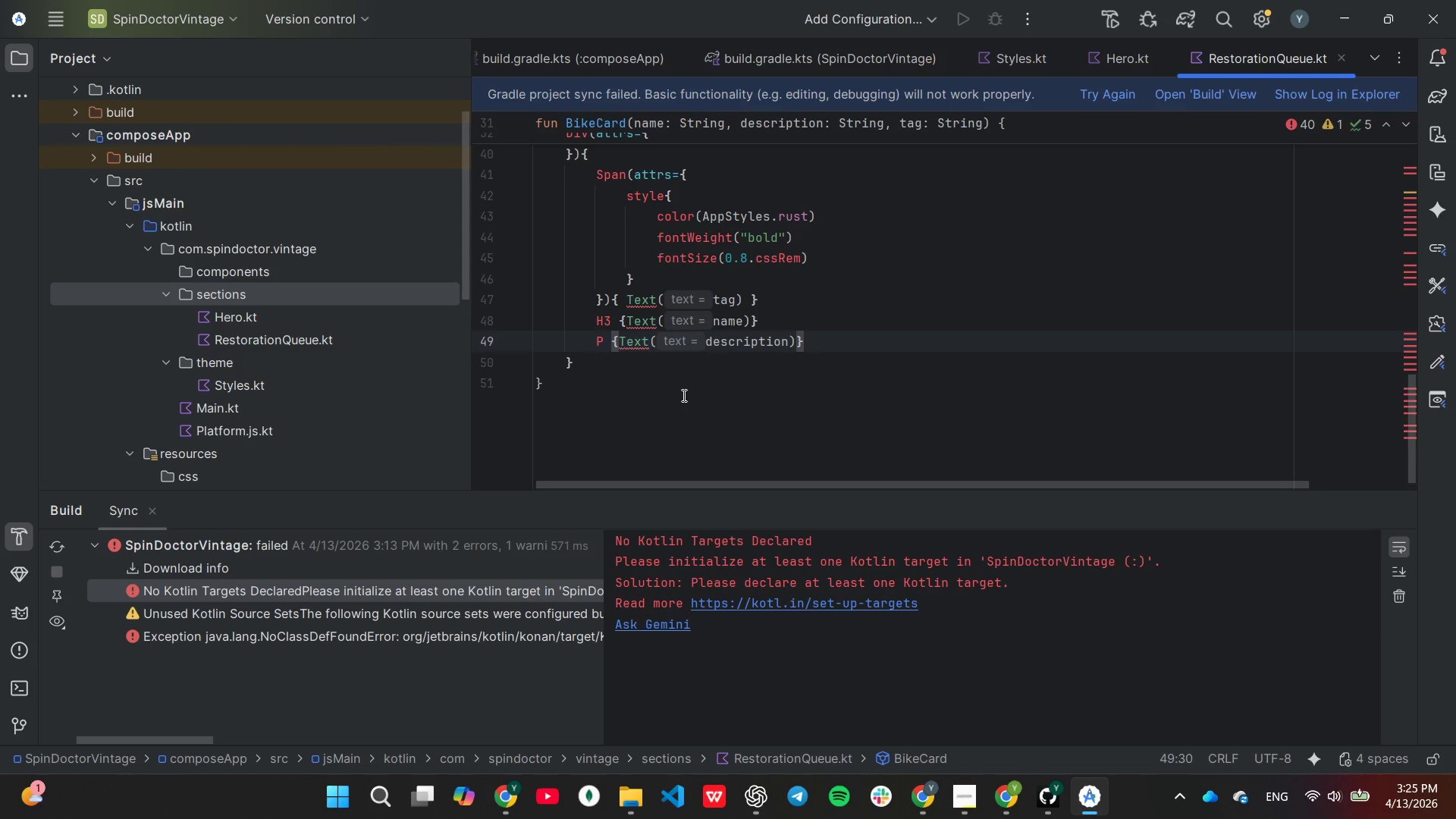 
wait(10.53)
 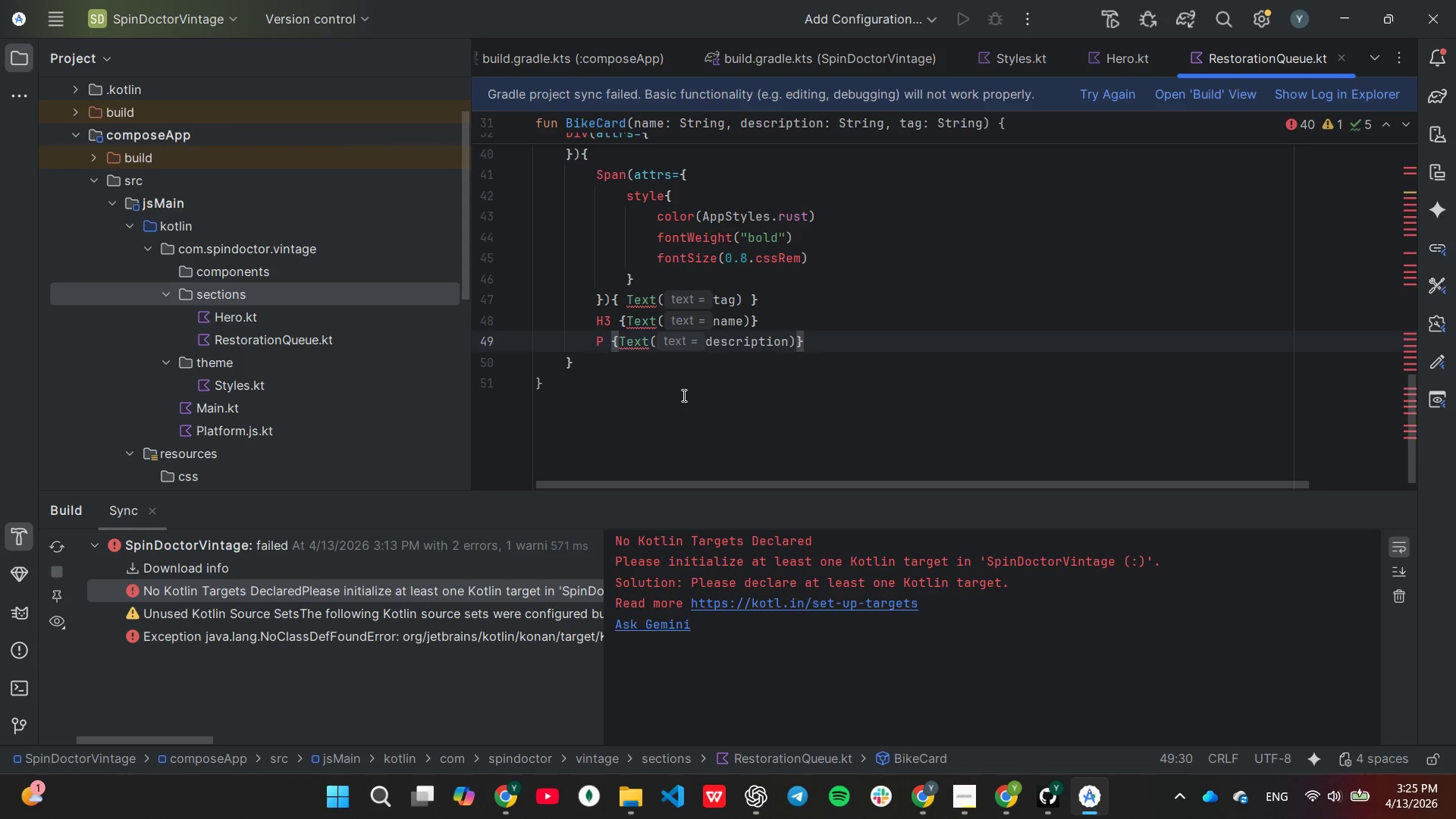 
left_click([212, 402])
 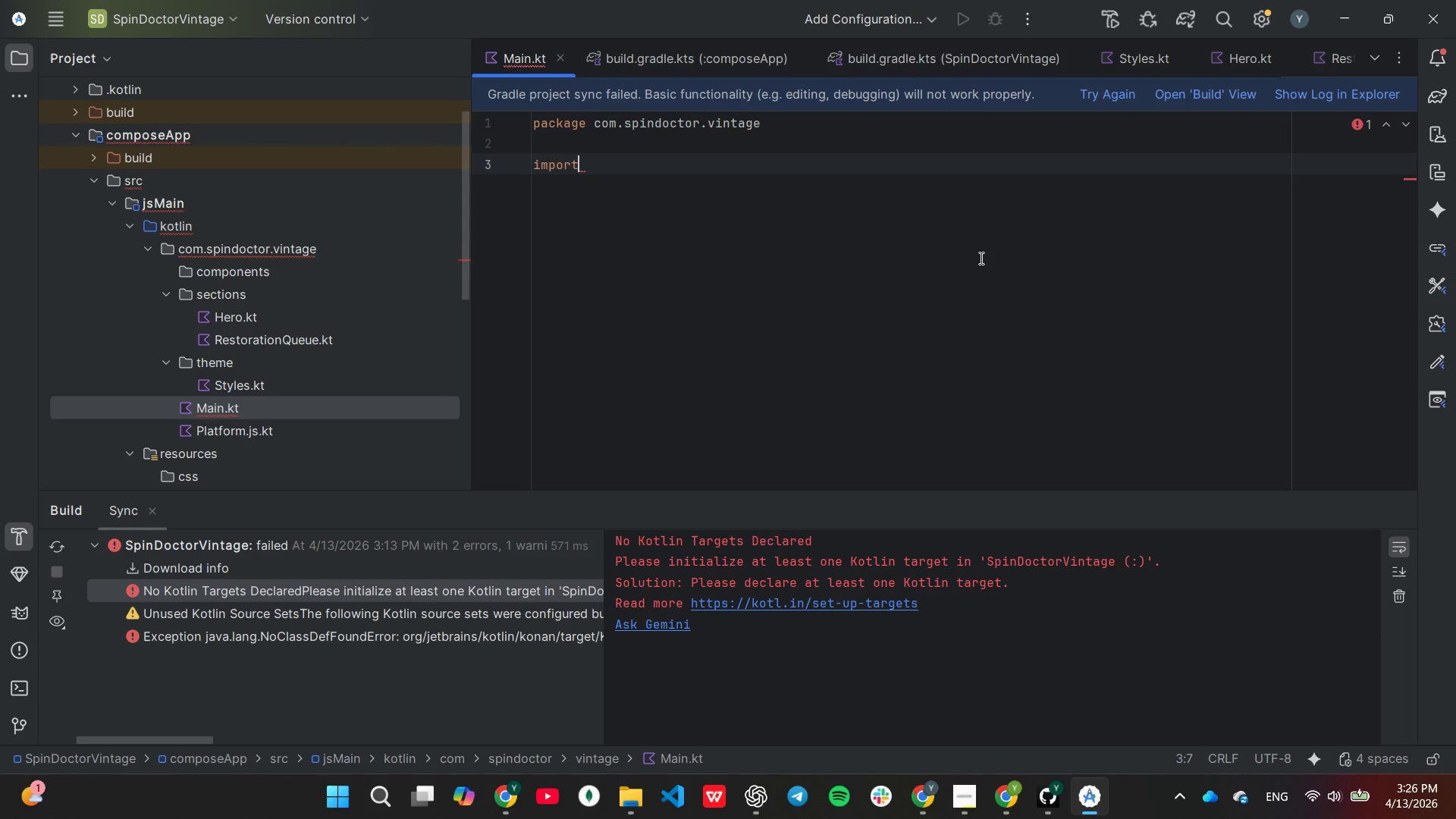 
wait(36.47)
 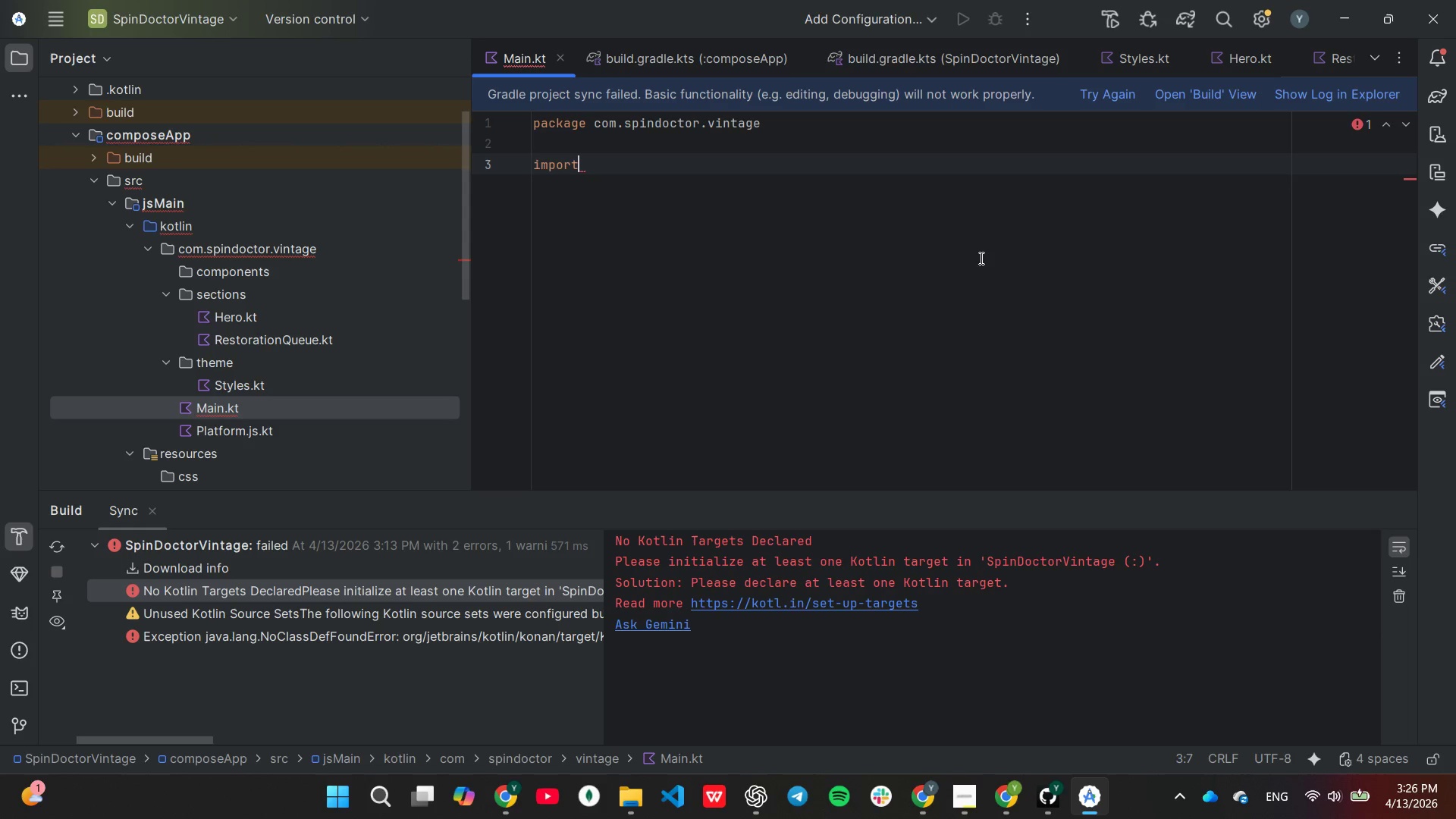 
double_click([275, 309])
 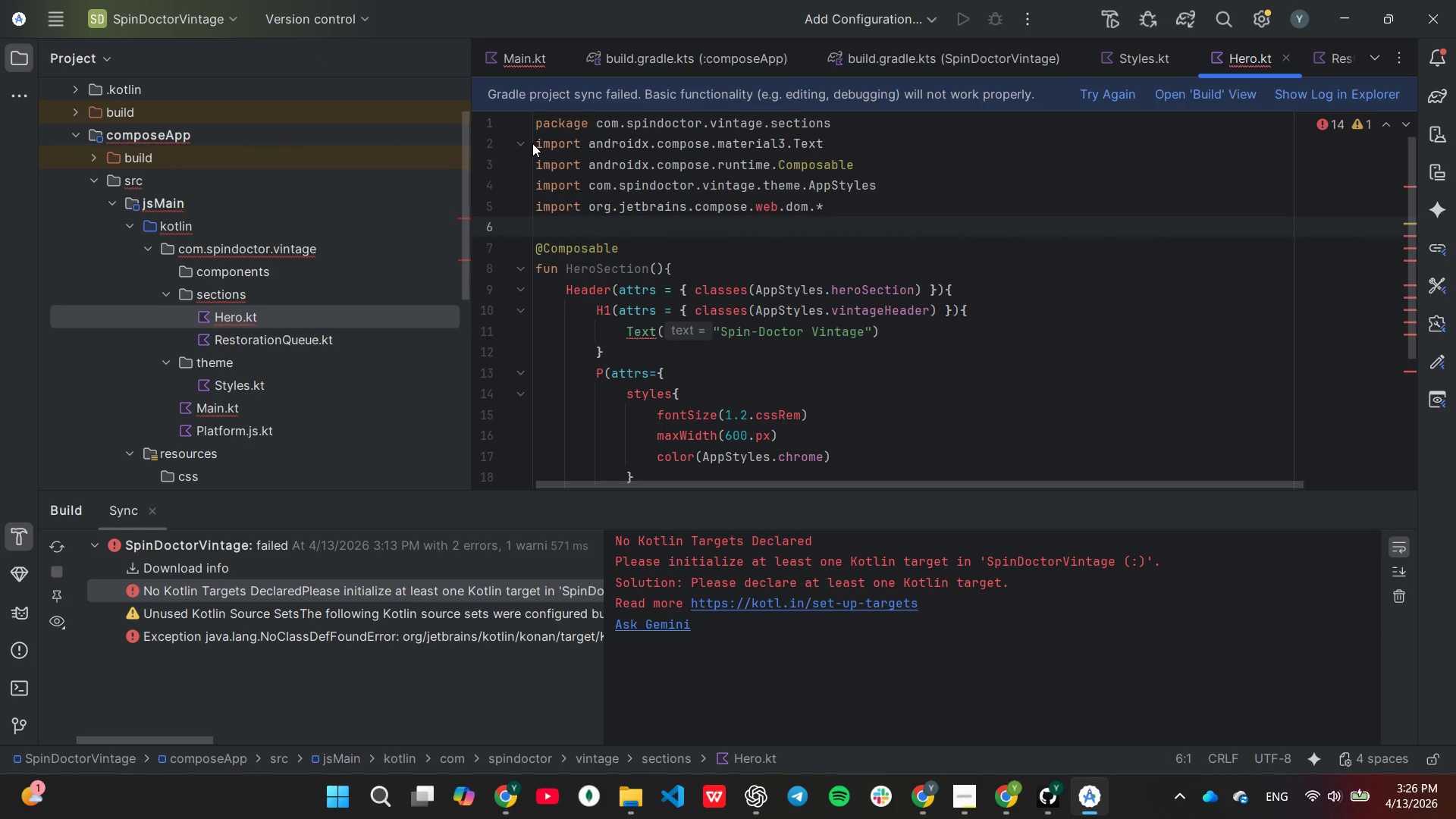 
left_click_drag(start_coordinate=[536, 143], to_coordinate=[829, 208])
 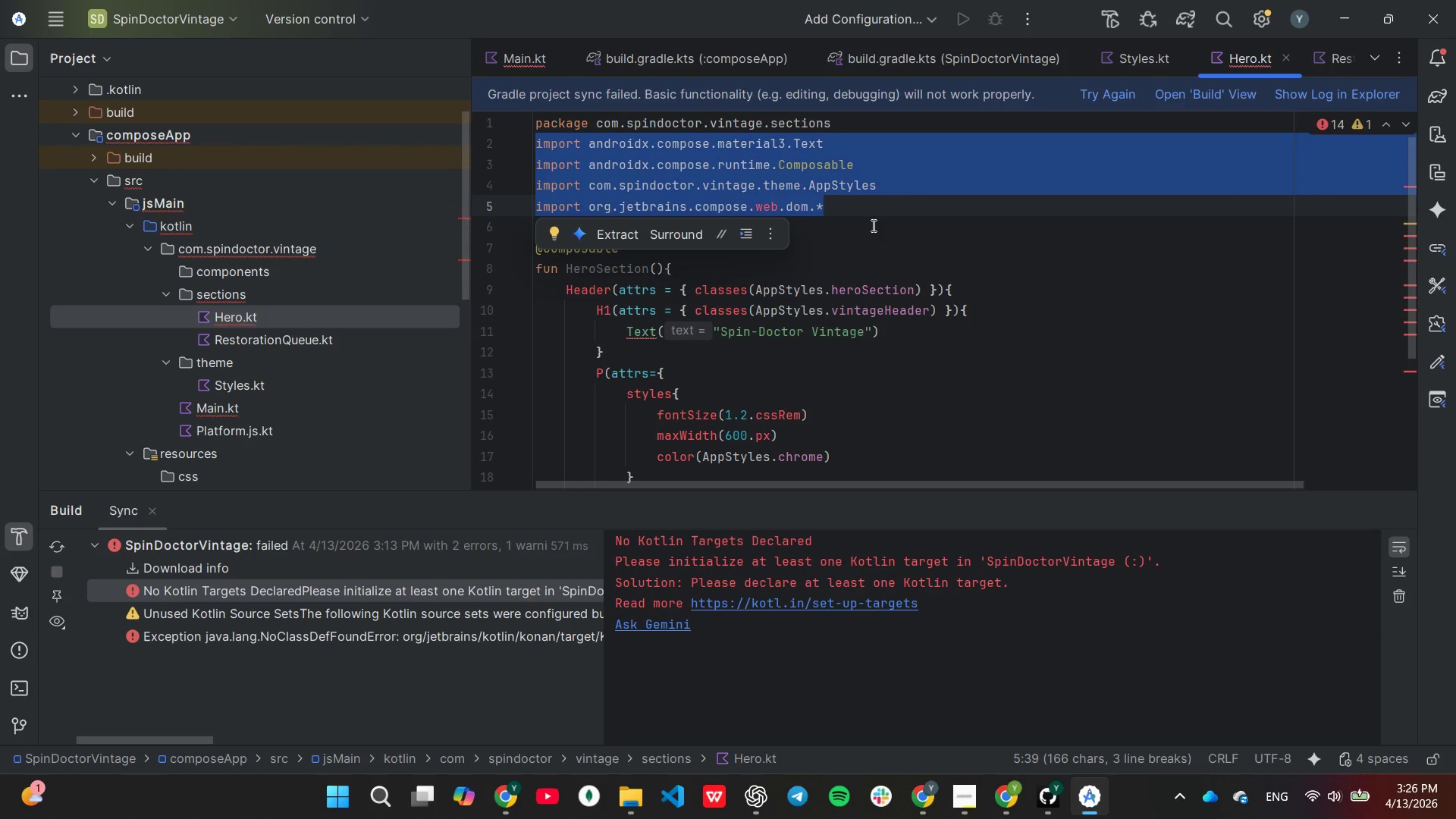 
key(Control+C)
 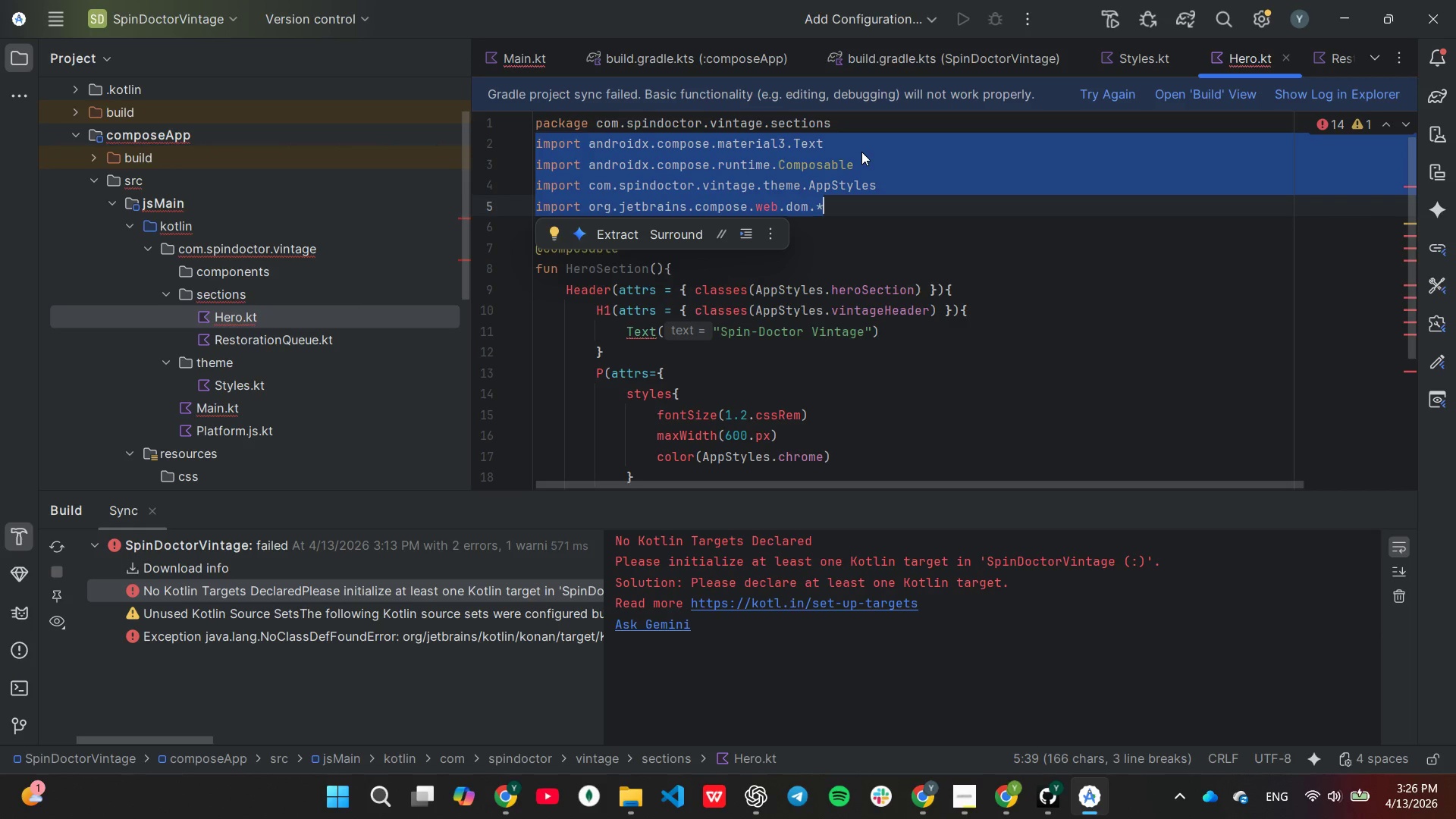 
wait(16.05)
 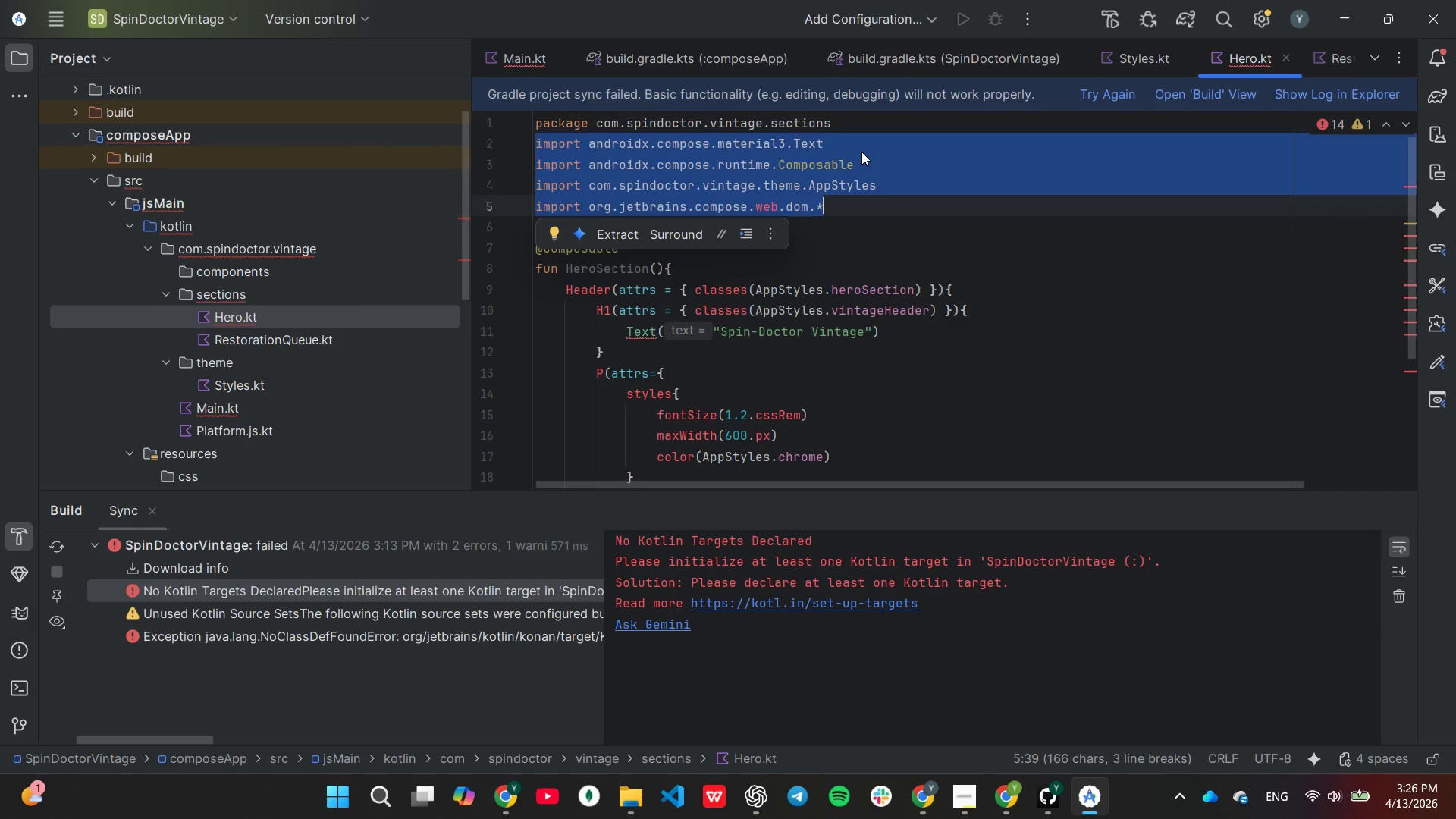 
double_click([232, 408])
 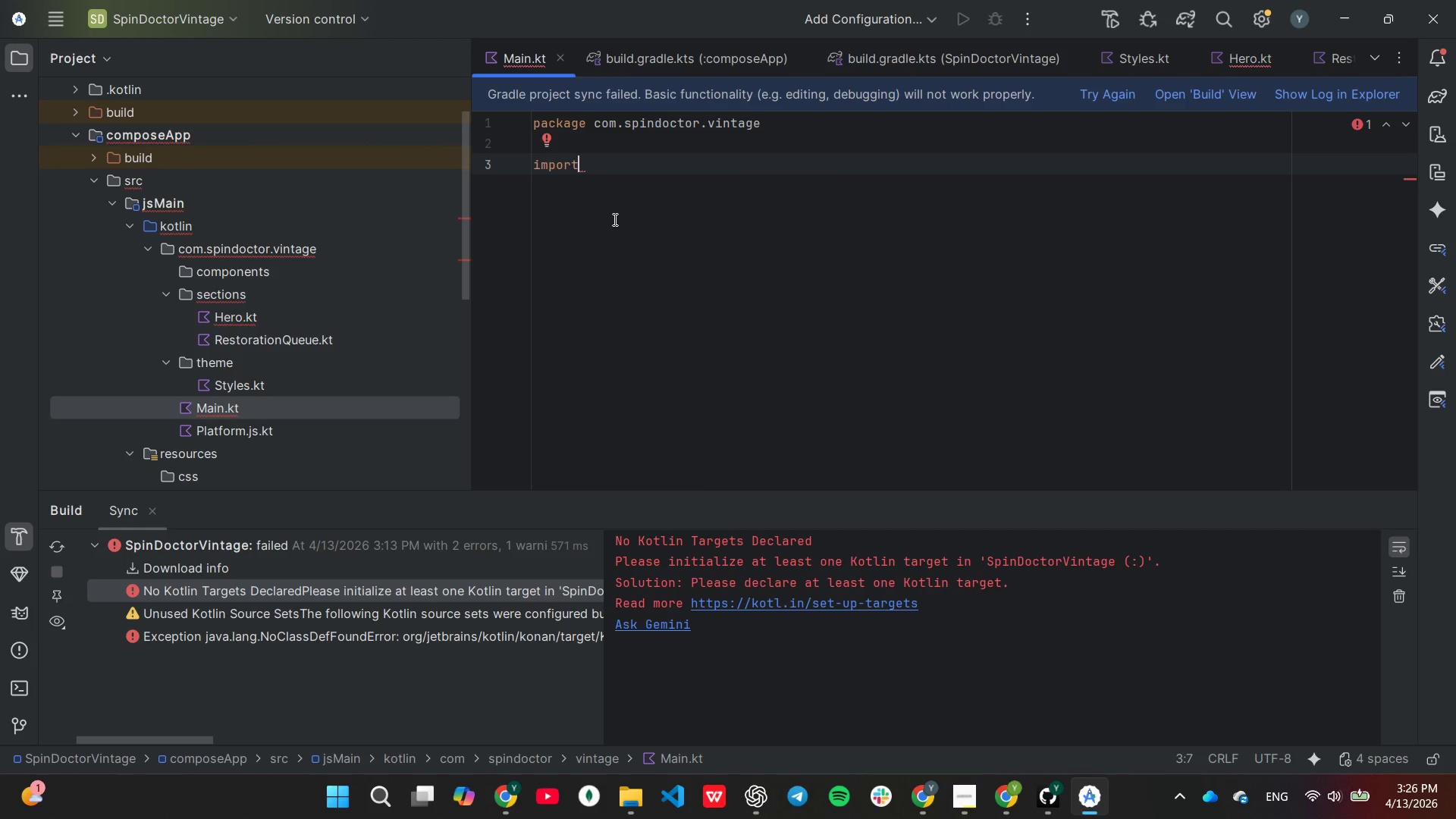 
hold_key(key=Backspace, duration=0.62)
 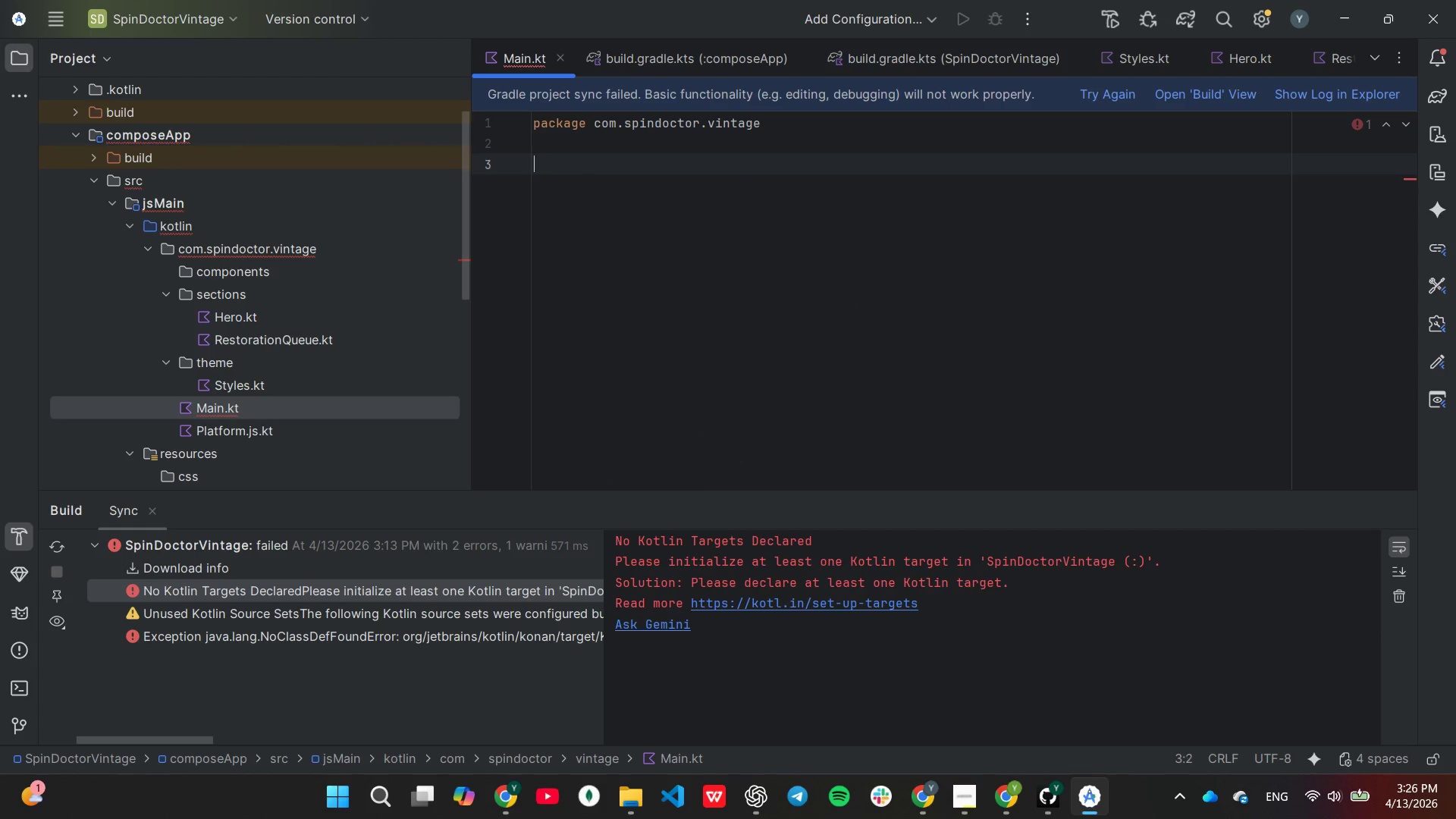 
key(Backspace)
 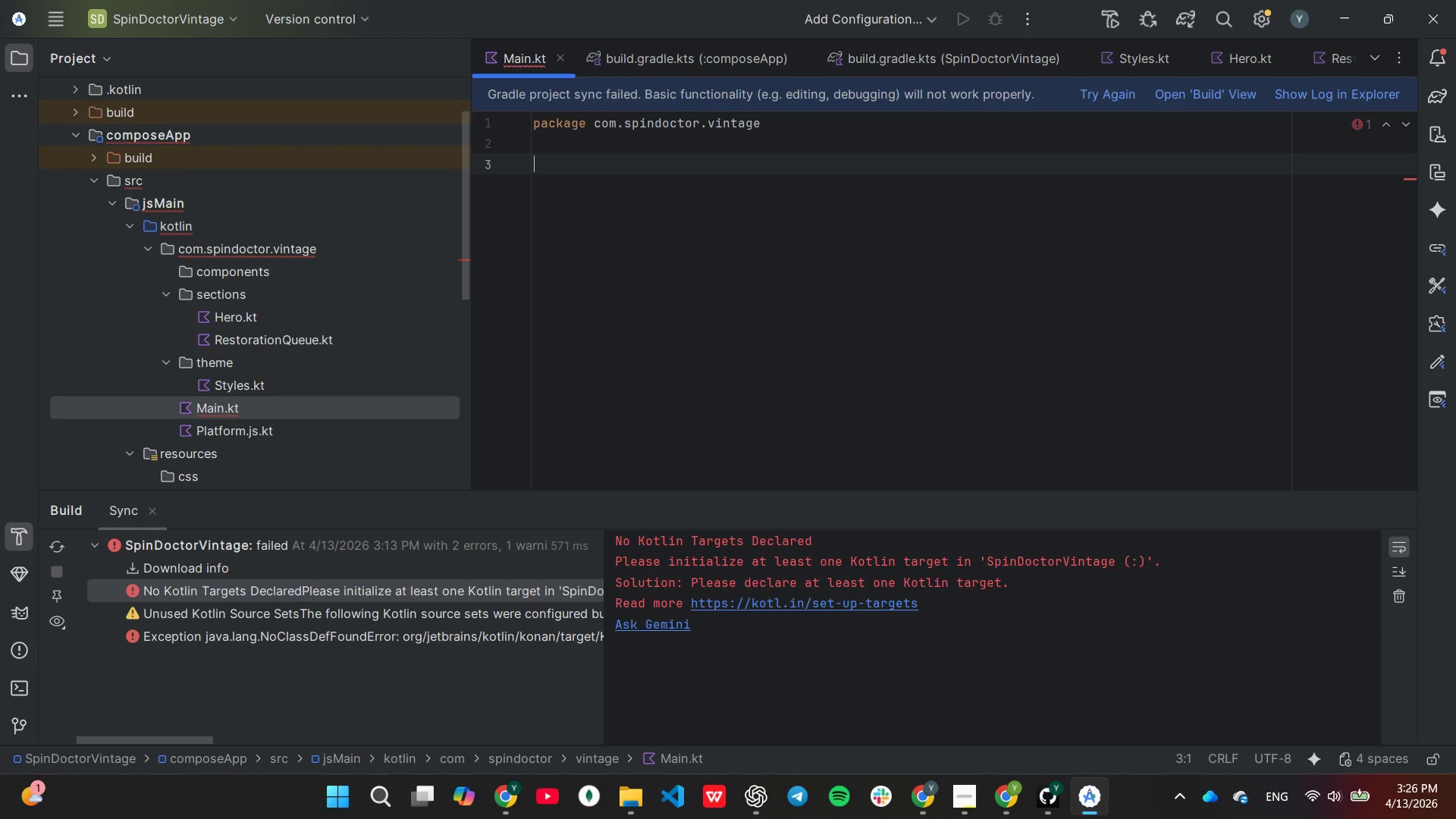 
key(Backspace)
 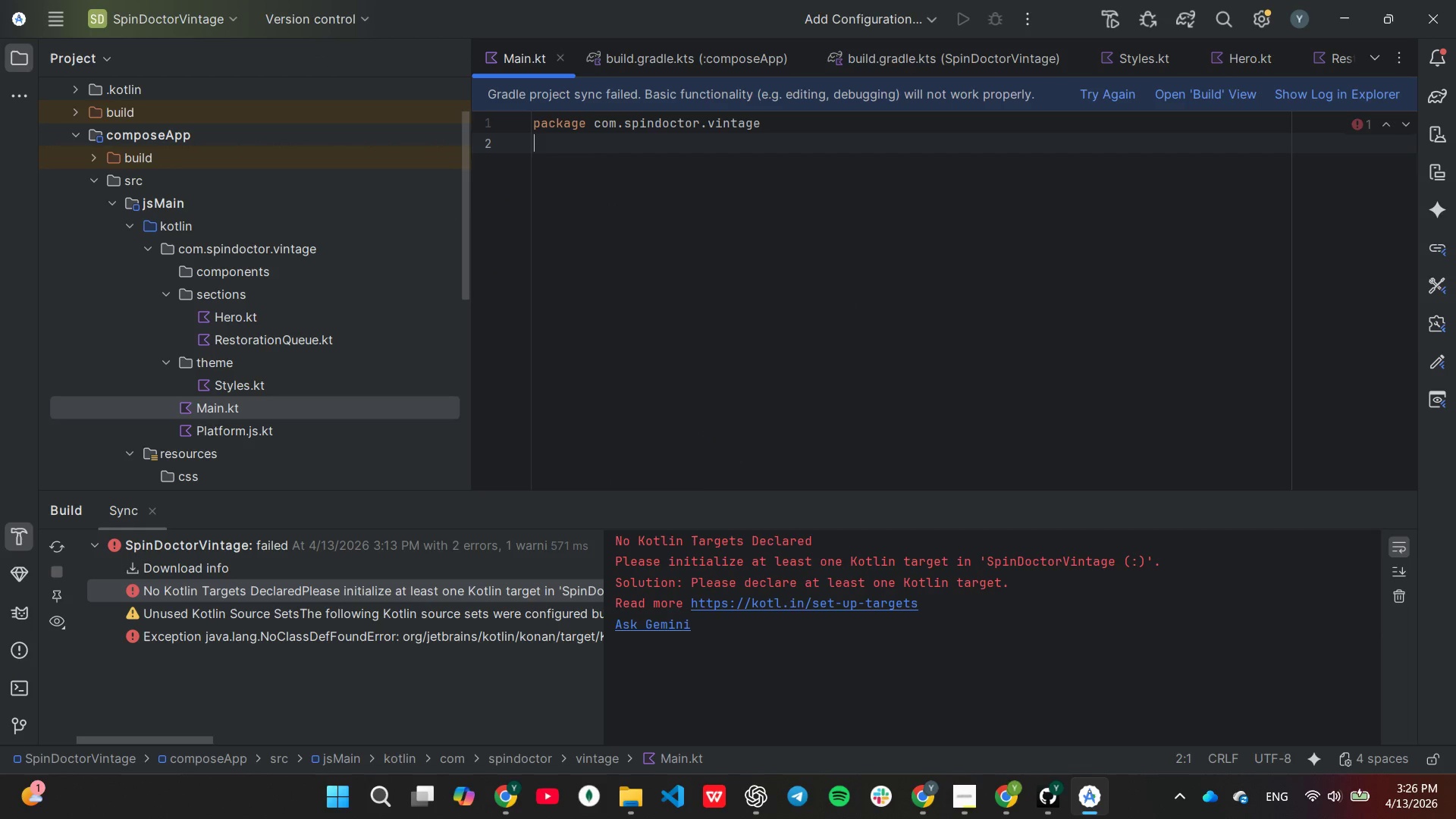 
key(Control+ControlLeft)
 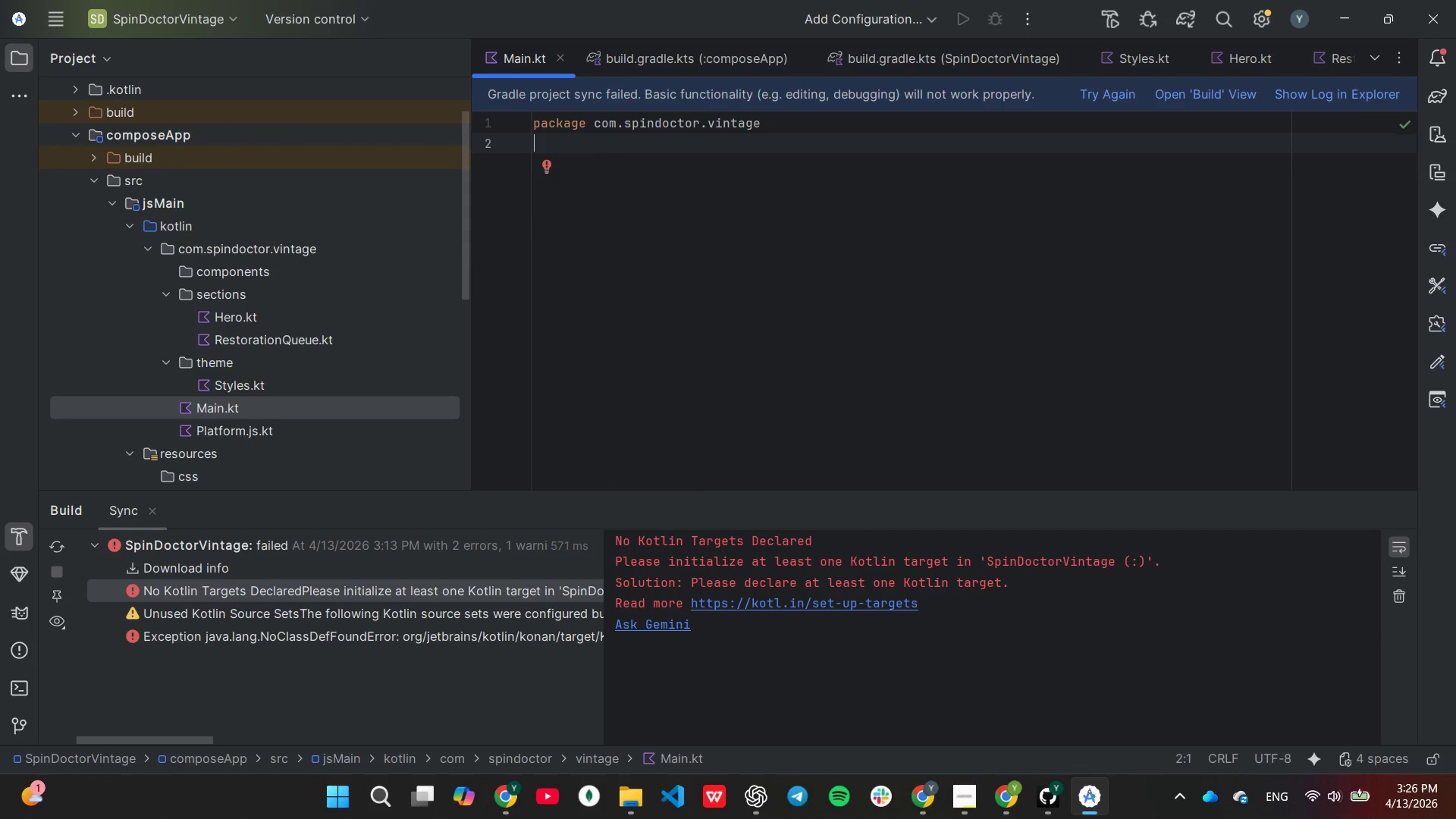 
key(Control+V)
 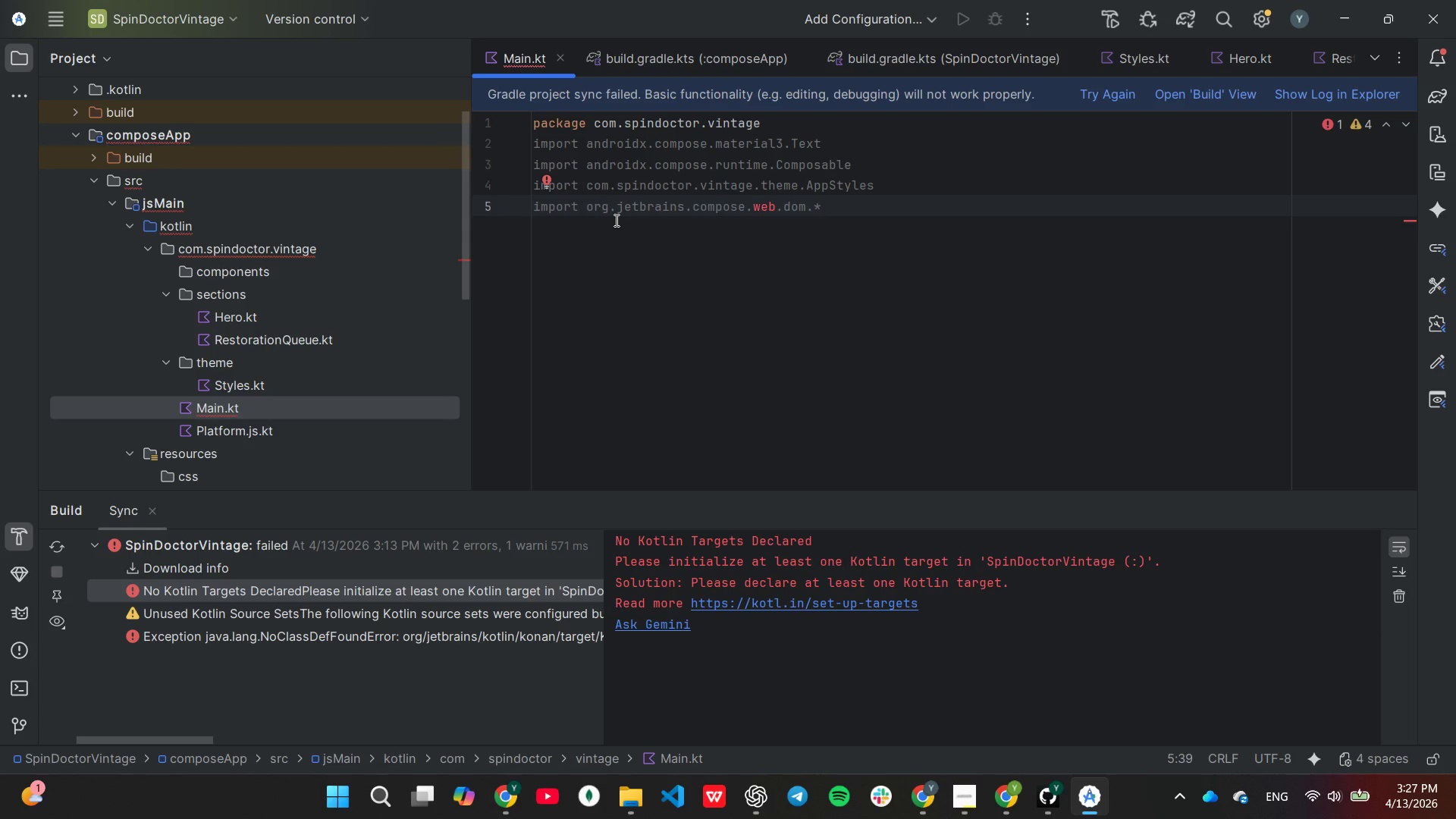 
wait(21.81)
 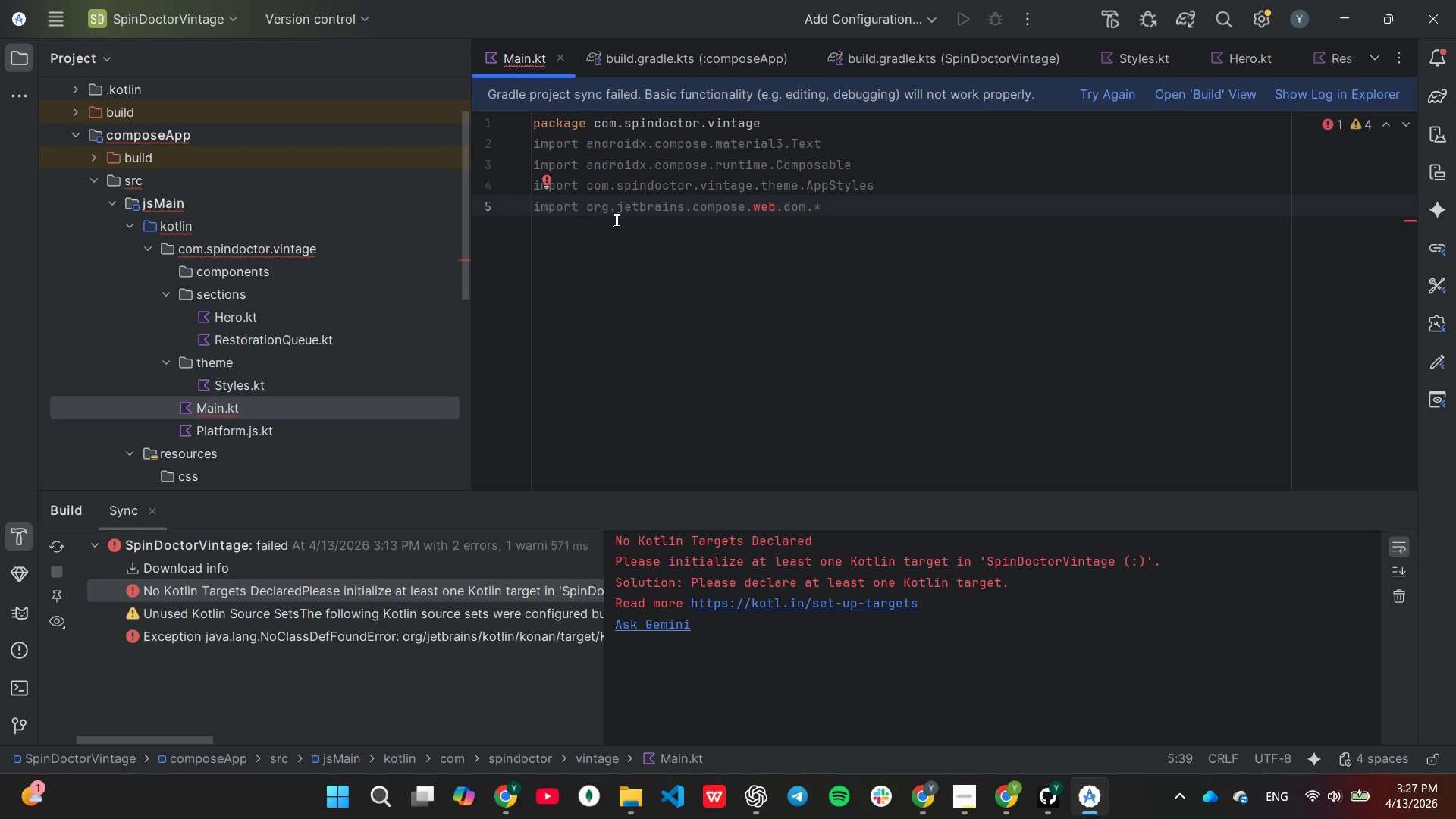 
left_click_drag(start_coordinate=[817, 145], to_coordinate=[817, 149])
 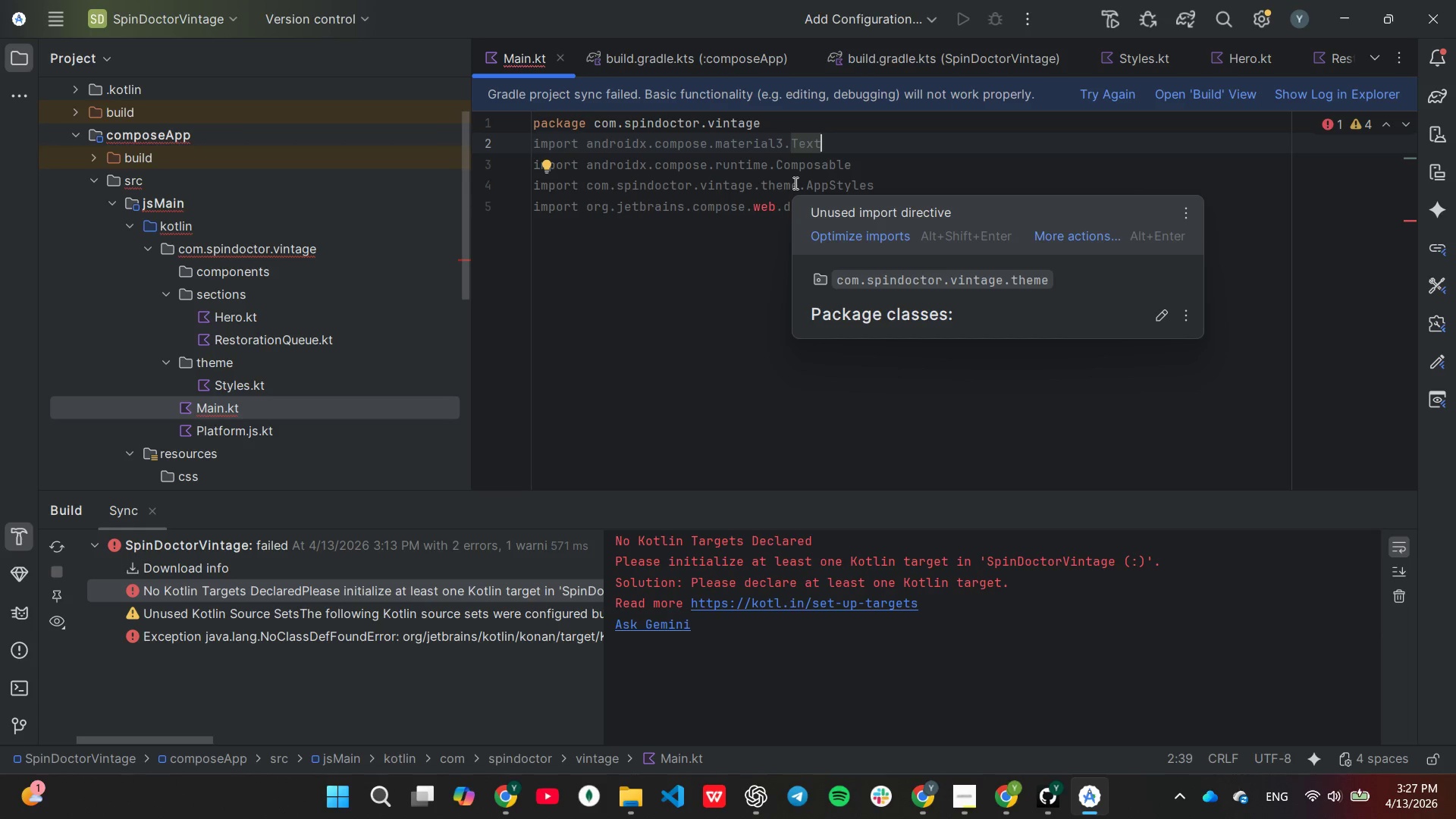 
wait(10.0)
 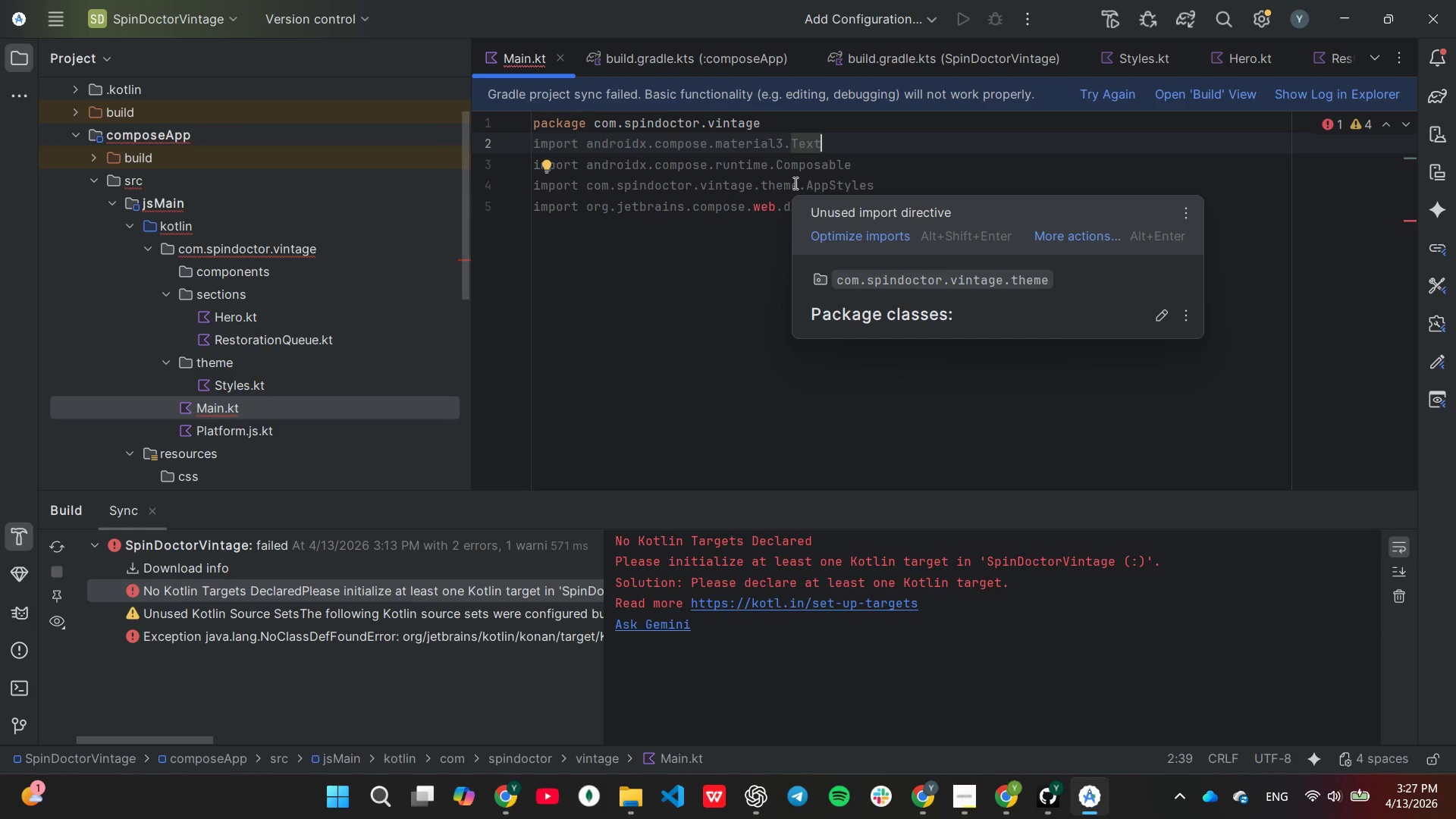 
hold_key(key=Backspace, duration=0.75)
 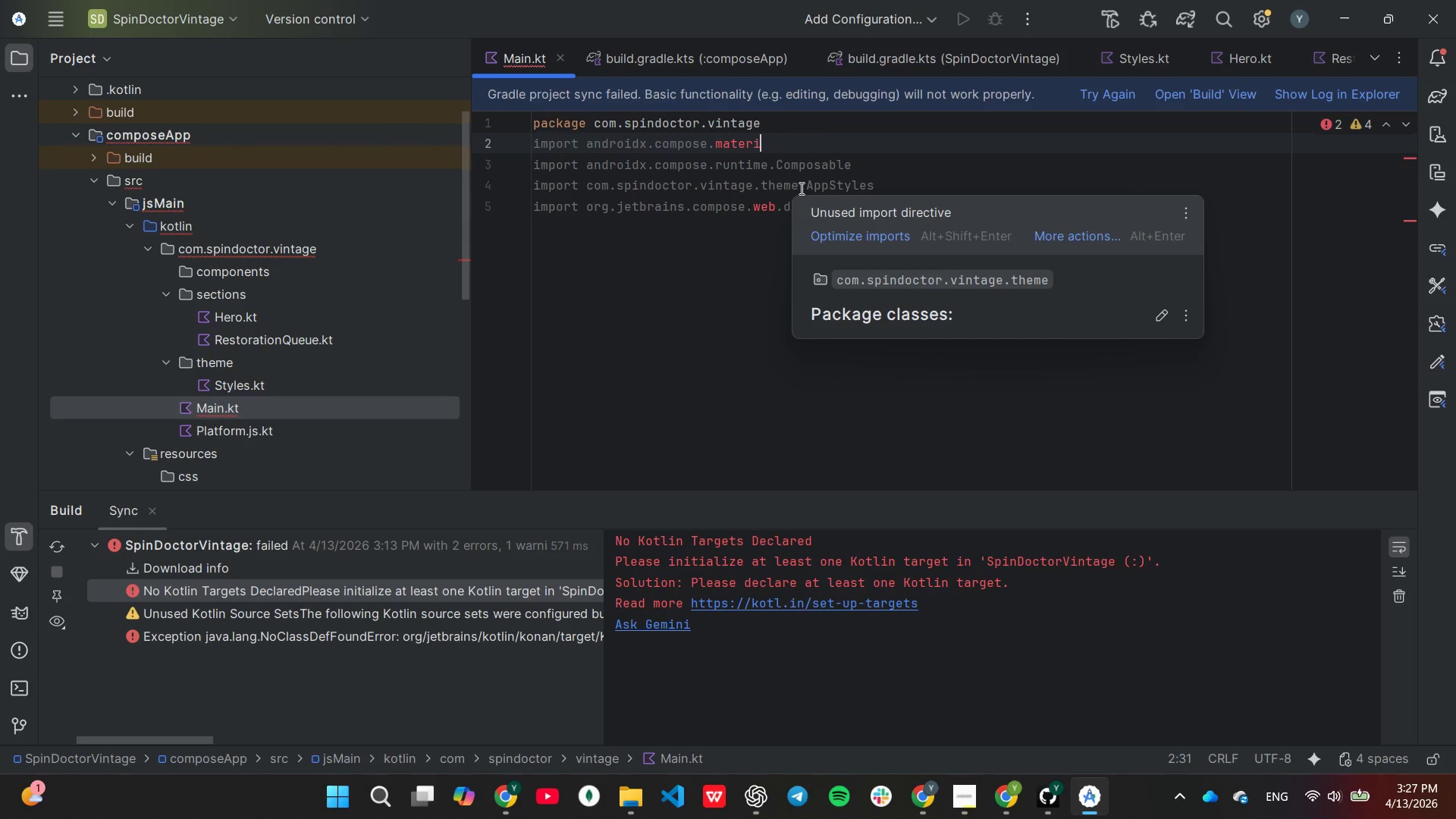 
hold_key(key=Backspace, duration=1.0)
 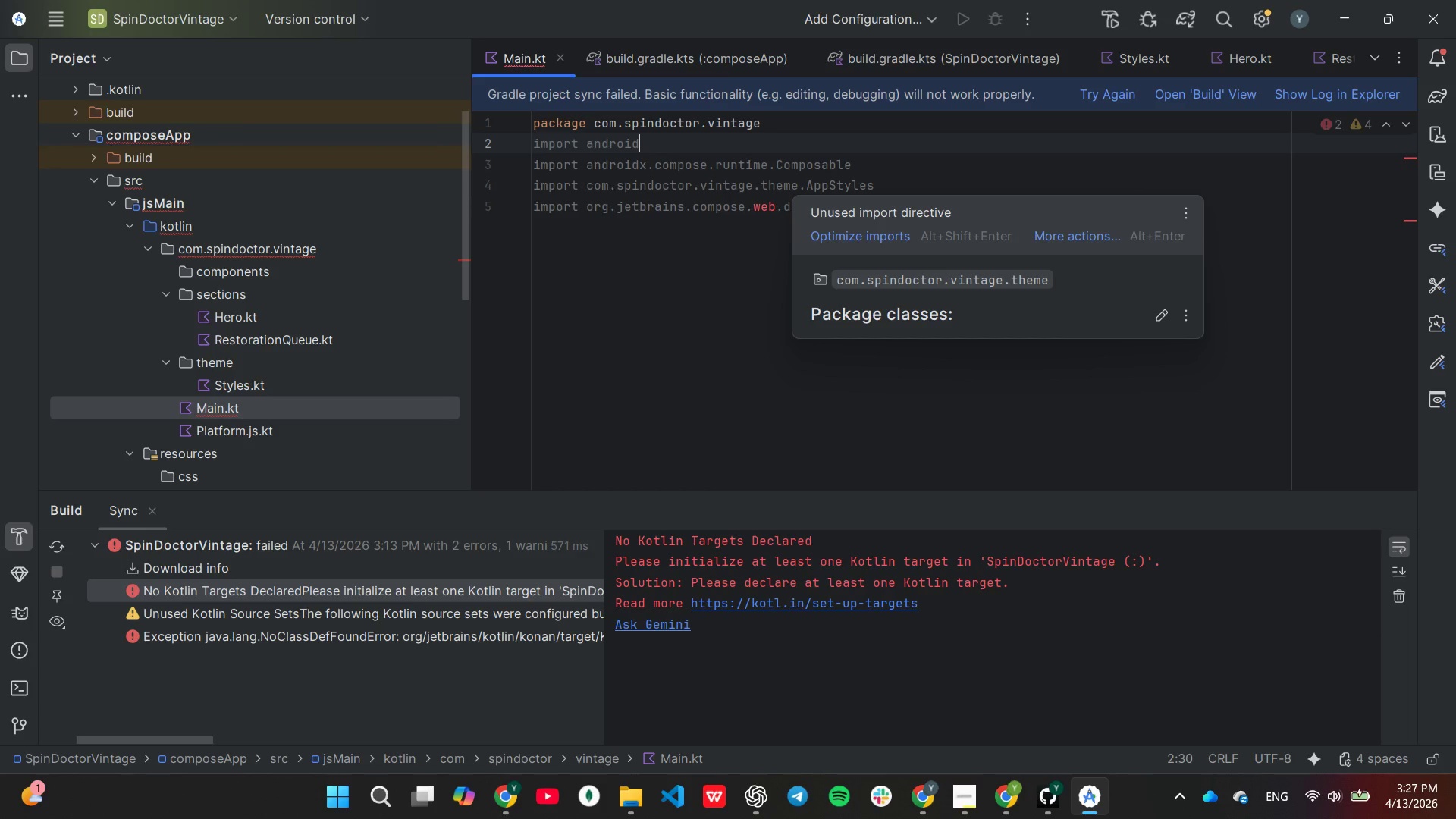 
key(Backspace)
key(Backspace)
key(Backspace)
key(Backspace)
key(Backspace)
key(Backspace)
key(Backspace)
type(org)
 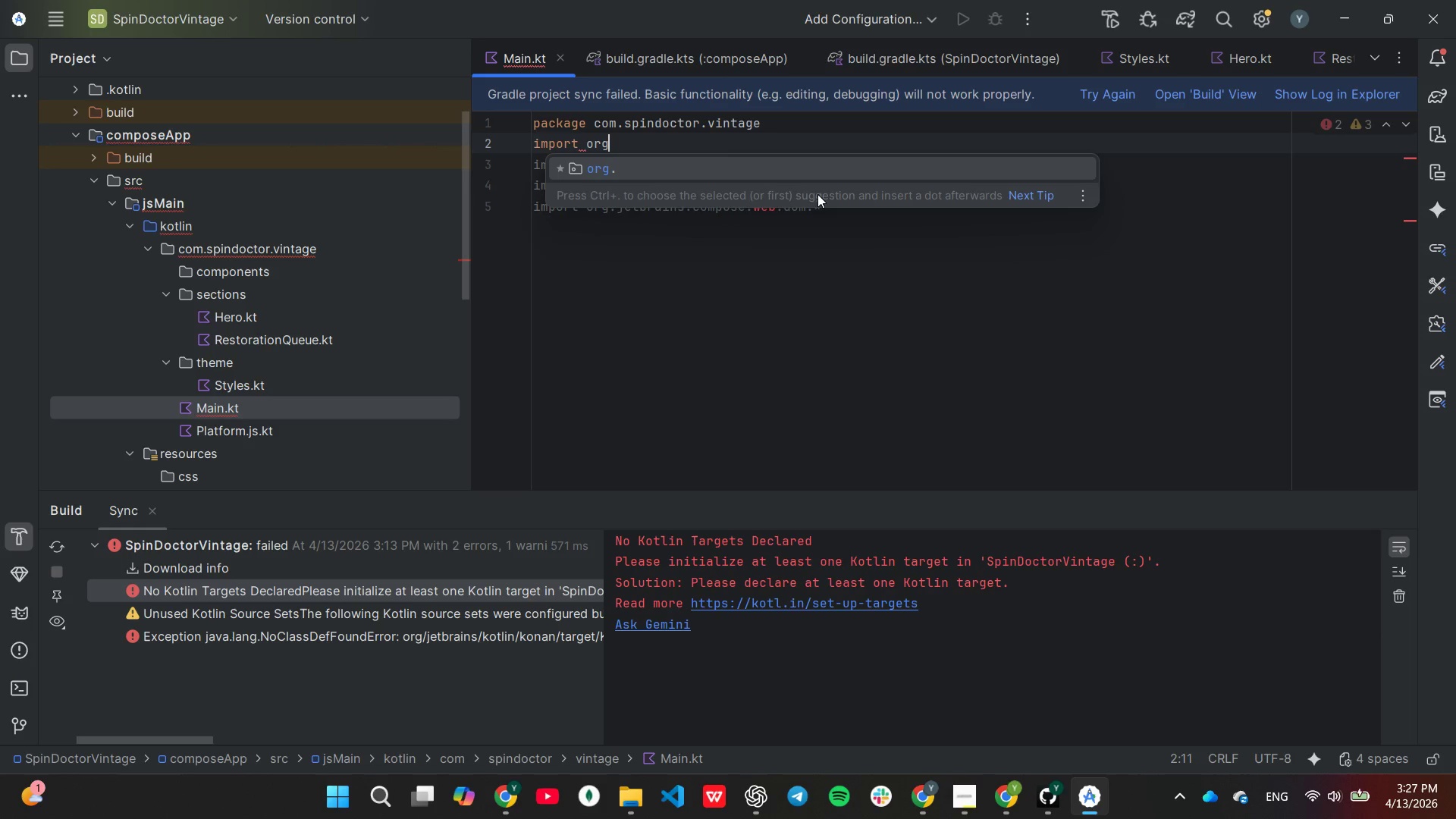 
key(Enter)
 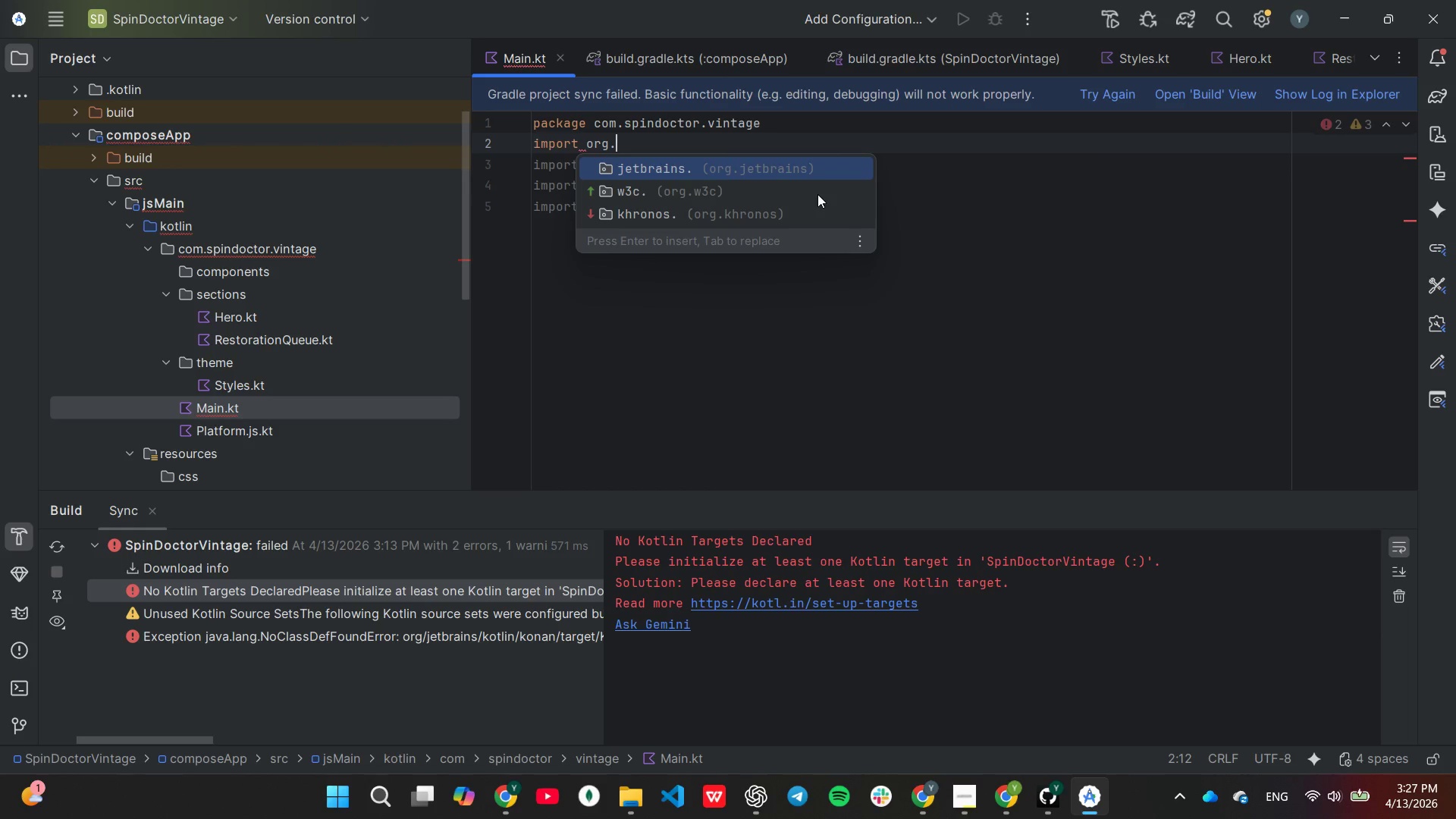 
key(Enter)
 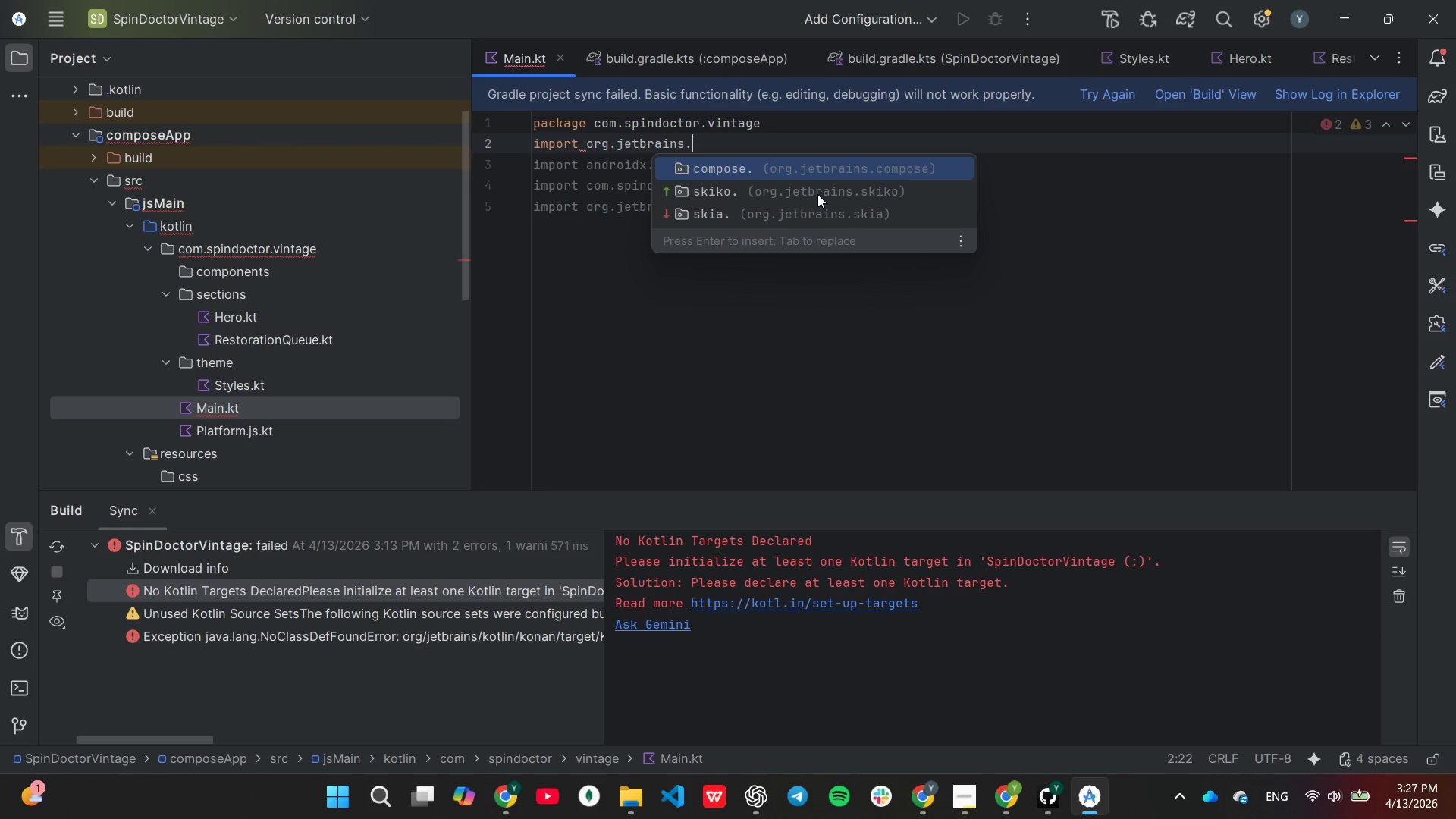 
key(Enter)
 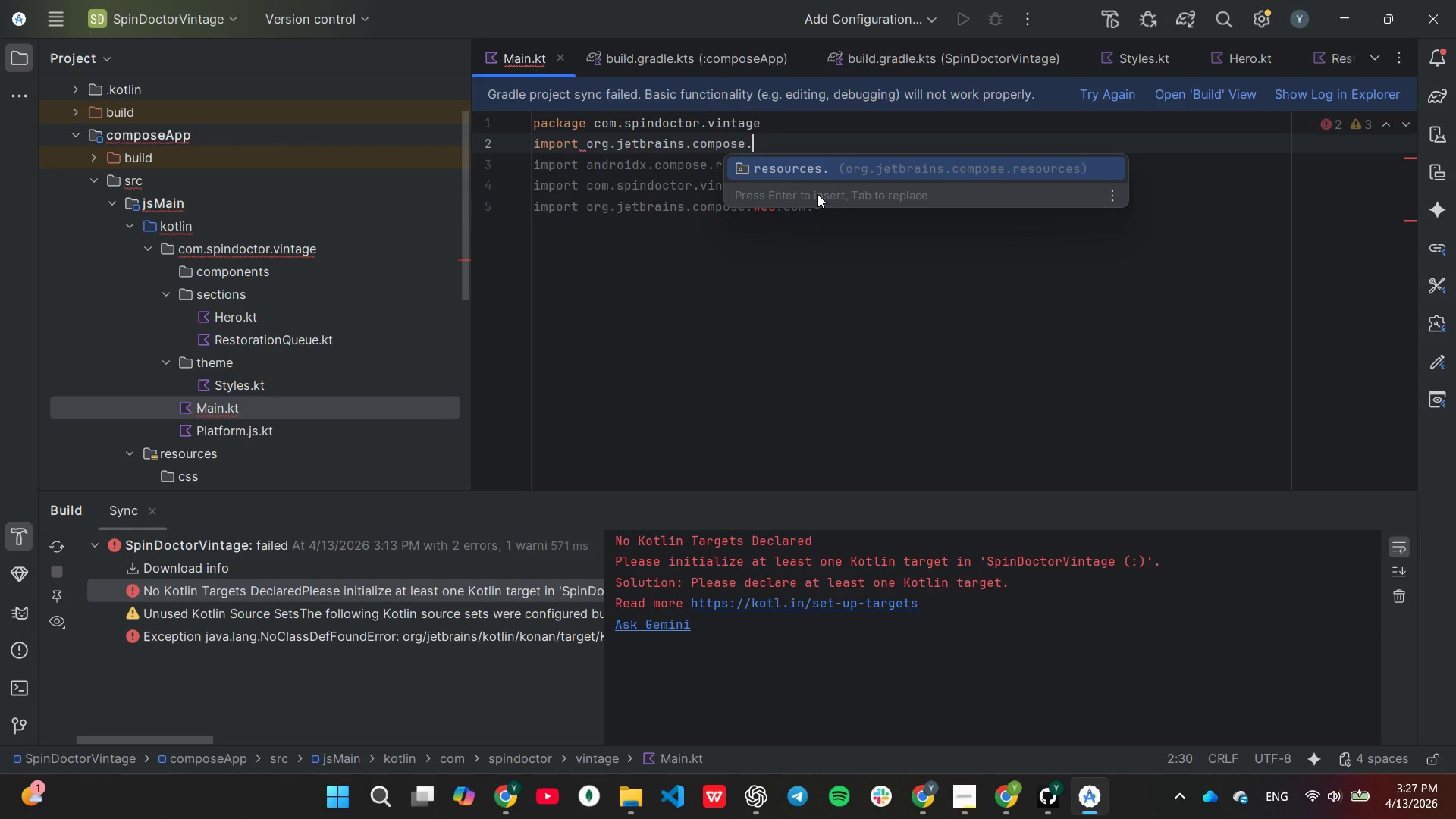 
type(web.renderCm)
key(Backspace)
type(omposable)
 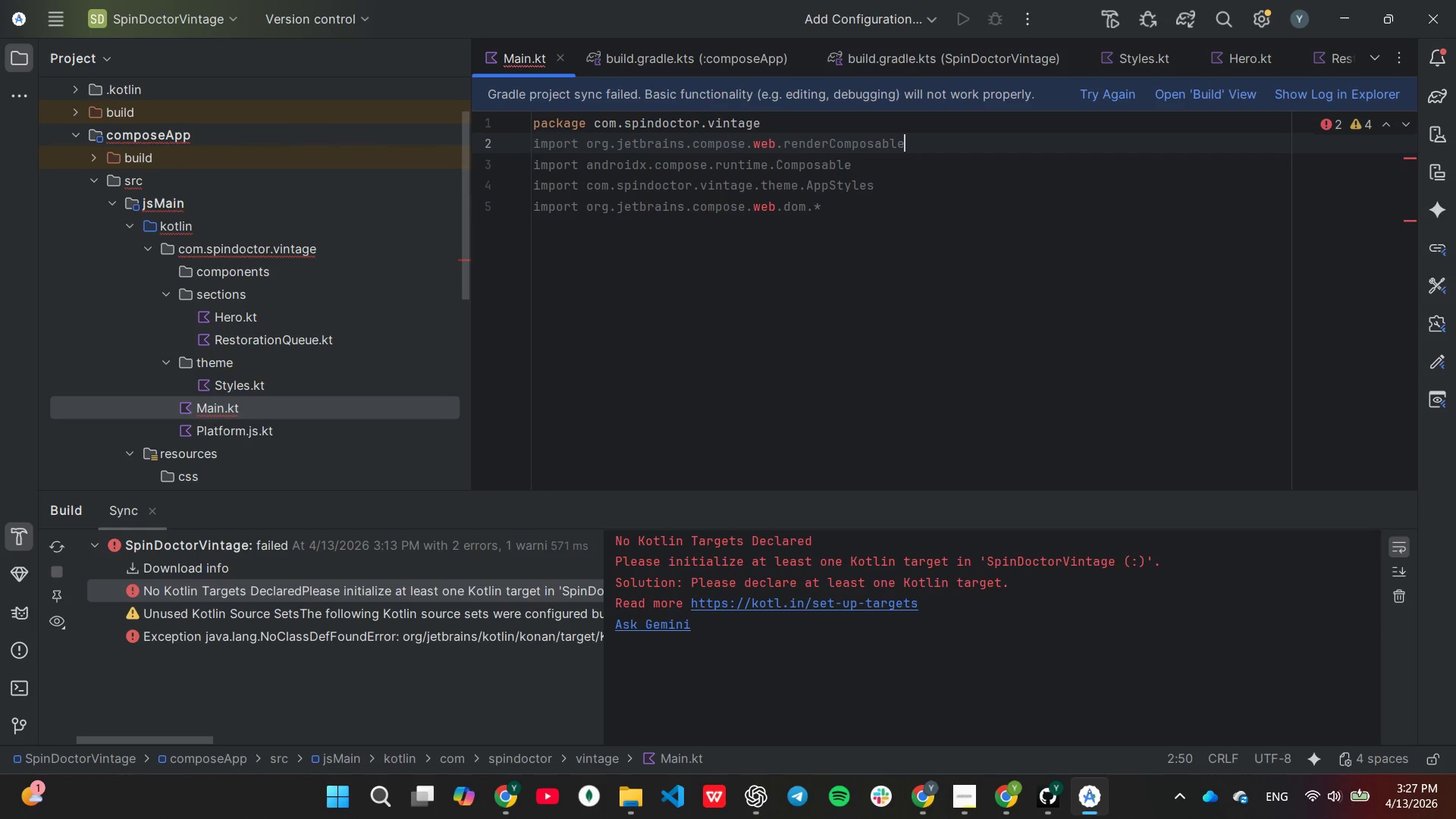 
wait(11.34)
 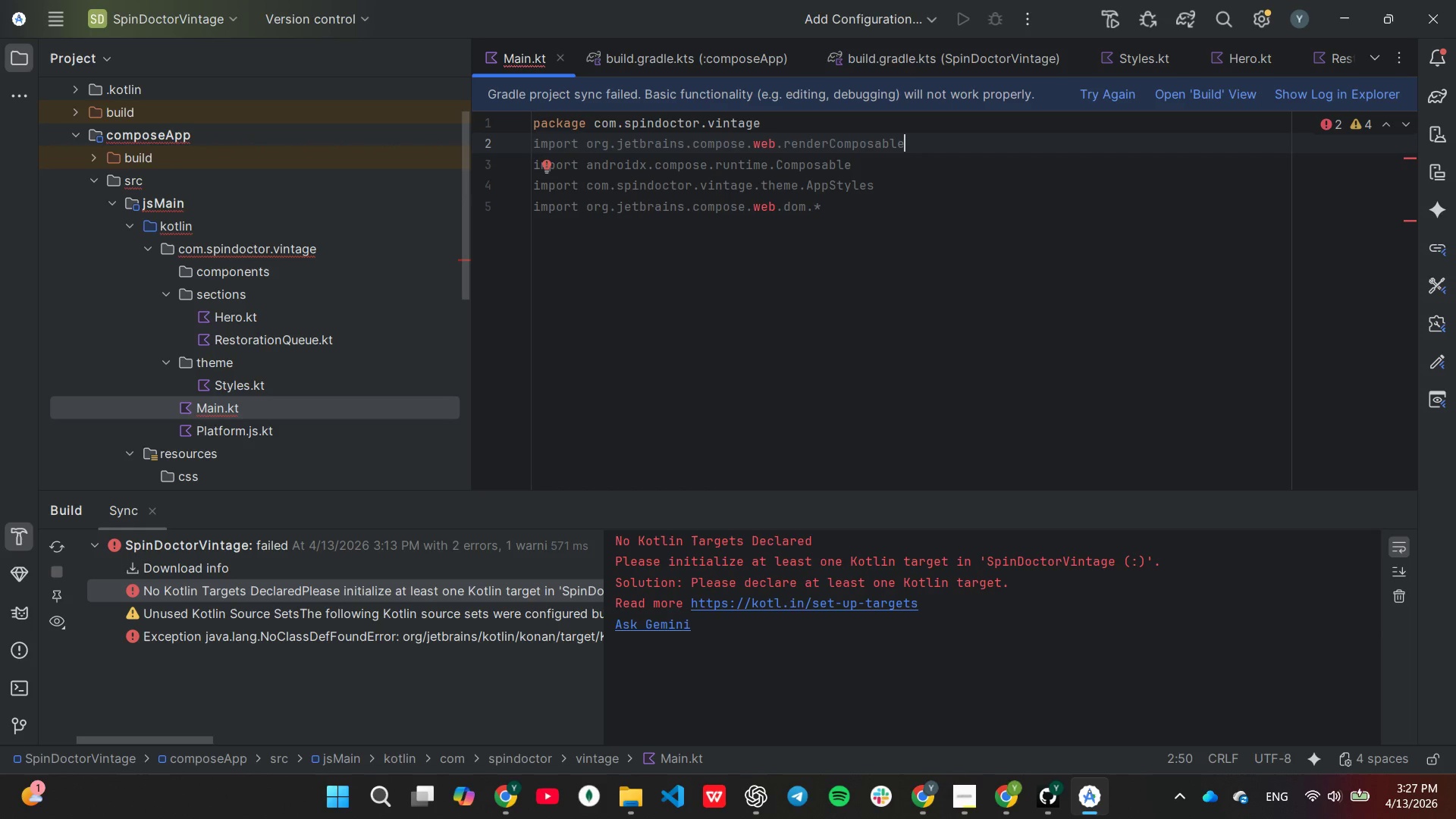 
double_click([747, 167])
 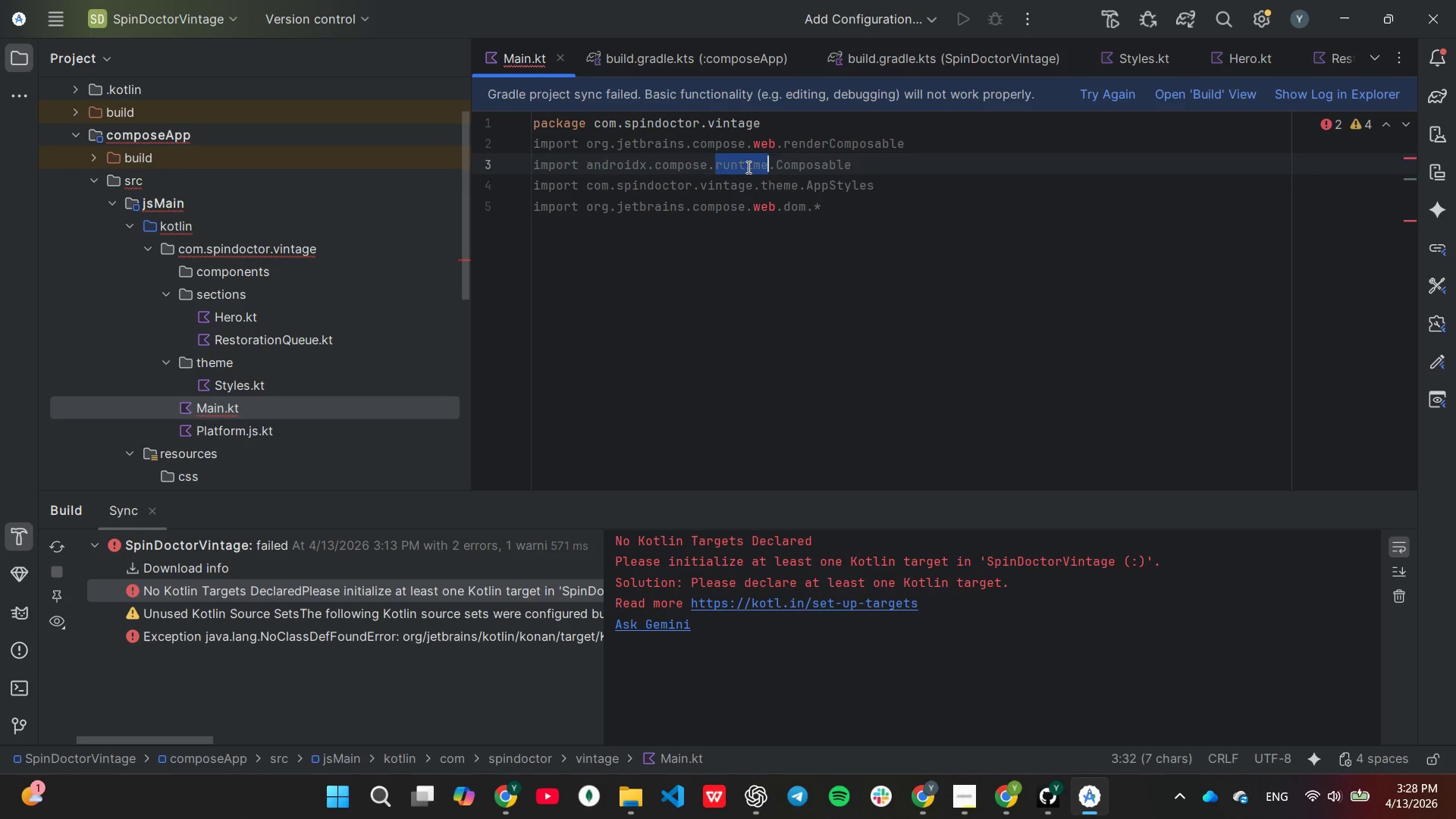 
triple_click([747, 167])
 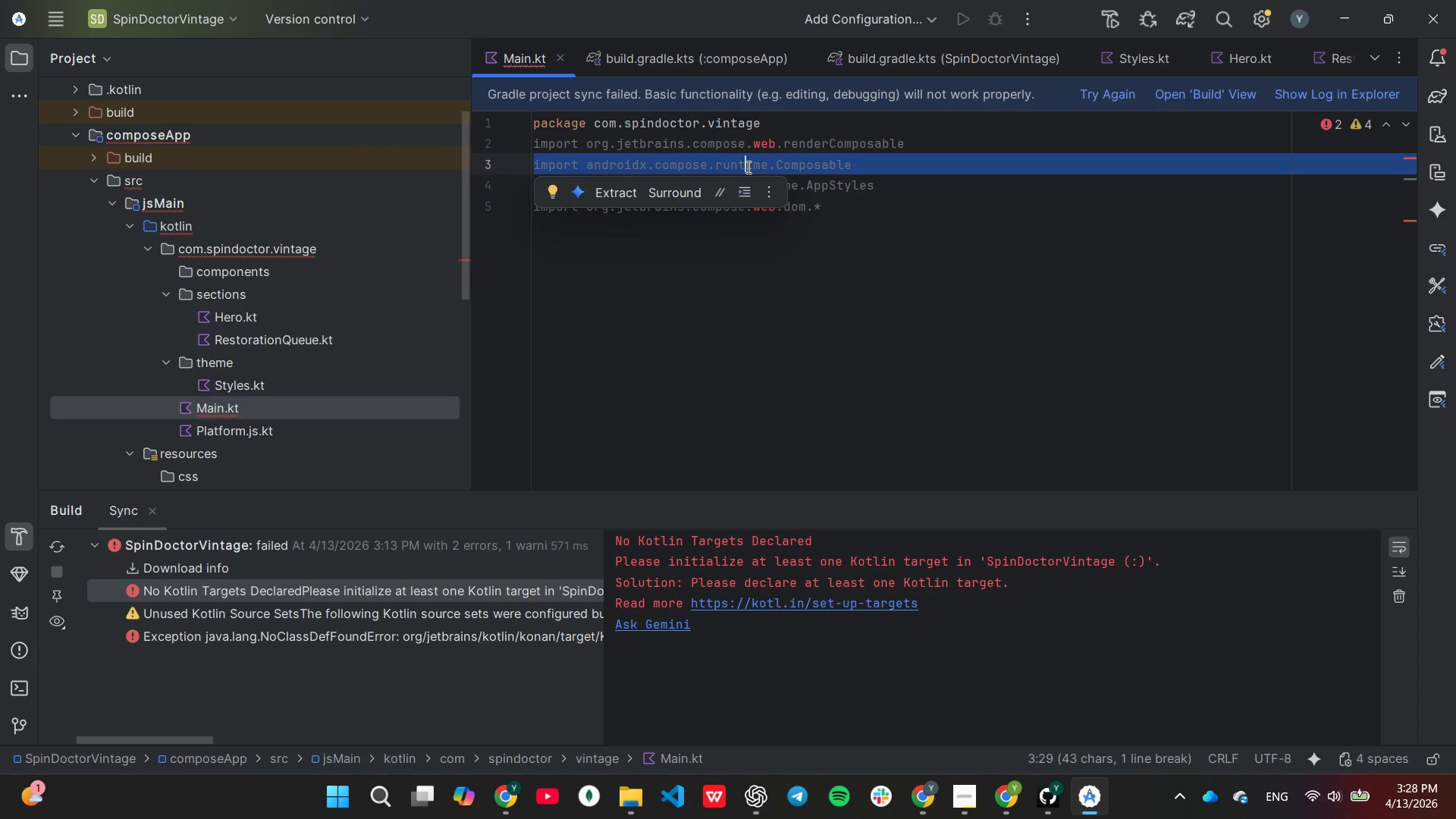 
key(Backspace)
 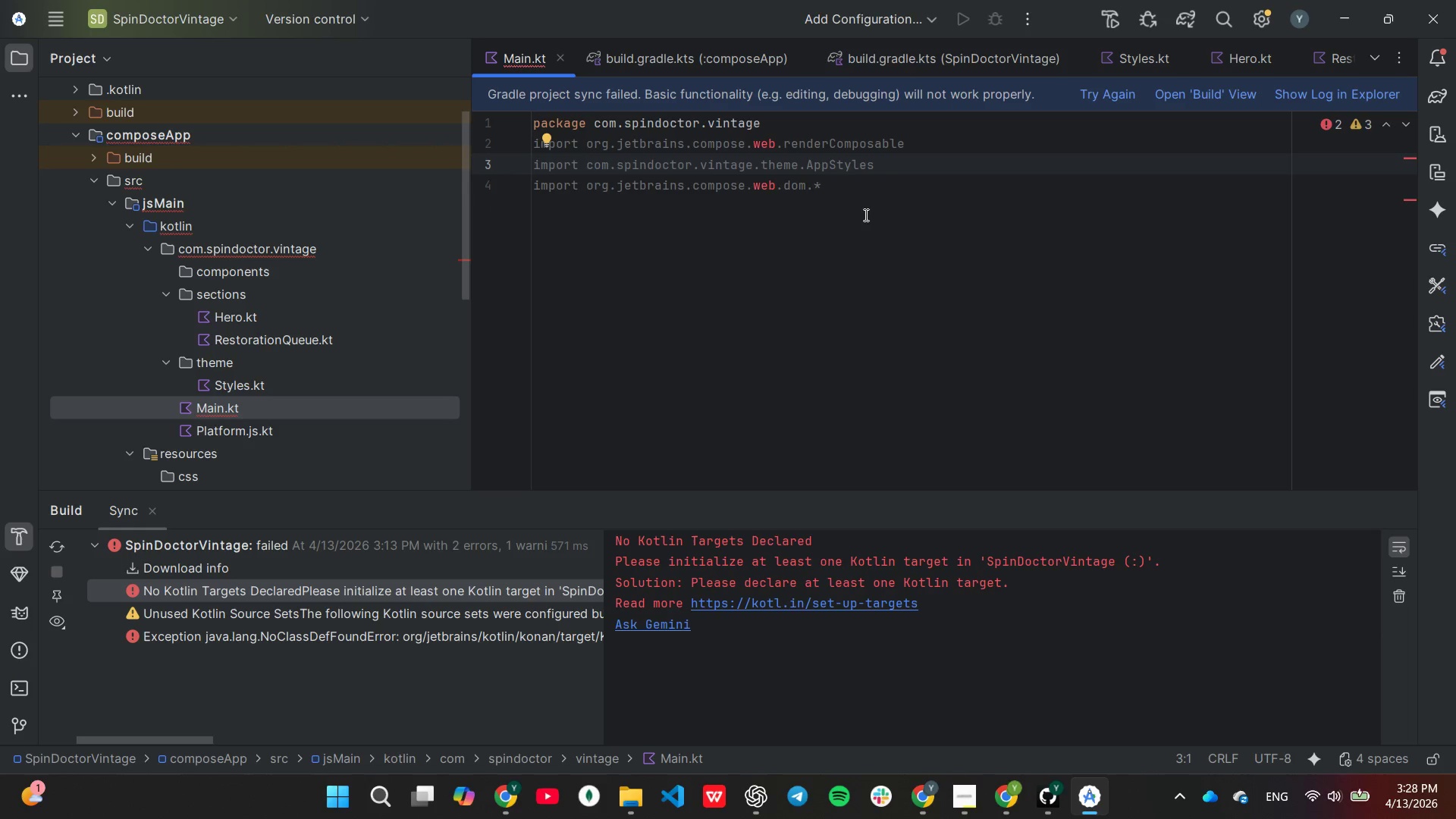 
wait(9.06)
 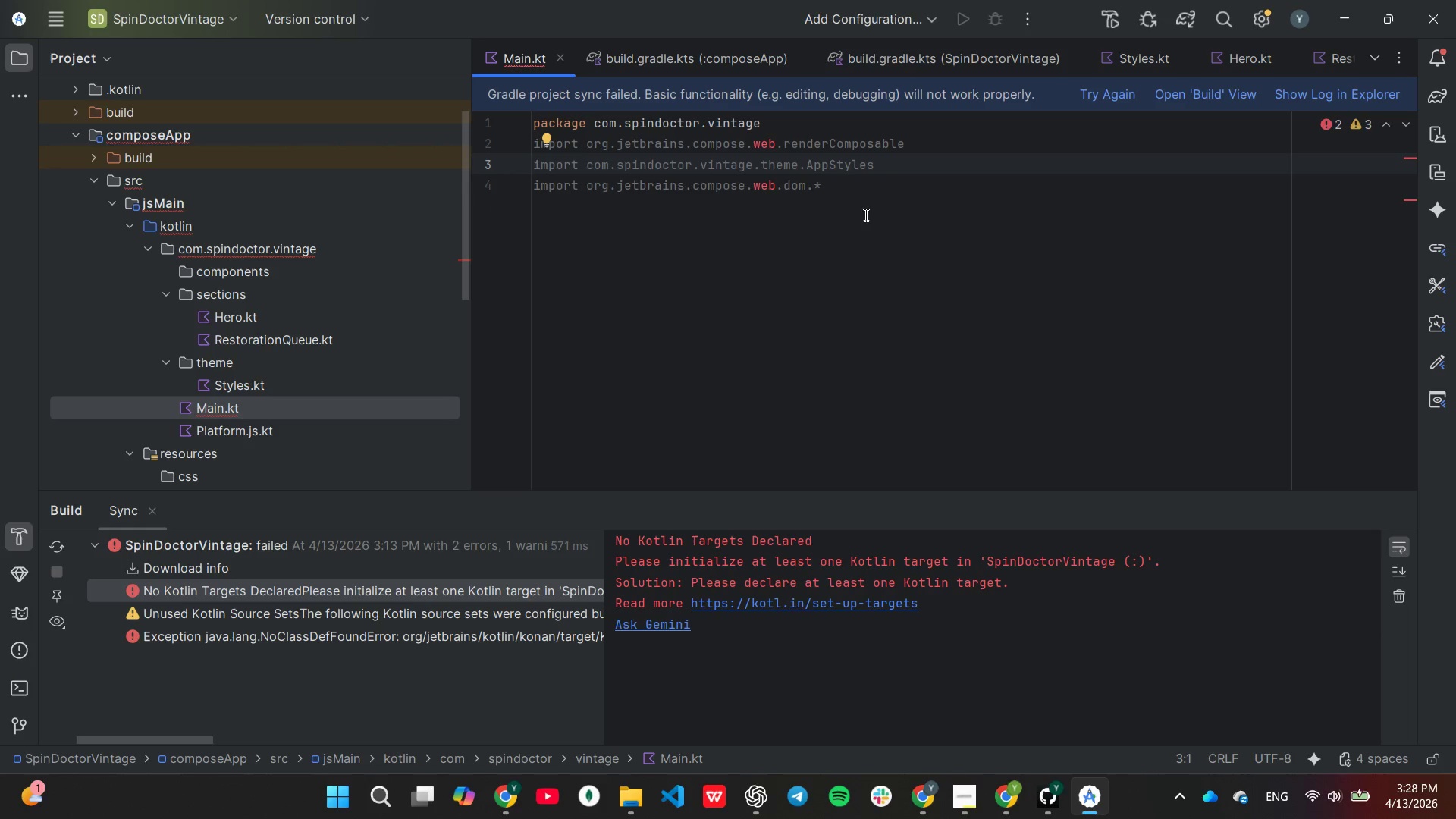 
left_click([888, 160])
 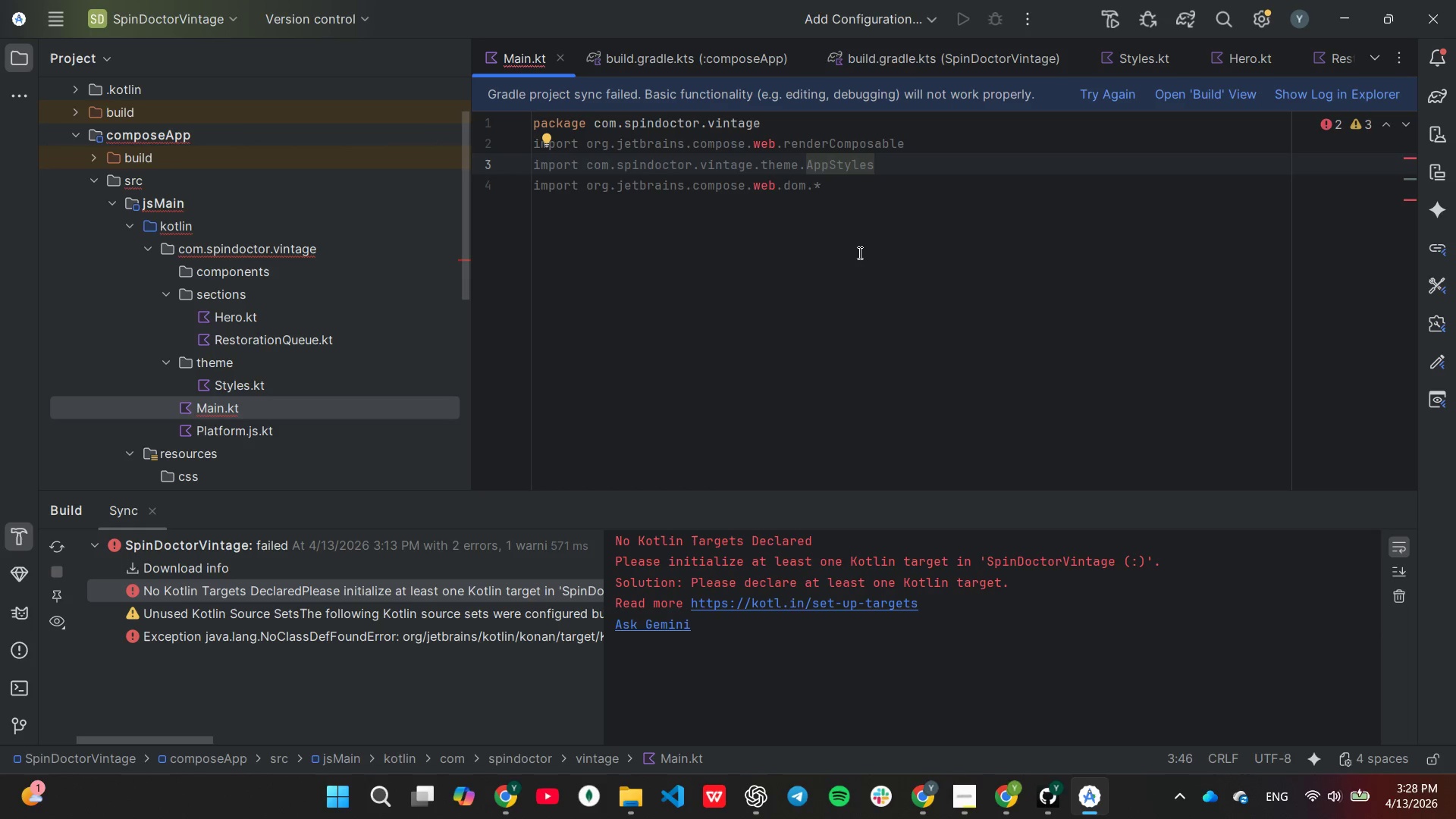 
key(Control+C)
 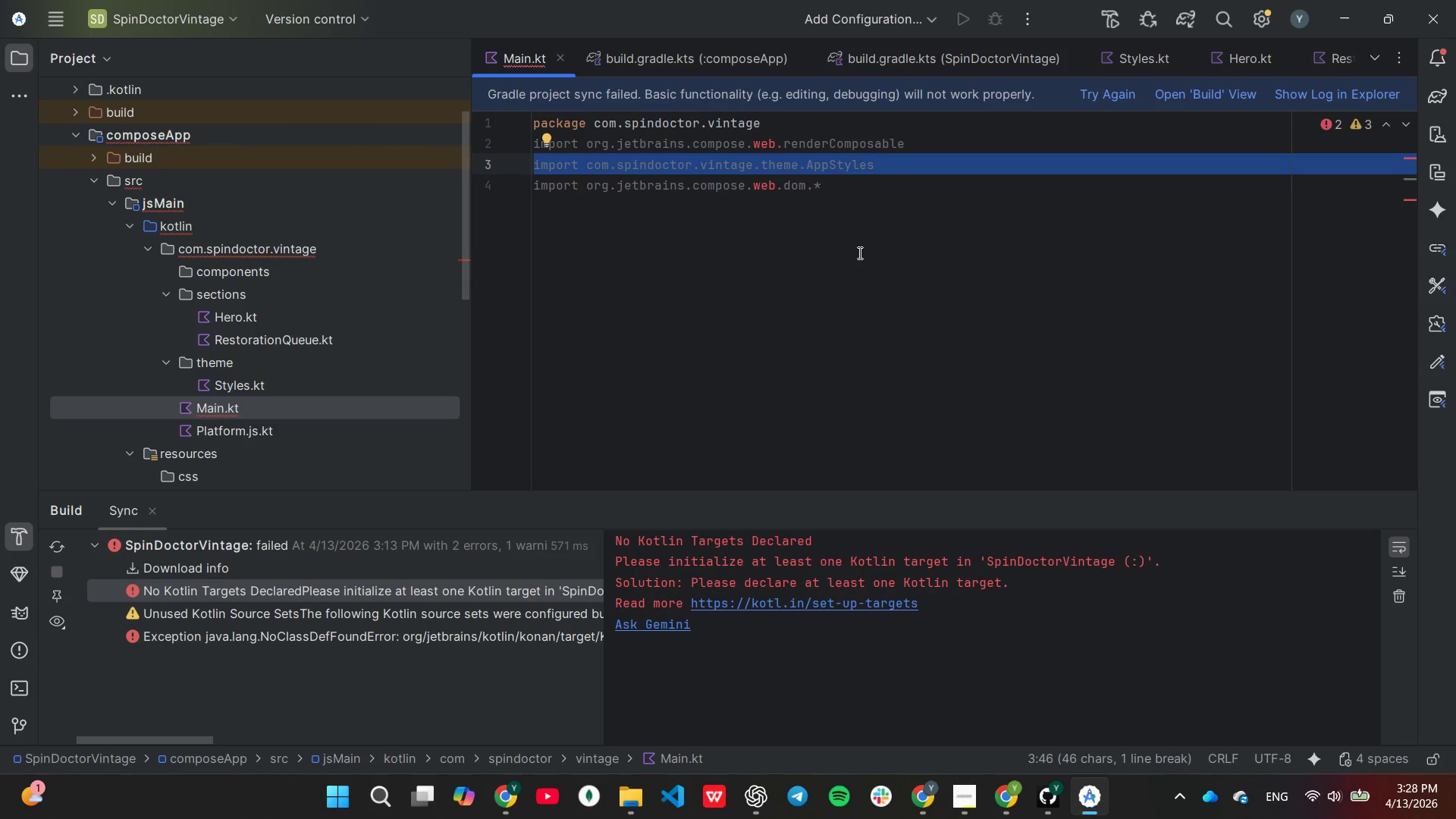 
key(Control+V)
 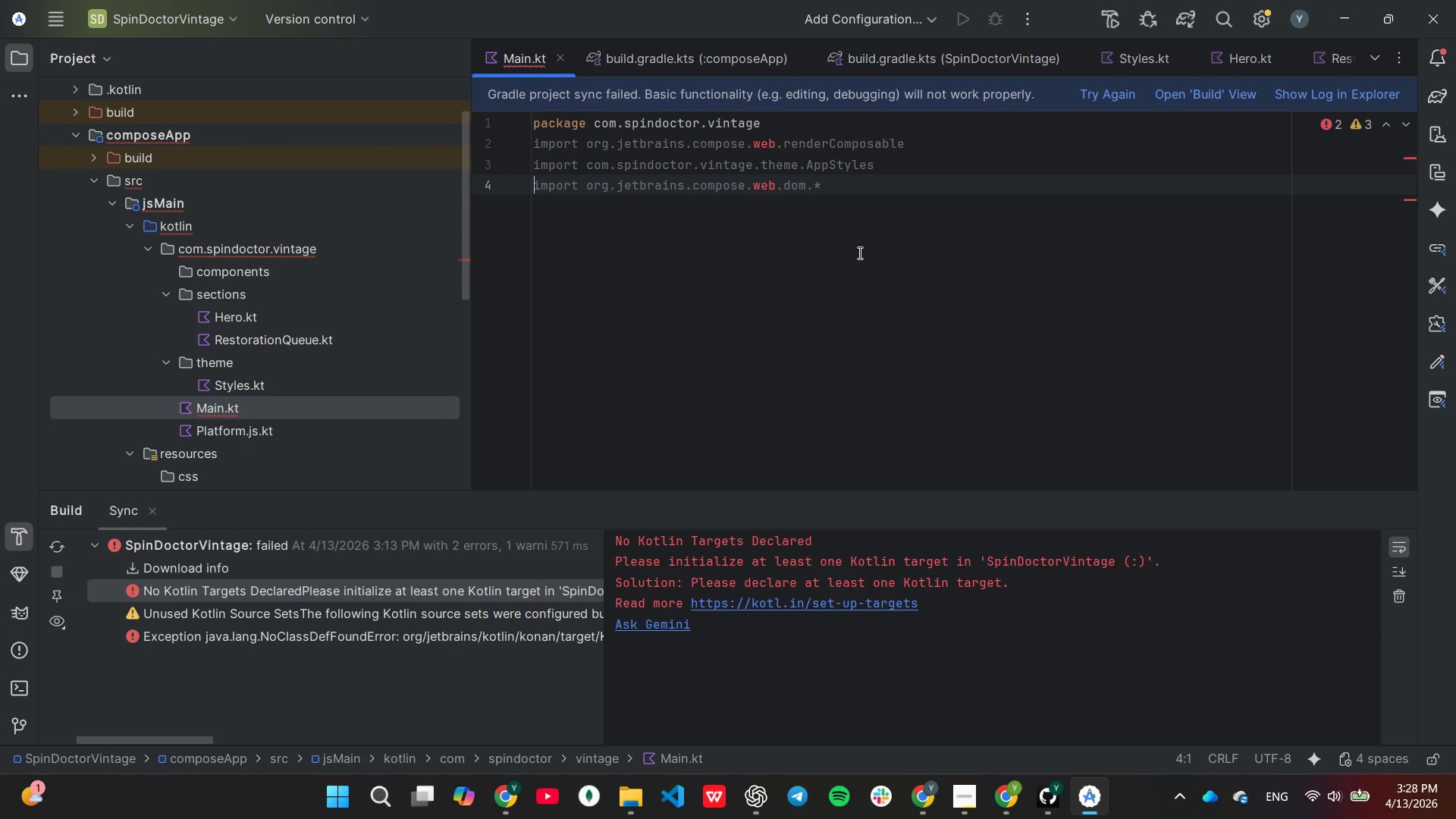 
key(Control+V)
 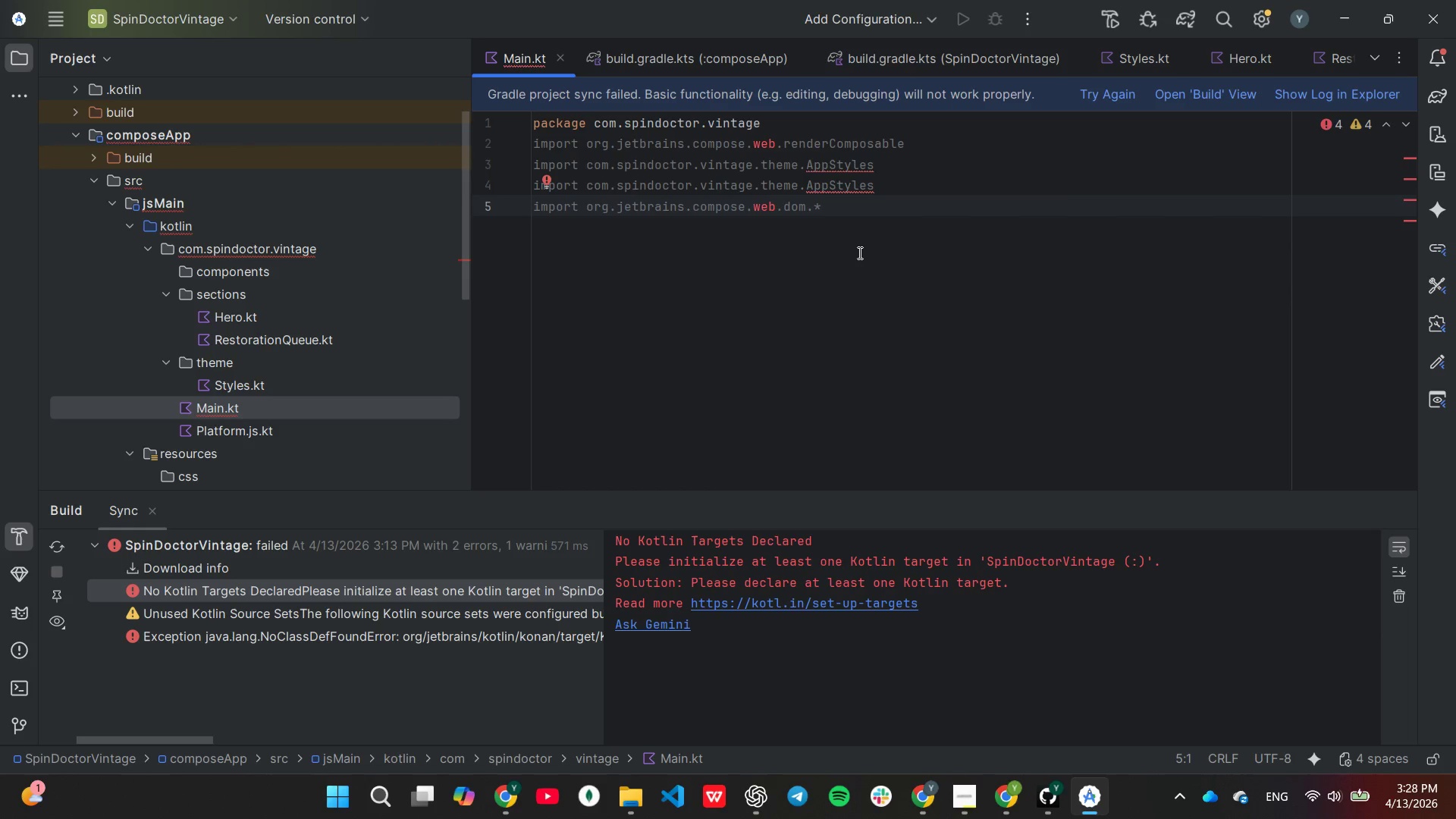 
key(ArrowLeft)
 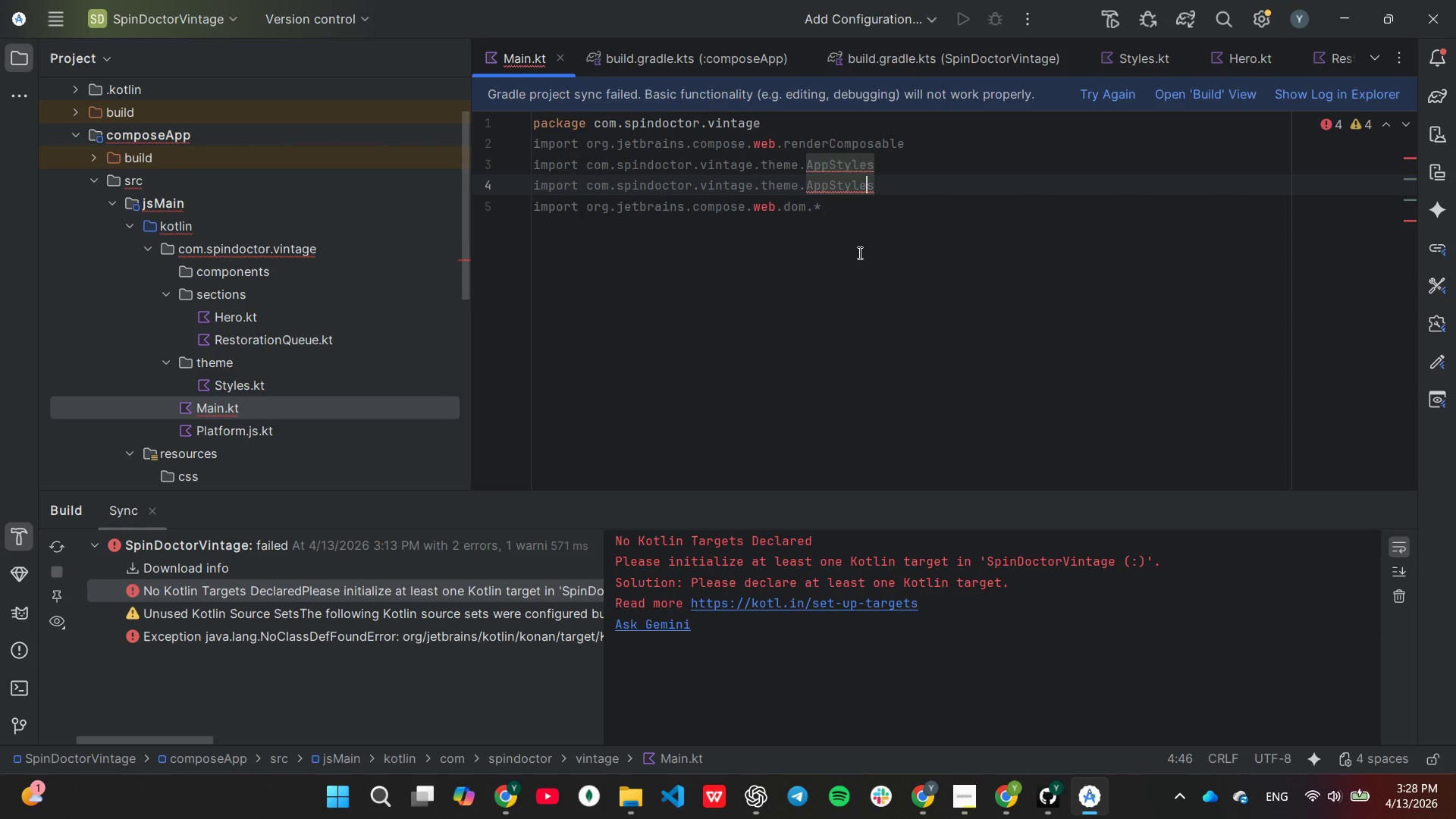 
key(ArrowLeft)
 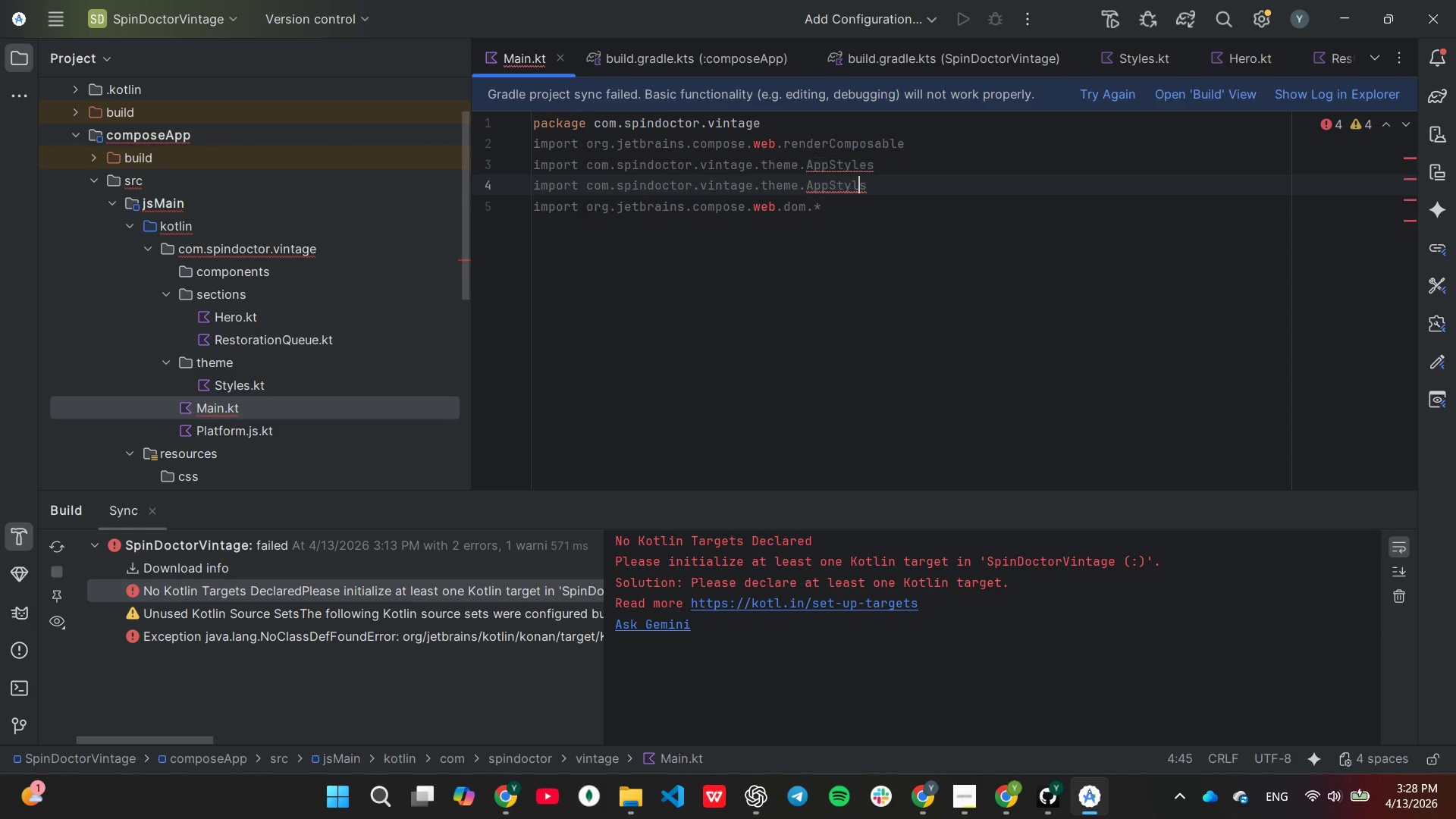 
key(Backspace)
 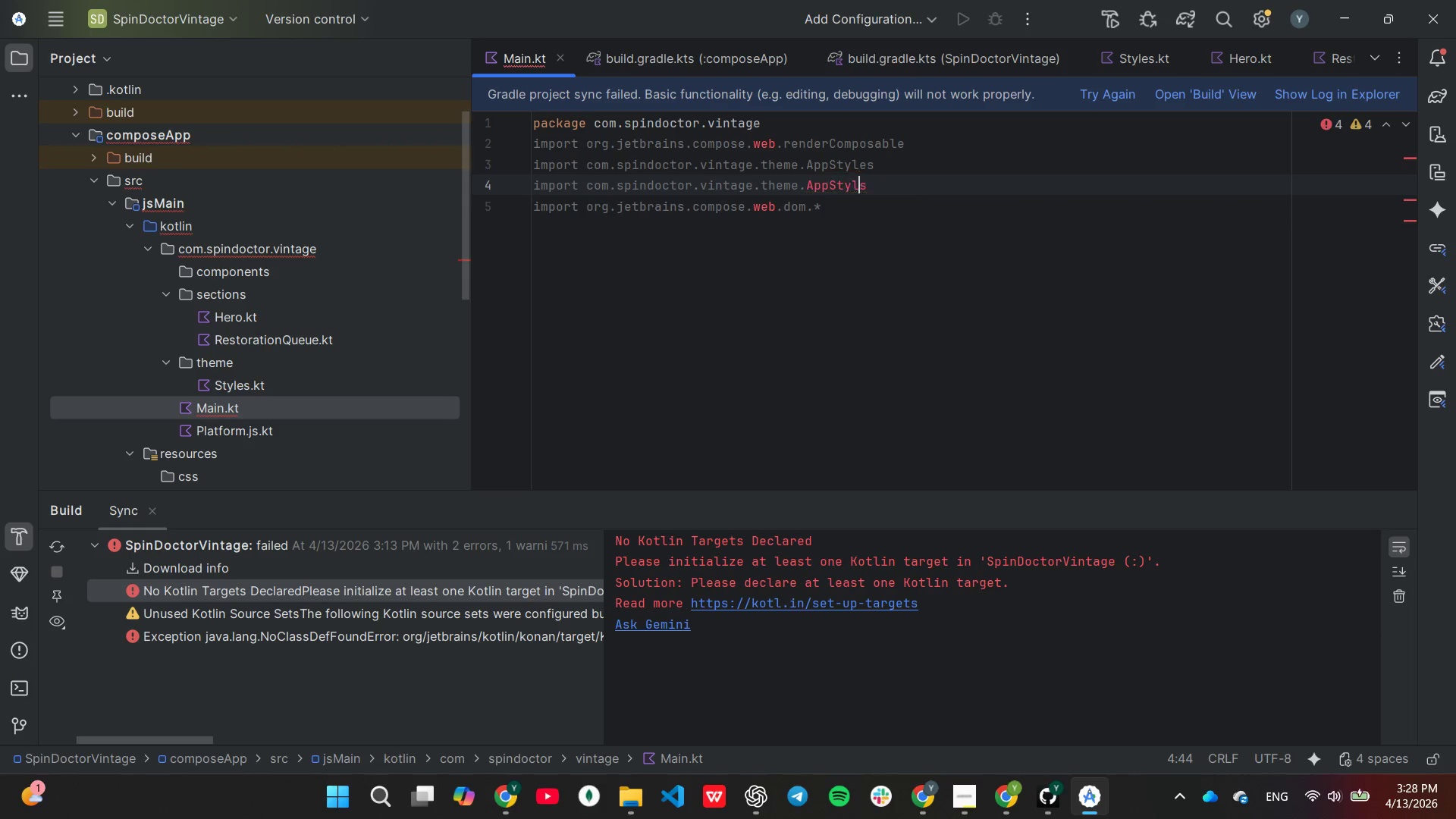 
key(ArrowRight)
 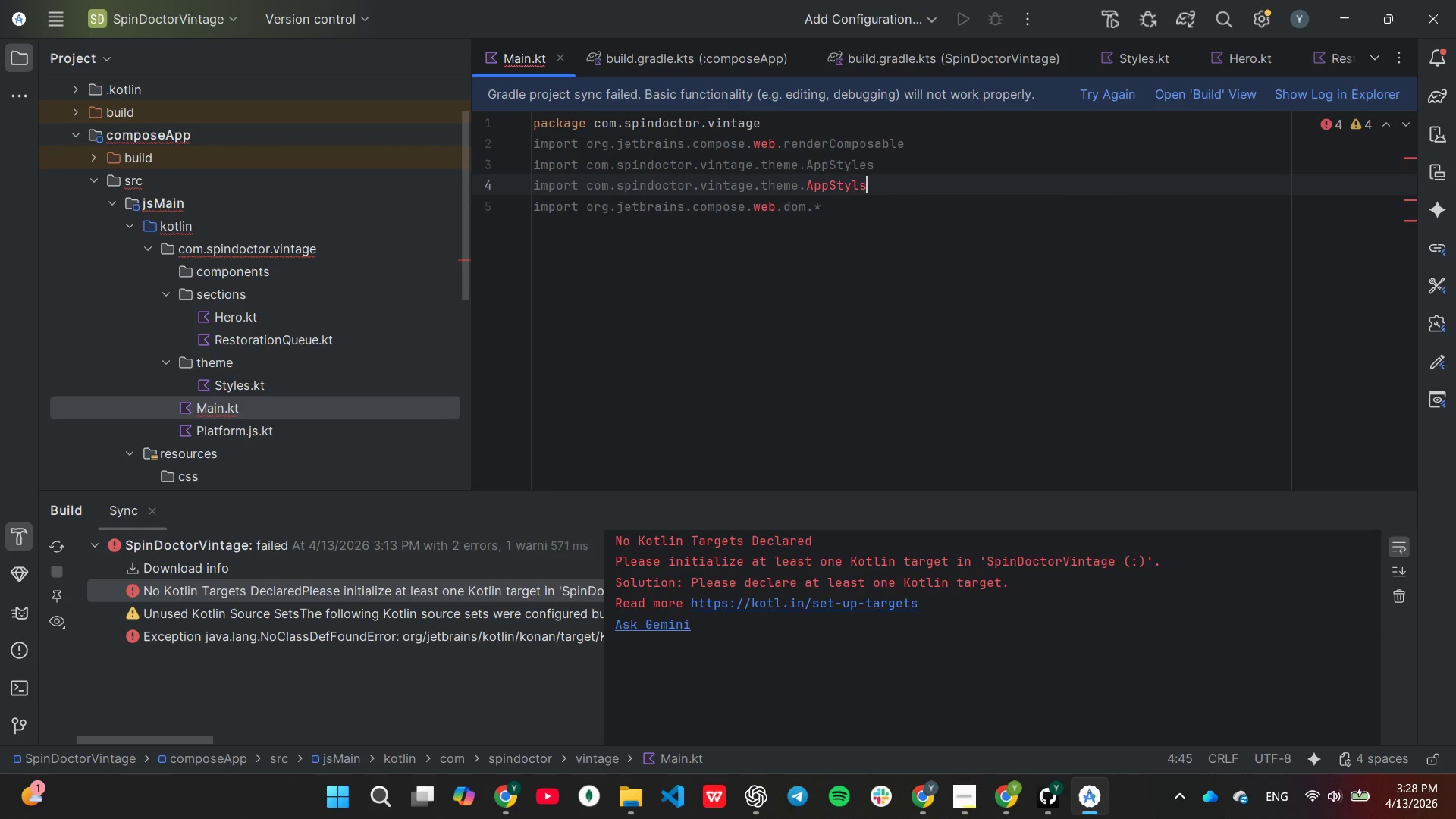 
hold_key(key=Backspace, duration=0.69)
 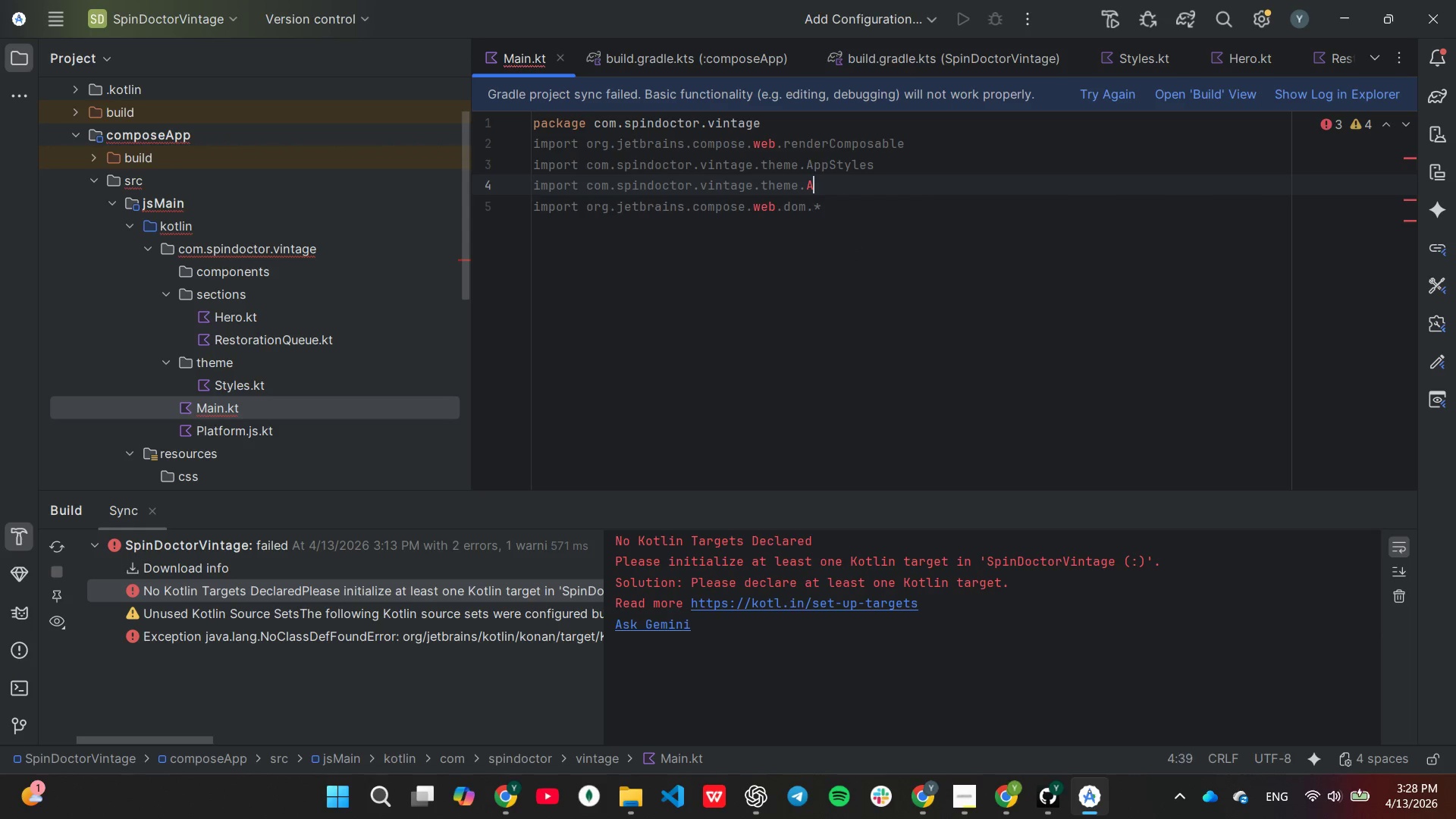 
key(Backspace)
key(Backspace)
key(Backspace)
key(Backspace)
key(Backspace)
key(Backspace)
key(Backspace)
key(Backspace)
type(se)
 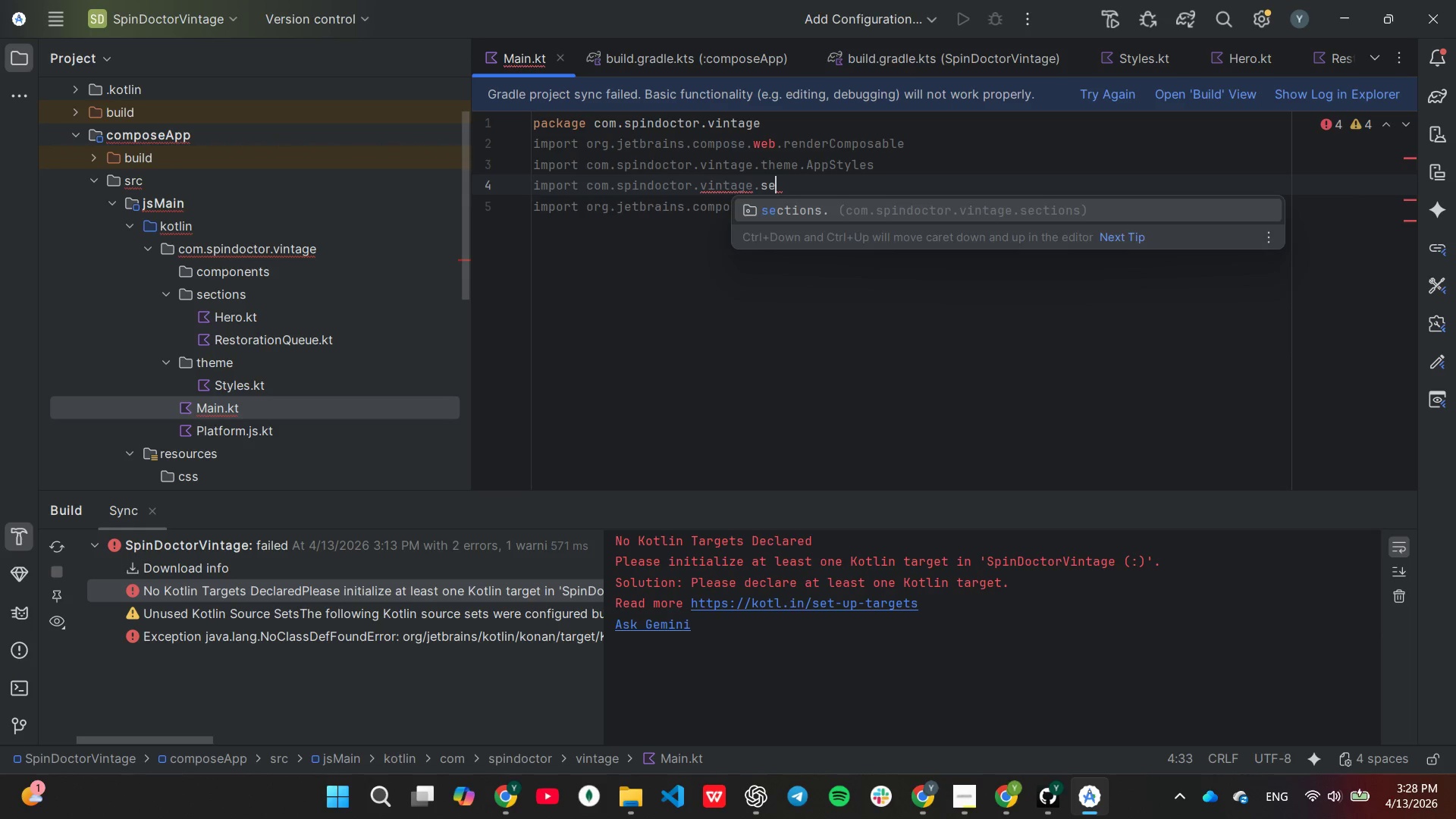 
key(Enter)
 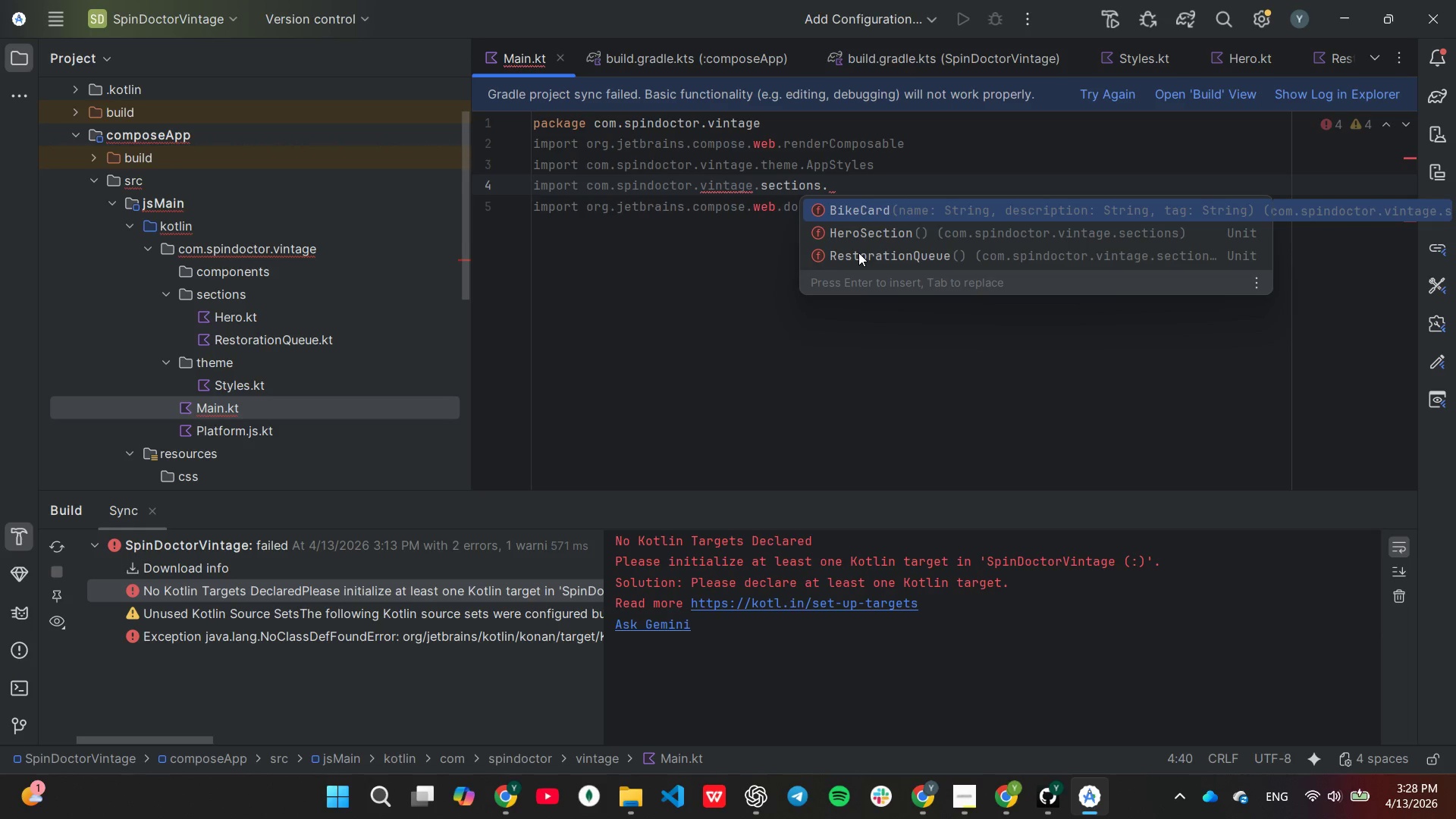 
key(Shift+8)
 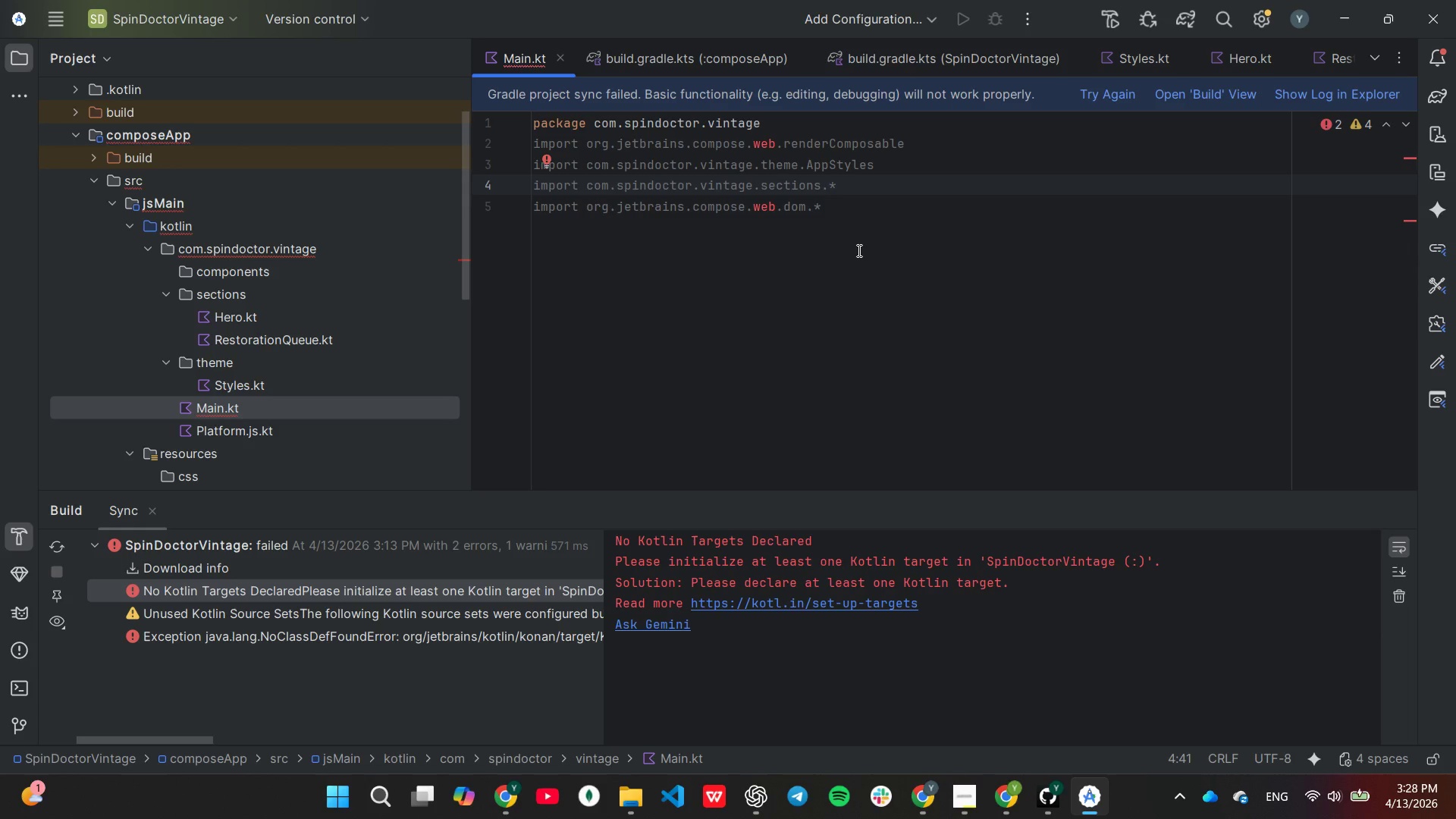 
key(ArrowDown)
 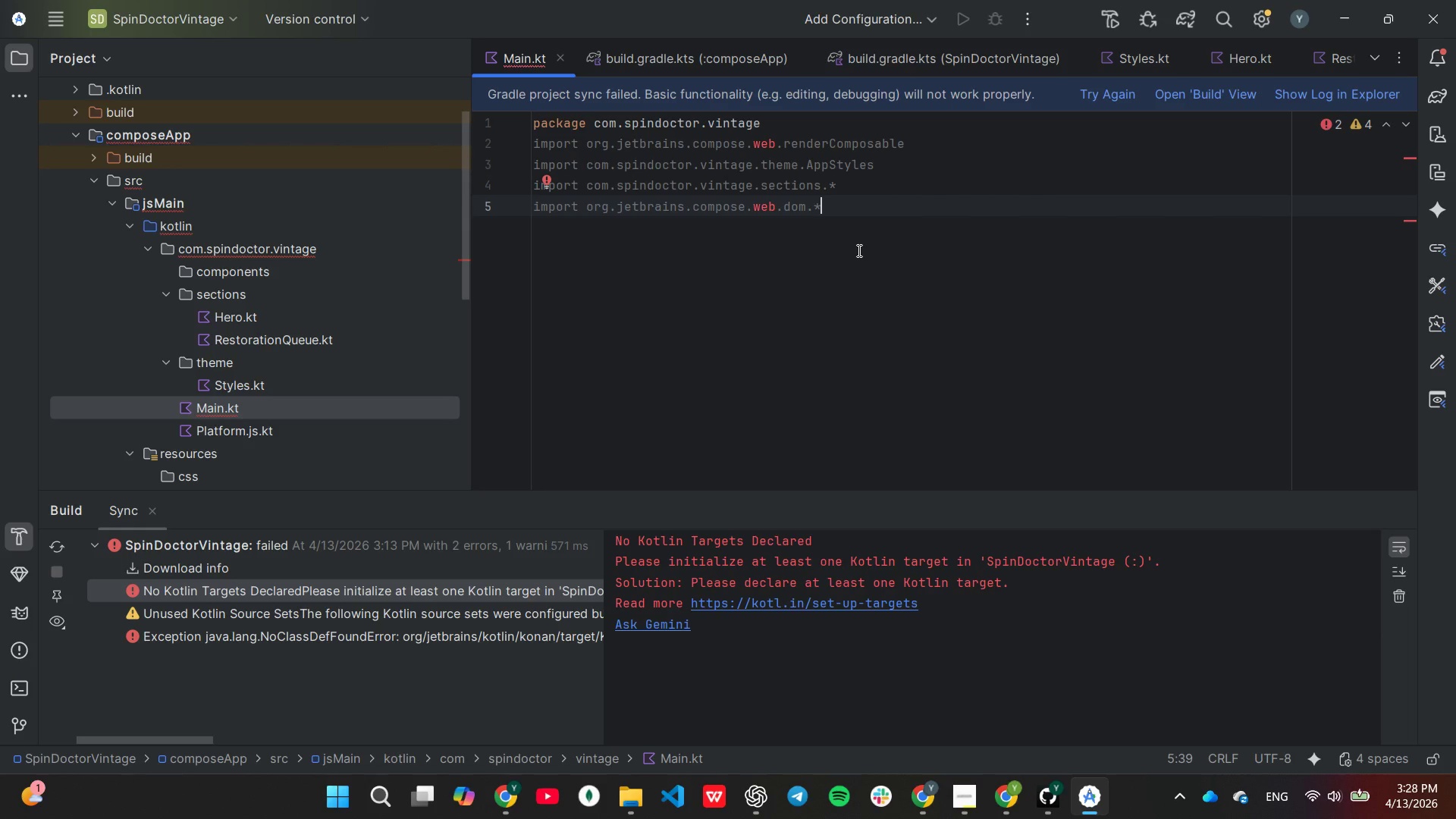 
key(Enter)
 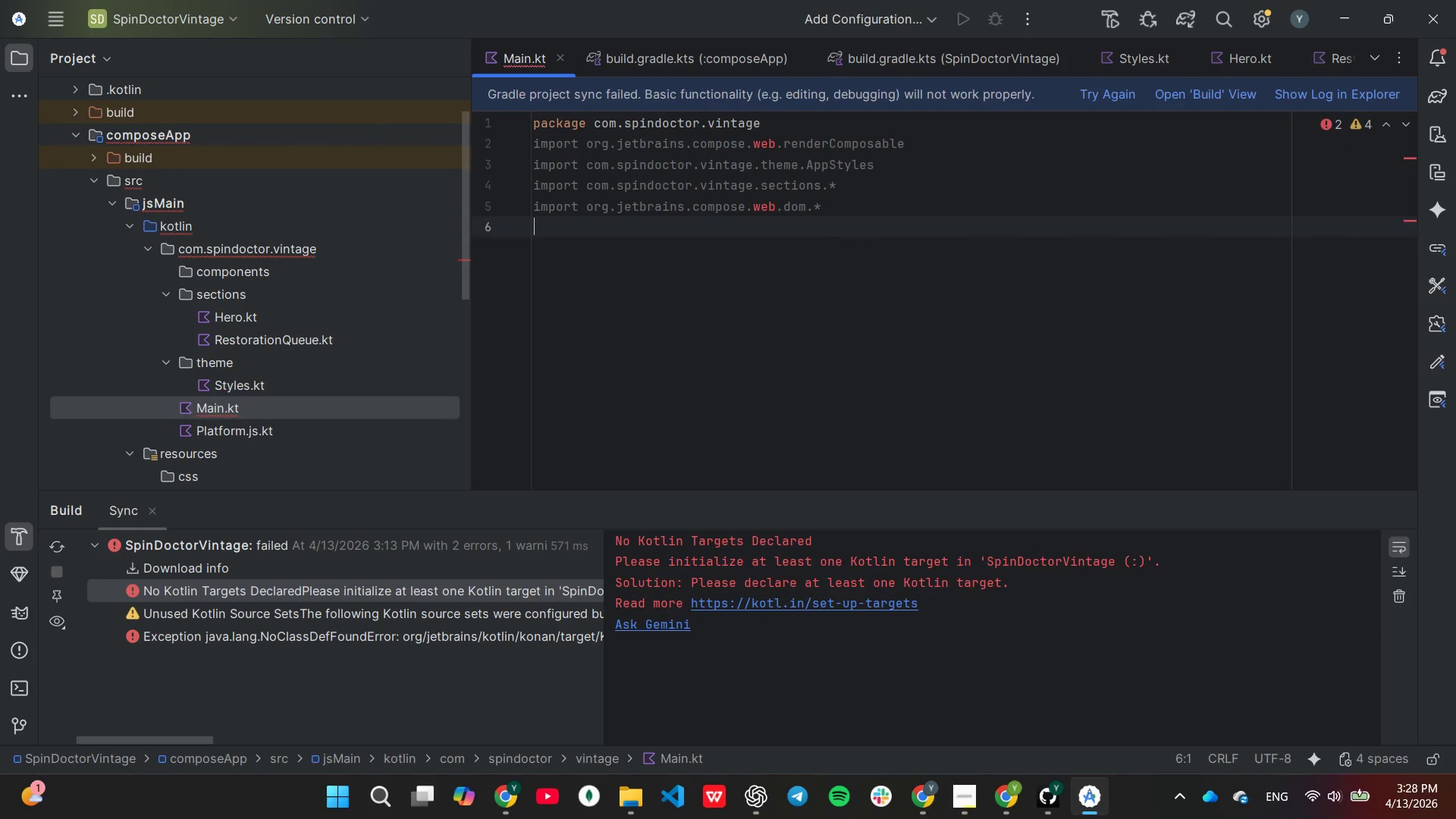 
key(Enter)
 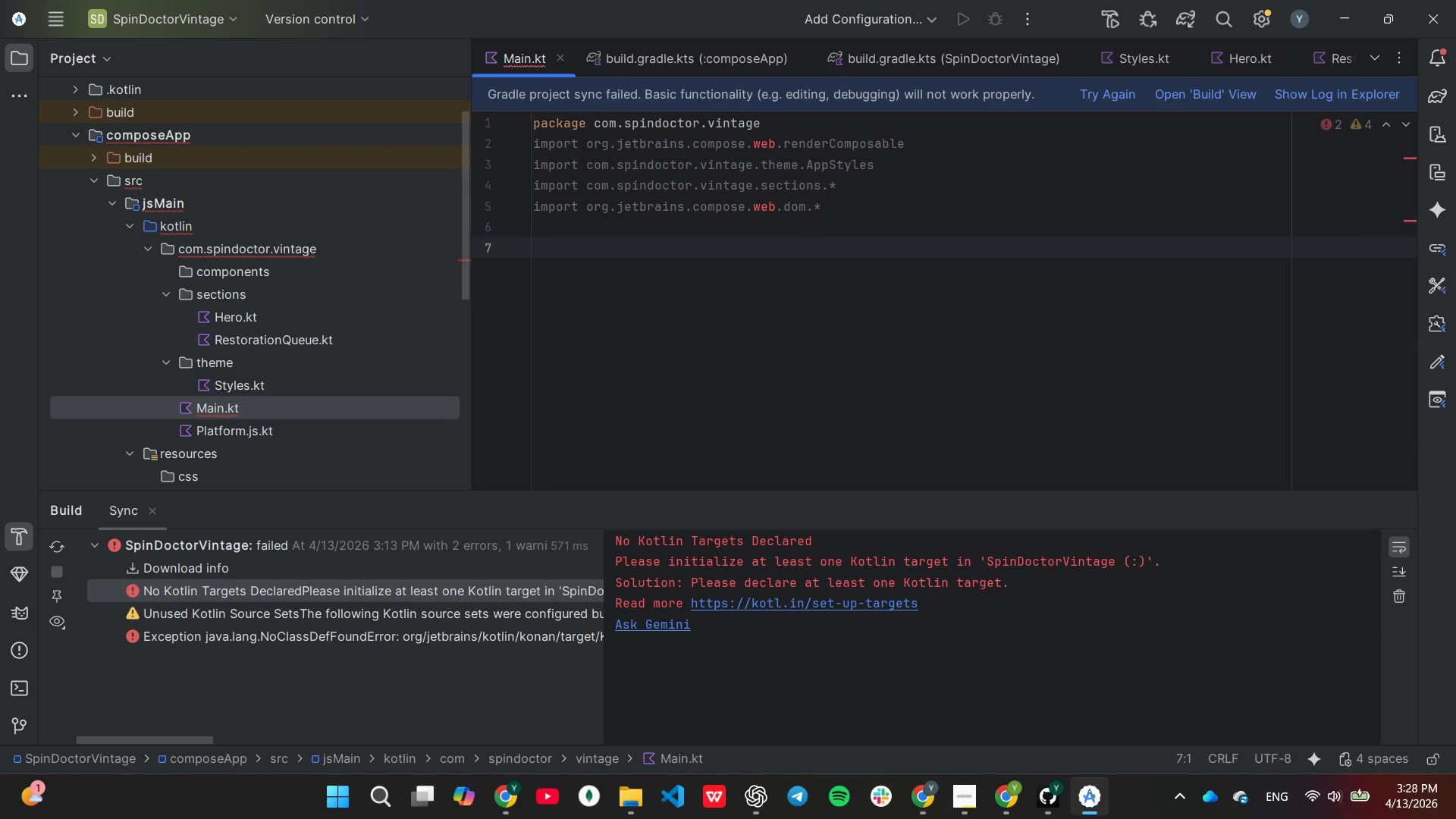 
type(fun main()
 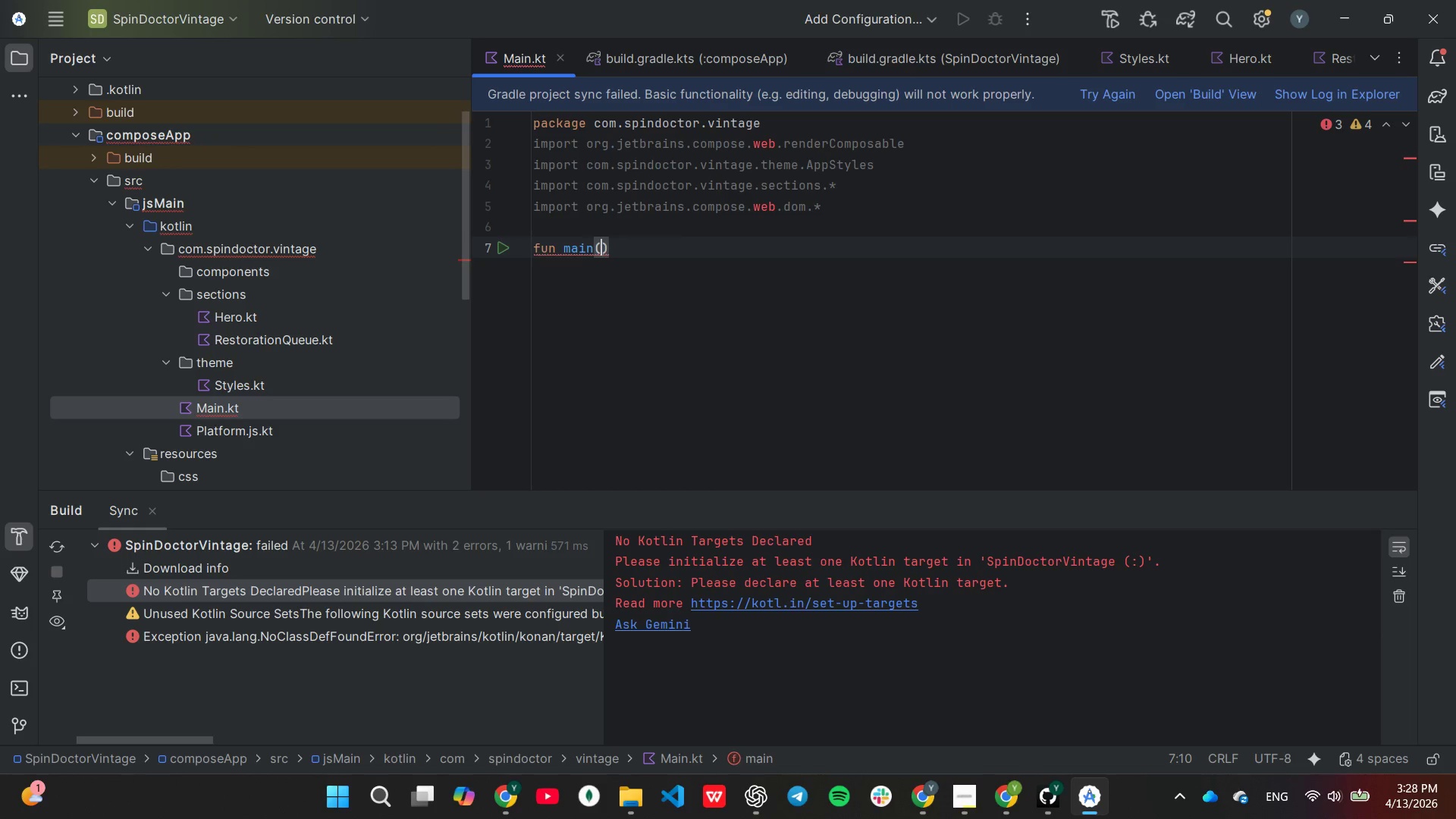 
key(ArrowRight)
 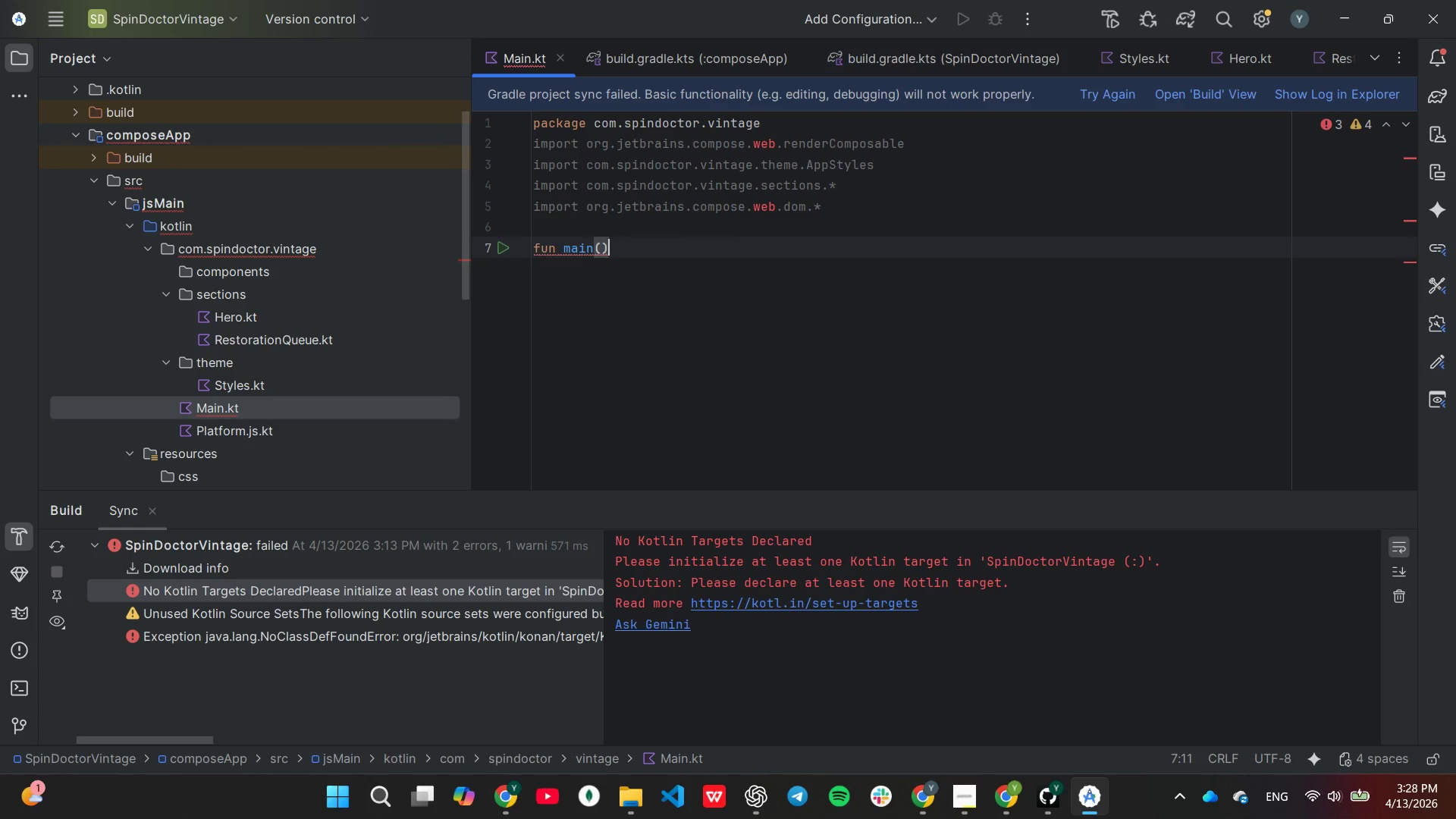 
key(Shift+BracketLeft)
 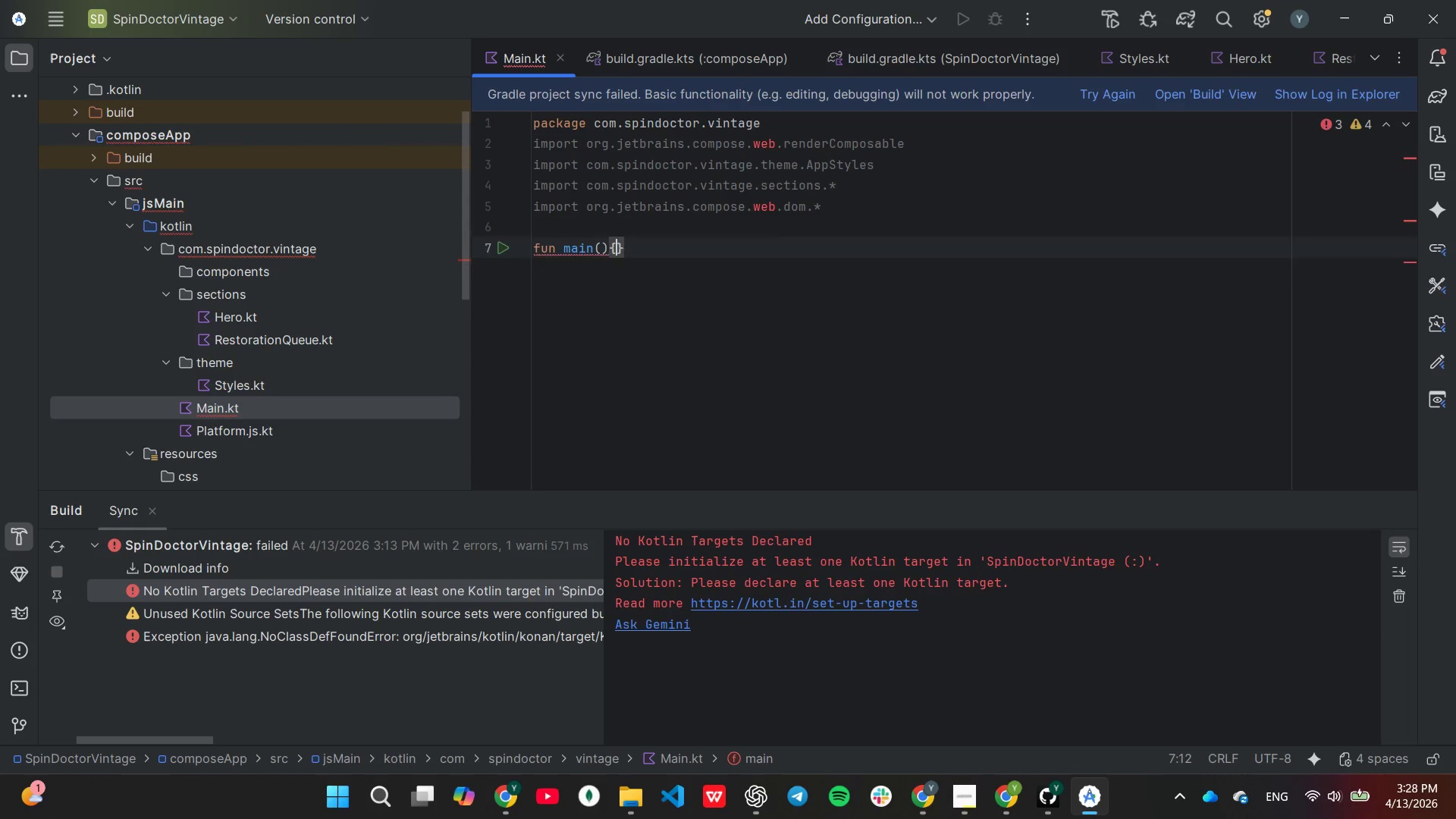 
key(Enter)
 